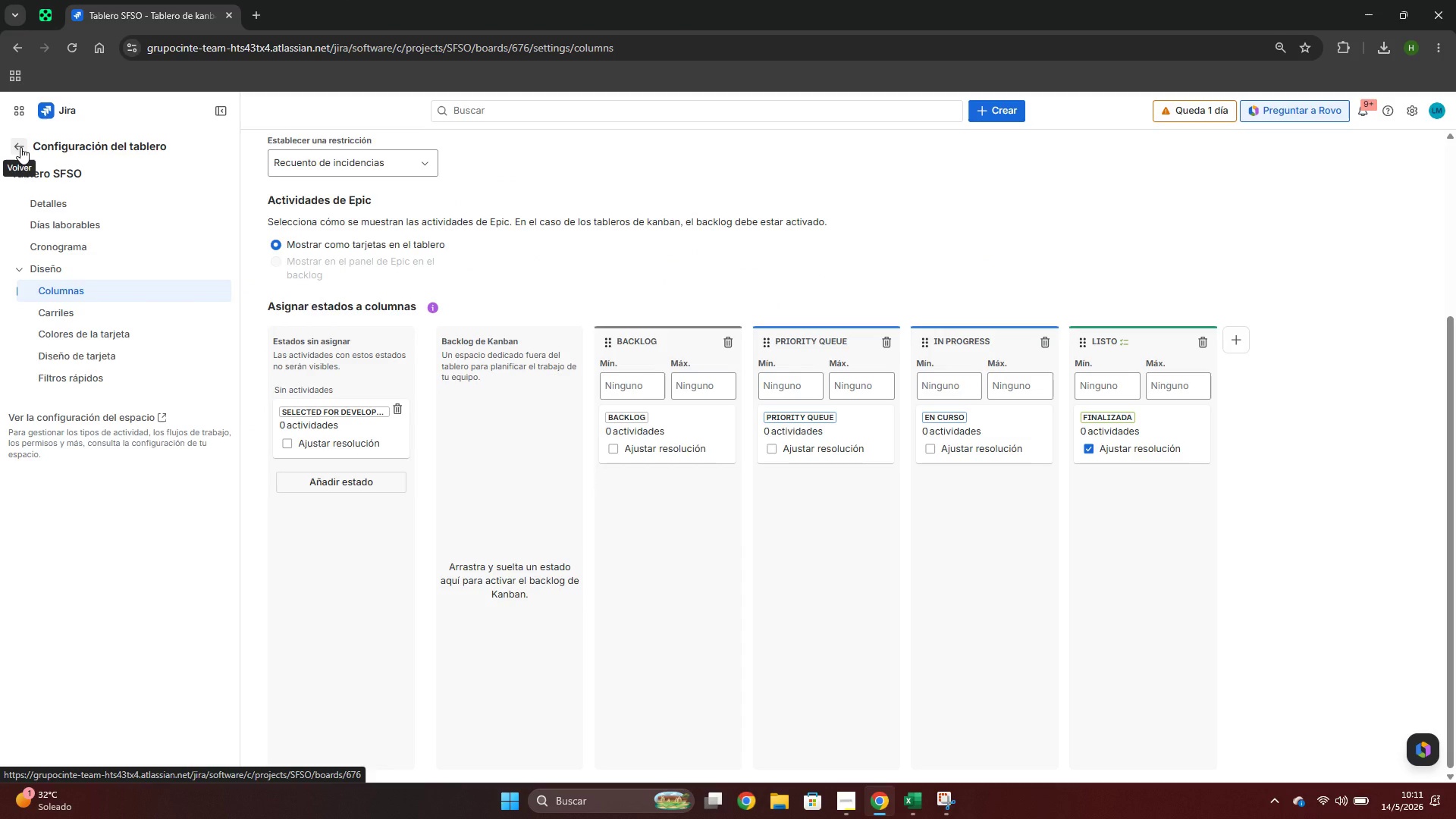 
left_click([20, 147])
 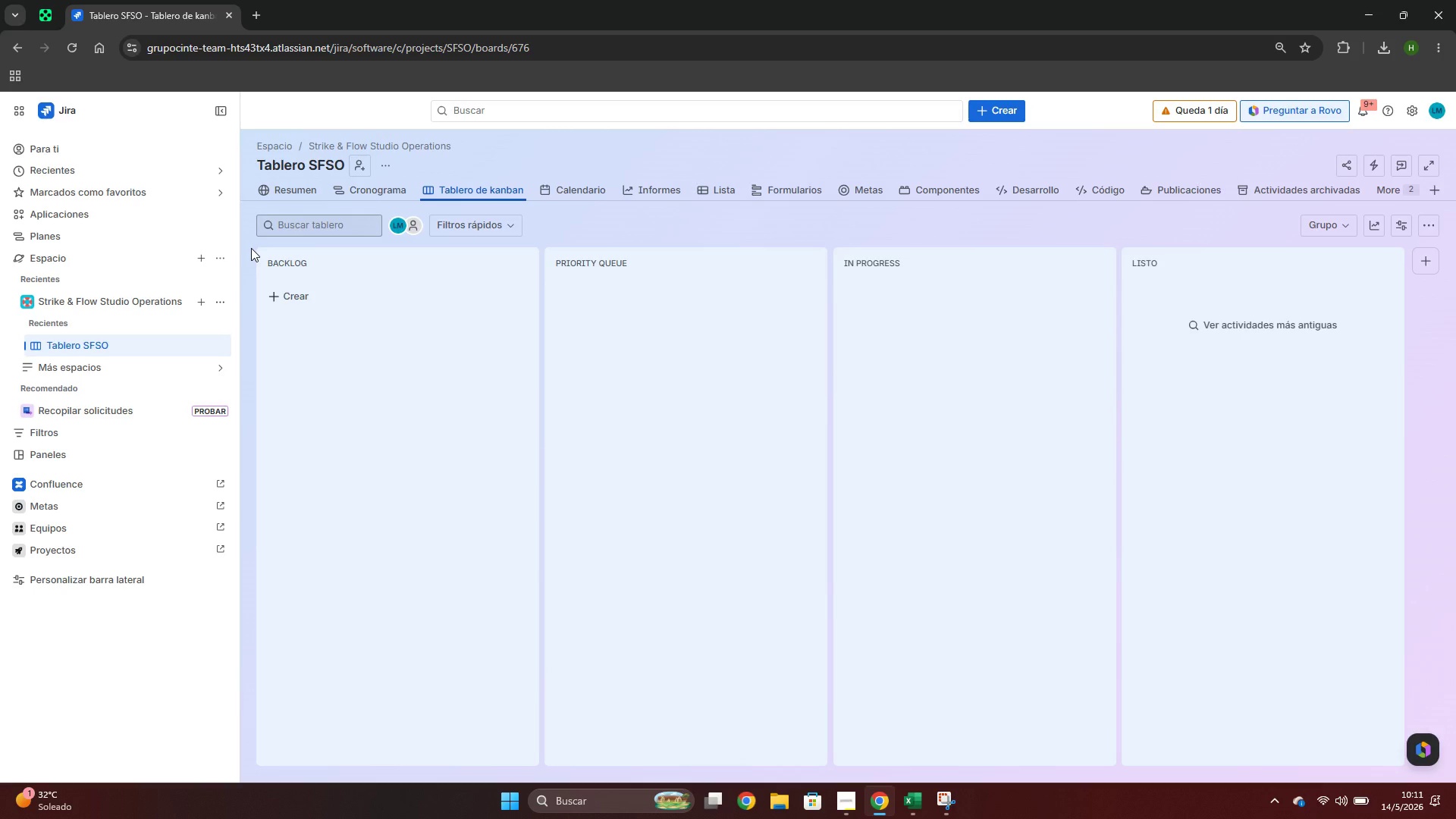 
wait(22.22)
 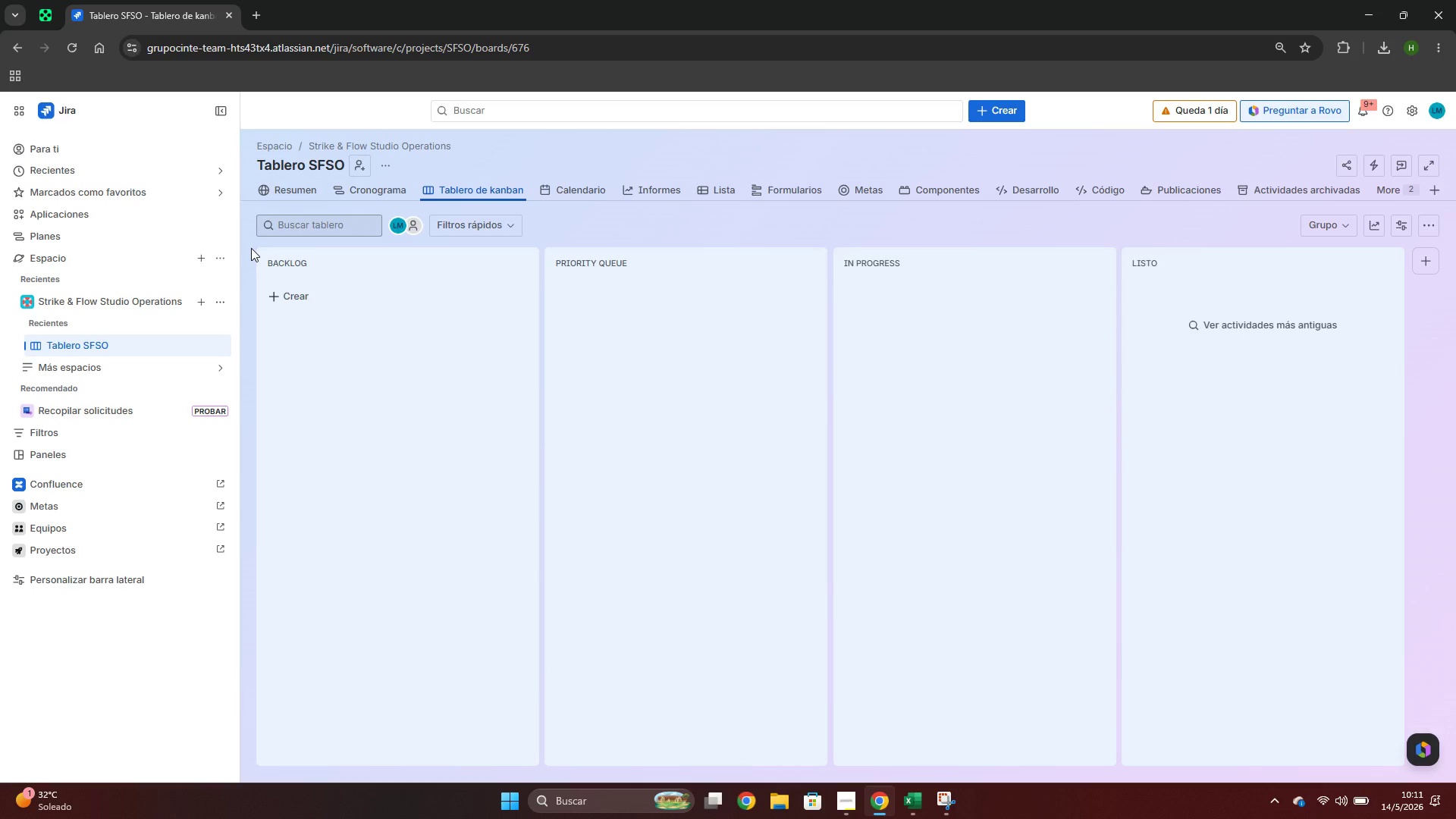 
left_click([1407, 111])
 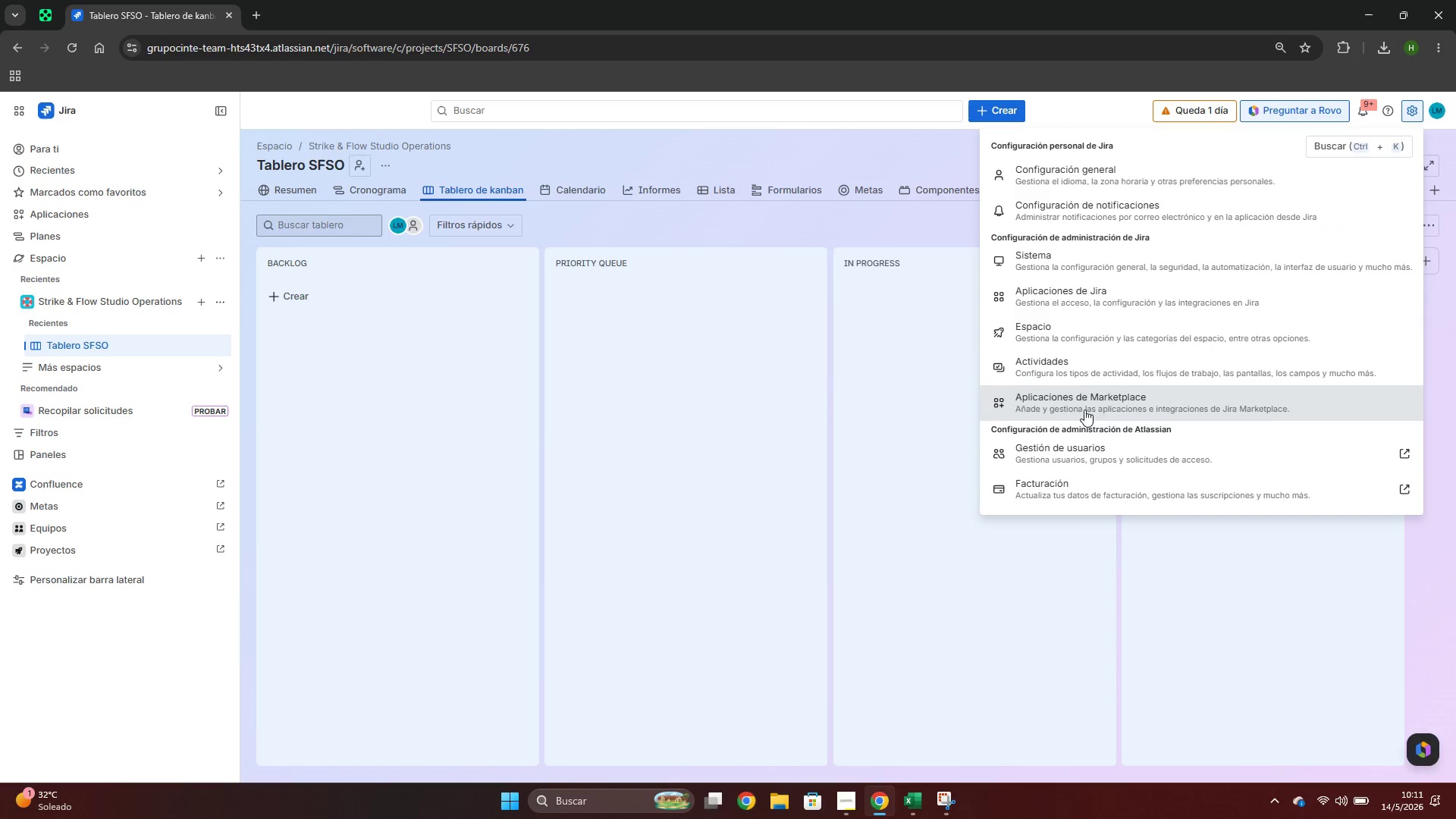 
left_click([1078, 370])
 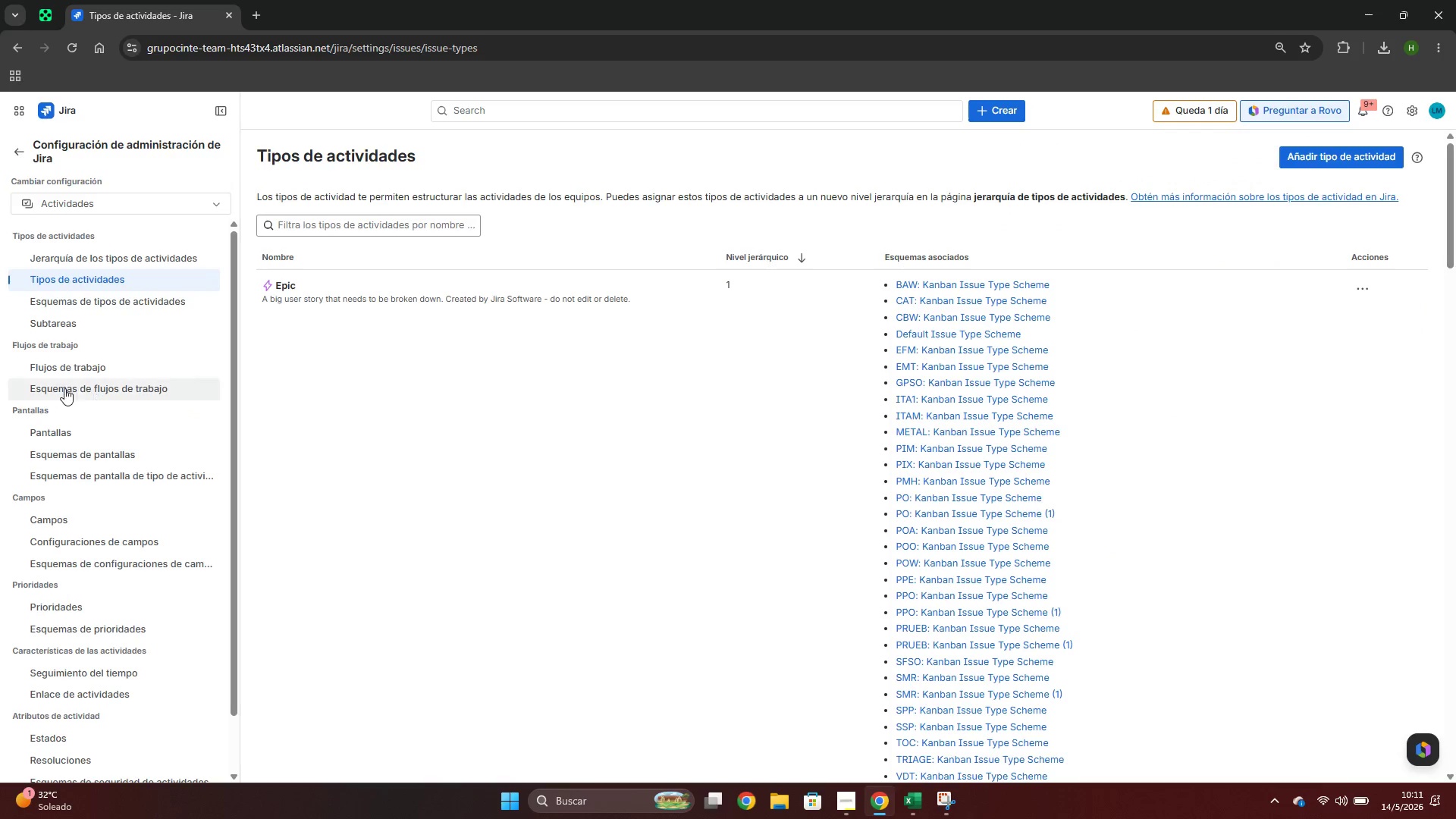 
left_click([55, 517])
 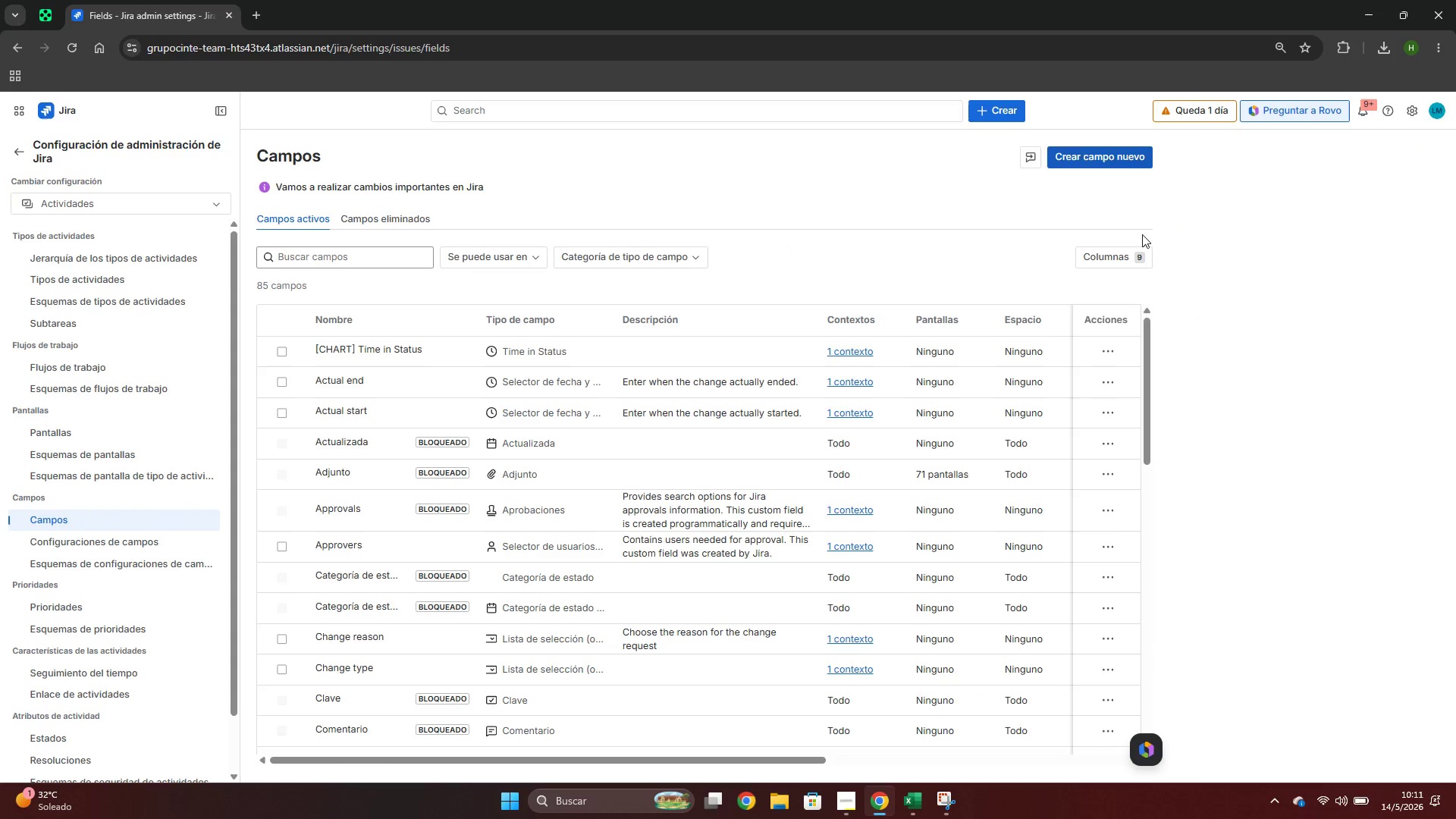 
wait(5.92)
 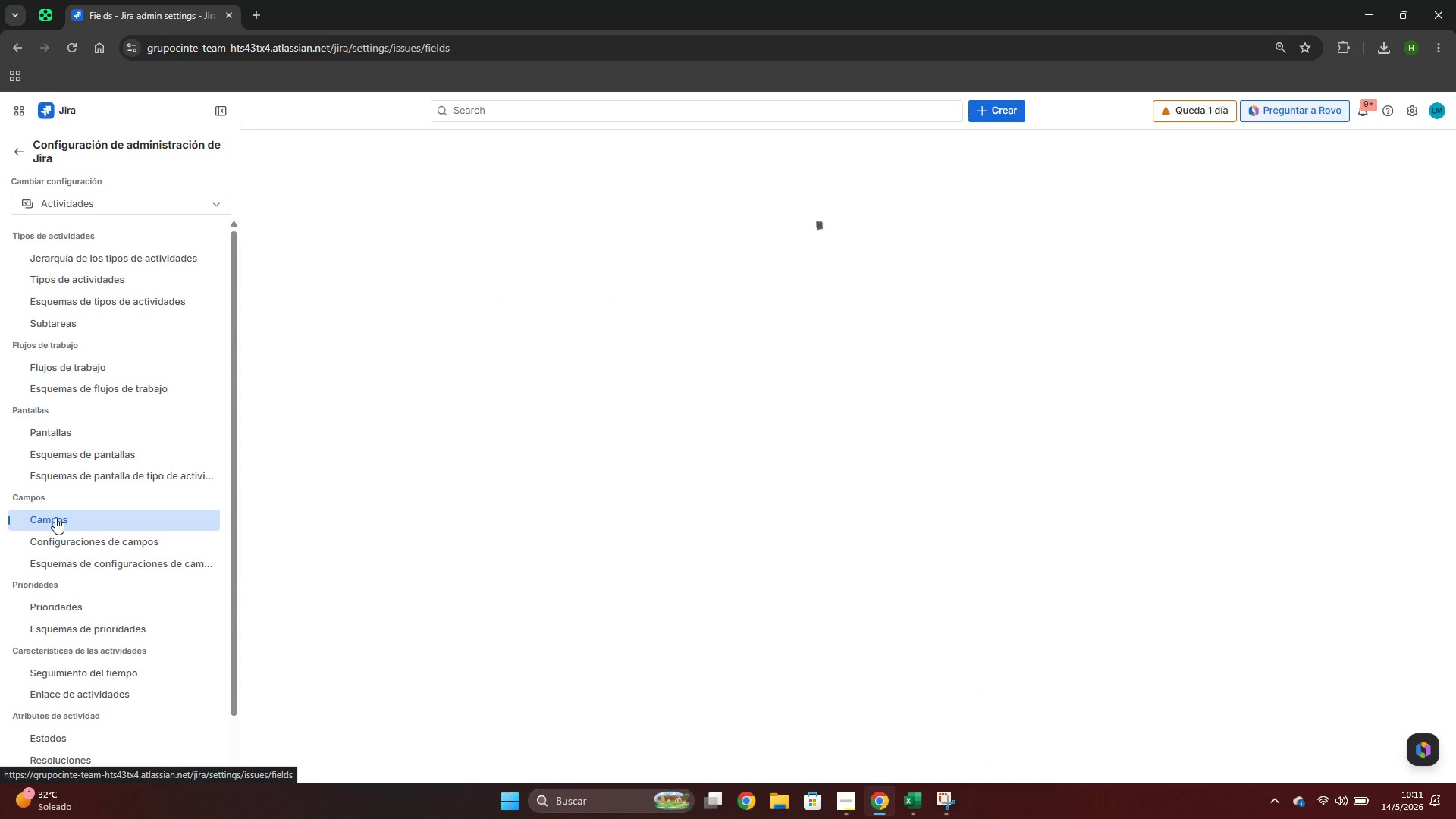 
left_click([1261, 254])
 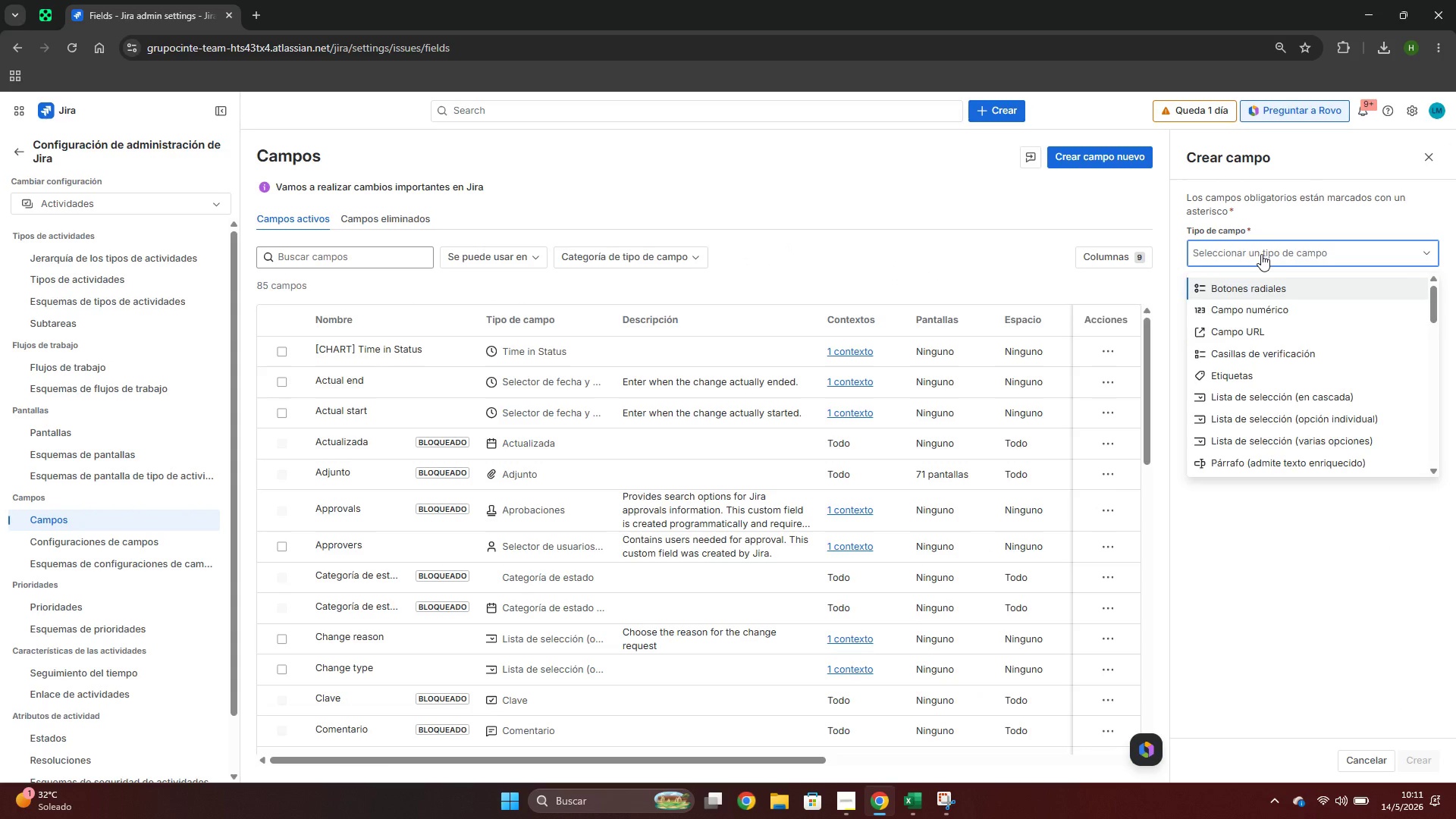 
type(Studio Zone)
 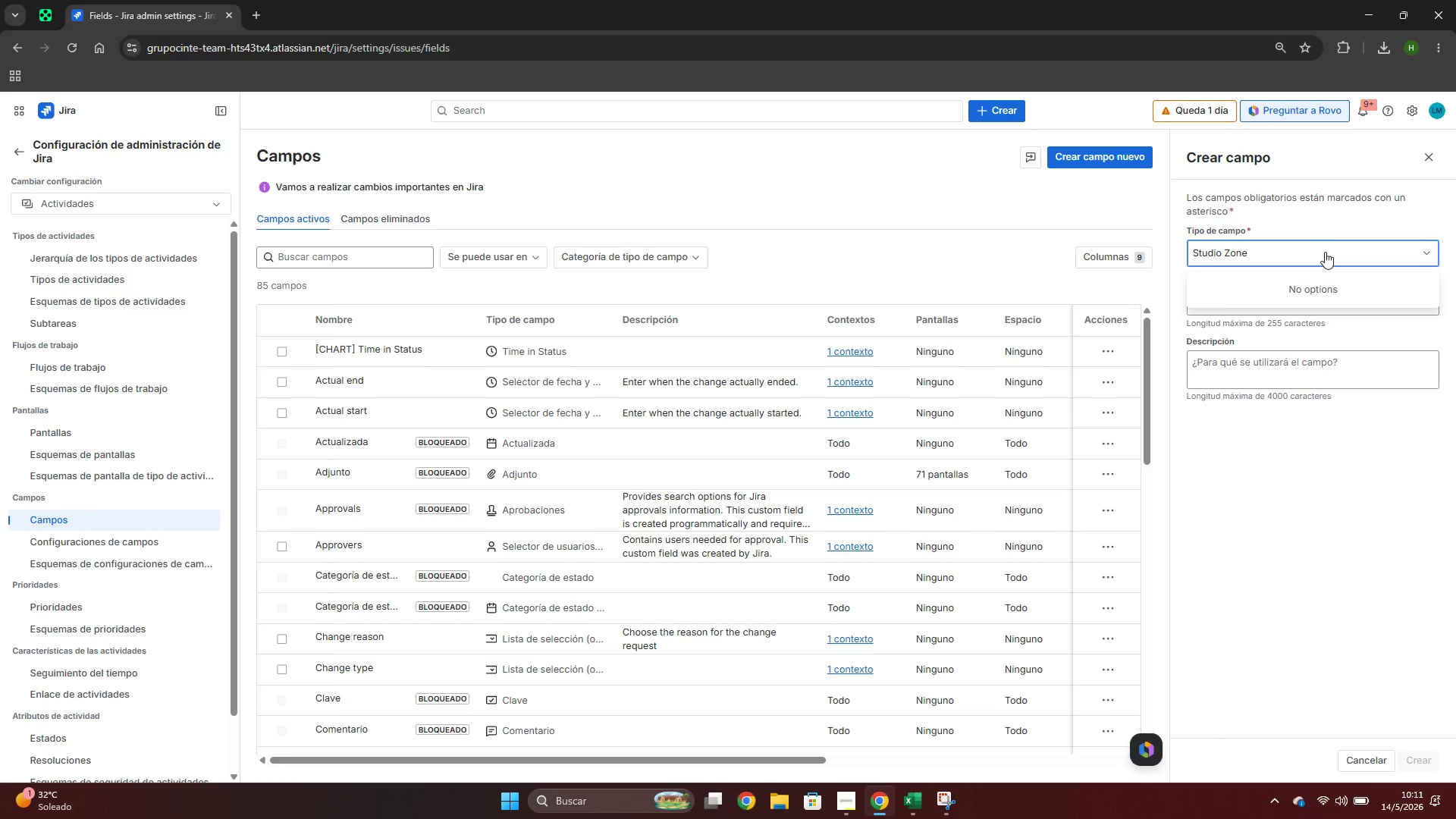 
left_click([1289, 284])
 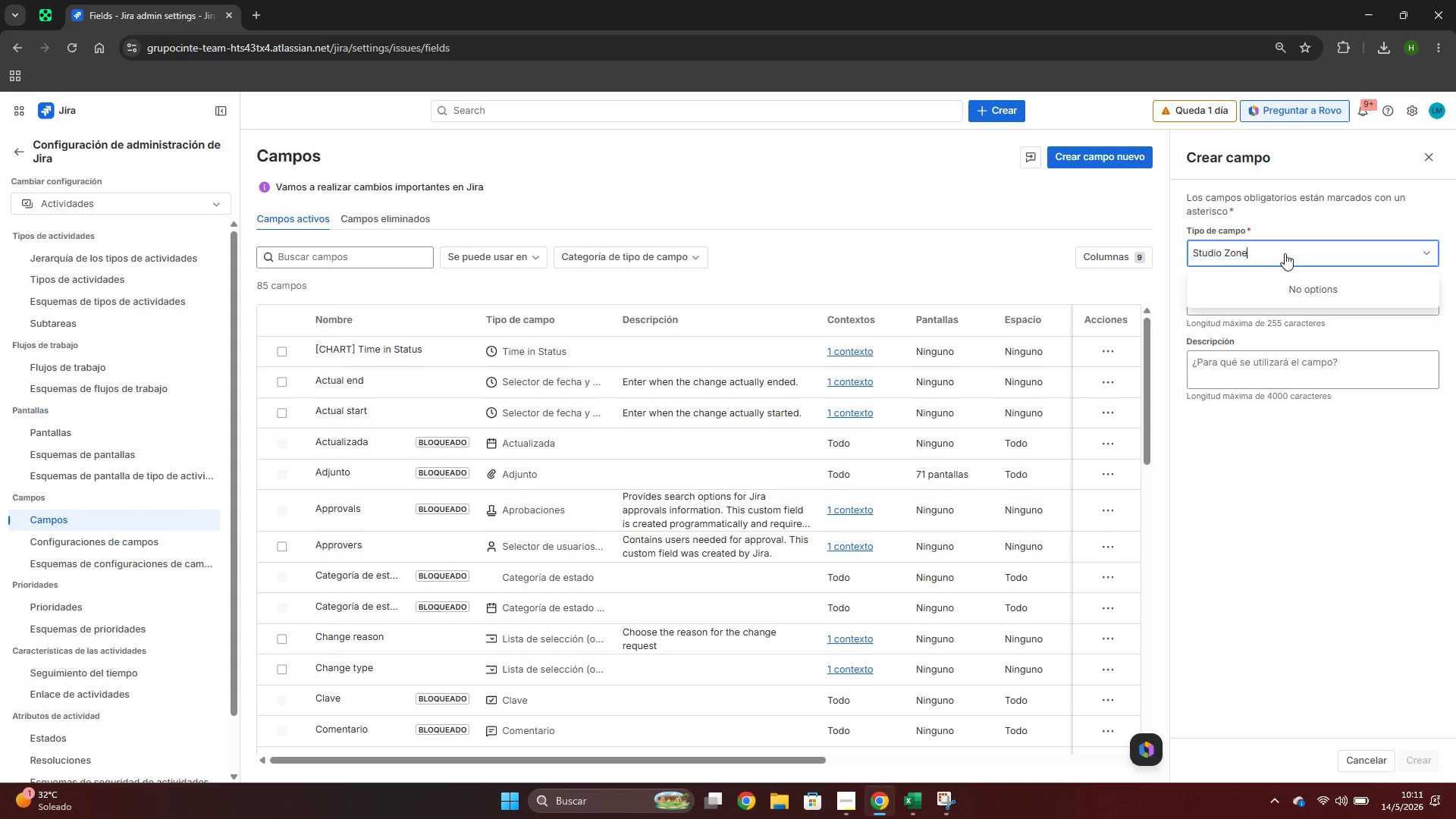 
double_click([1285, 252])
 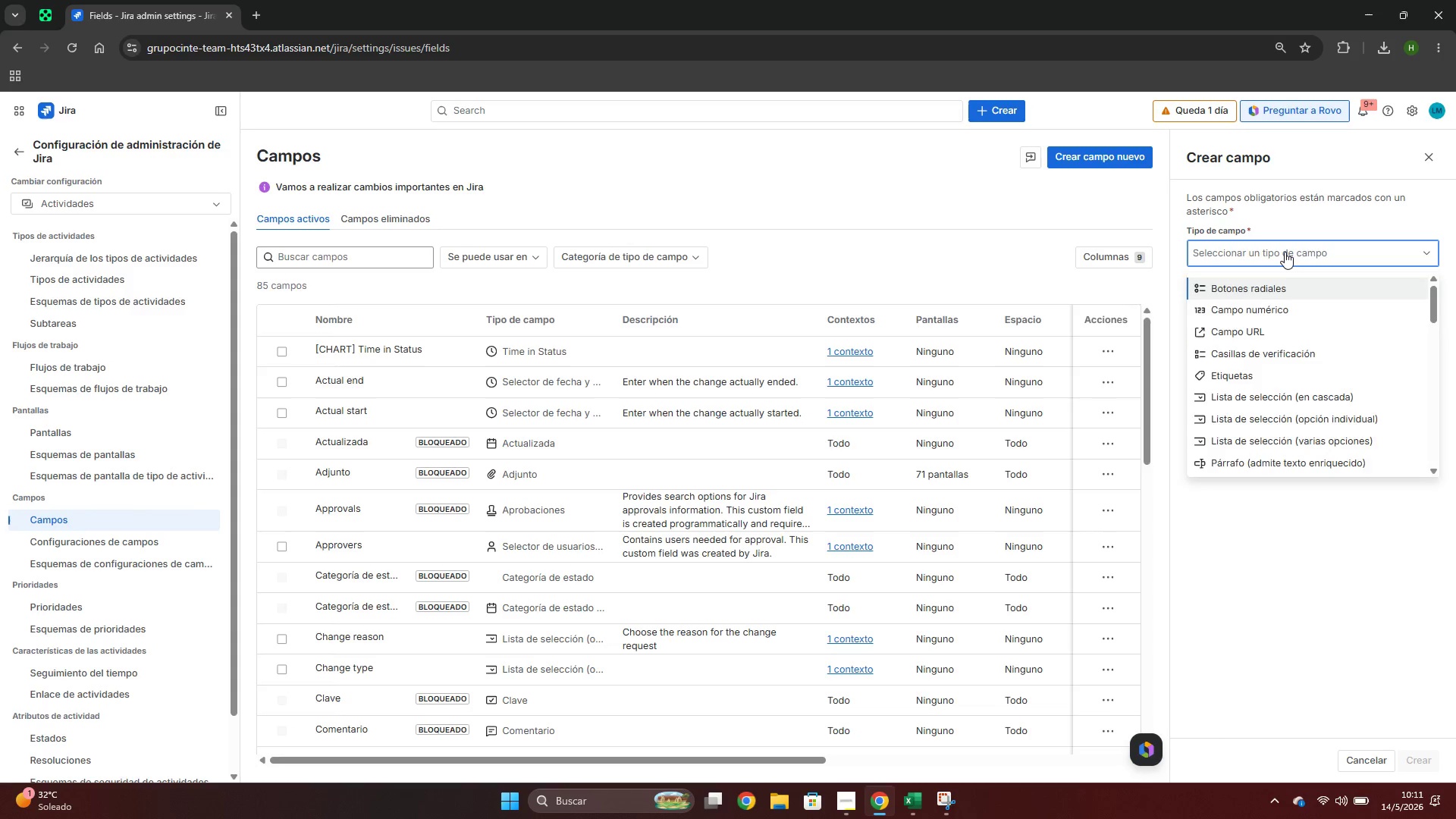 
triple_click([1285, 252])
 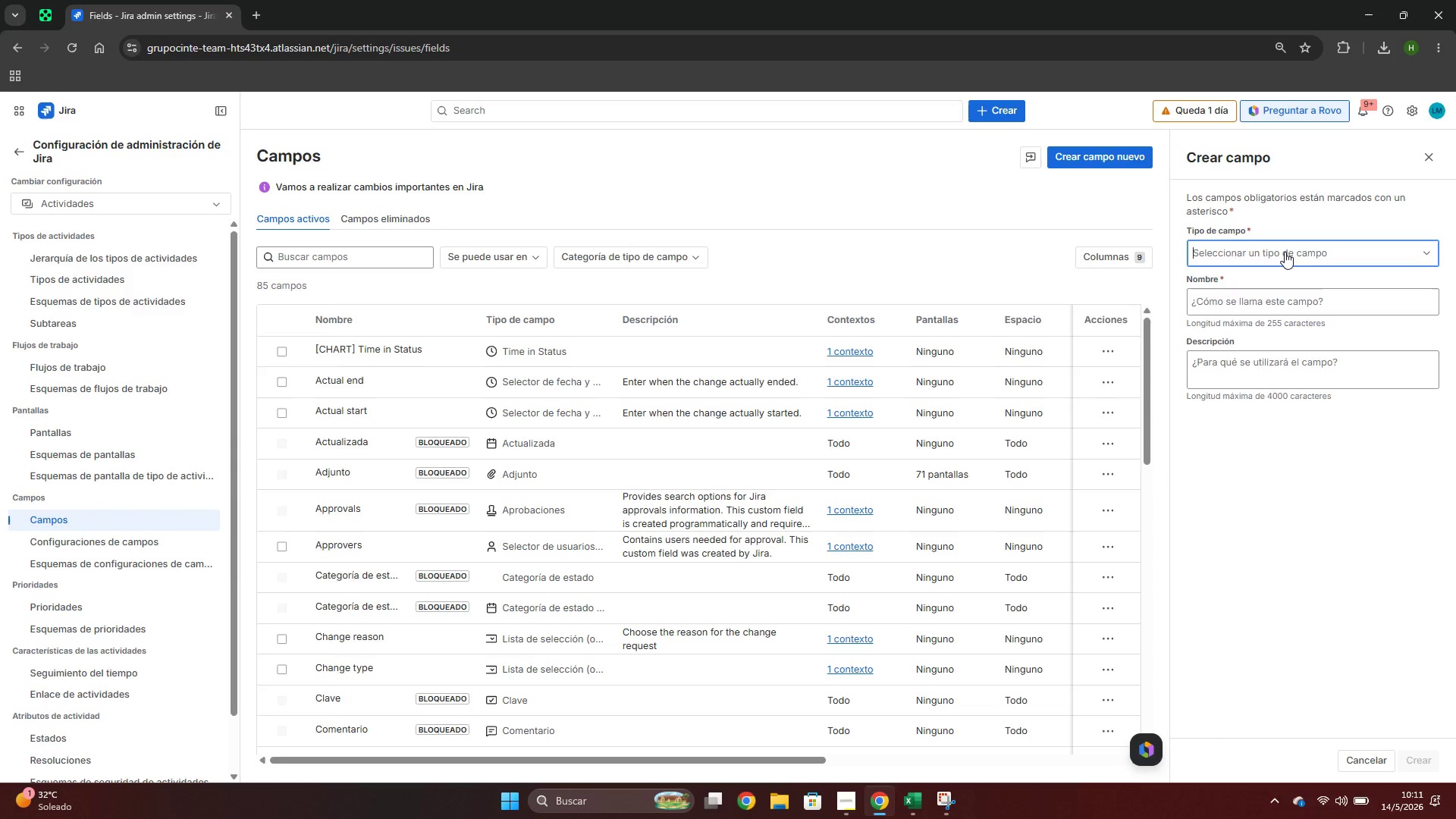 
type(se)
 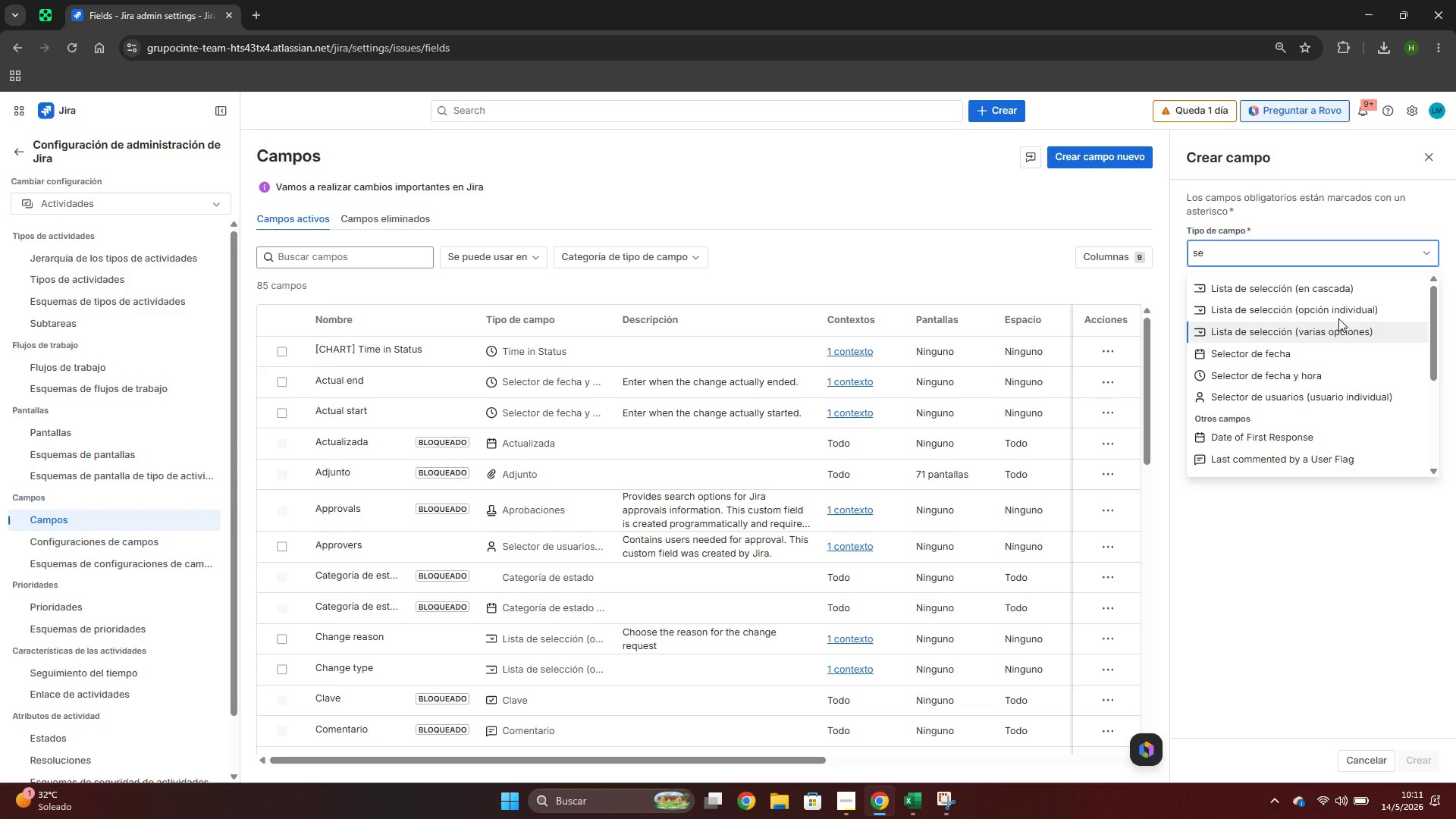 
left_click([1338, 315])
 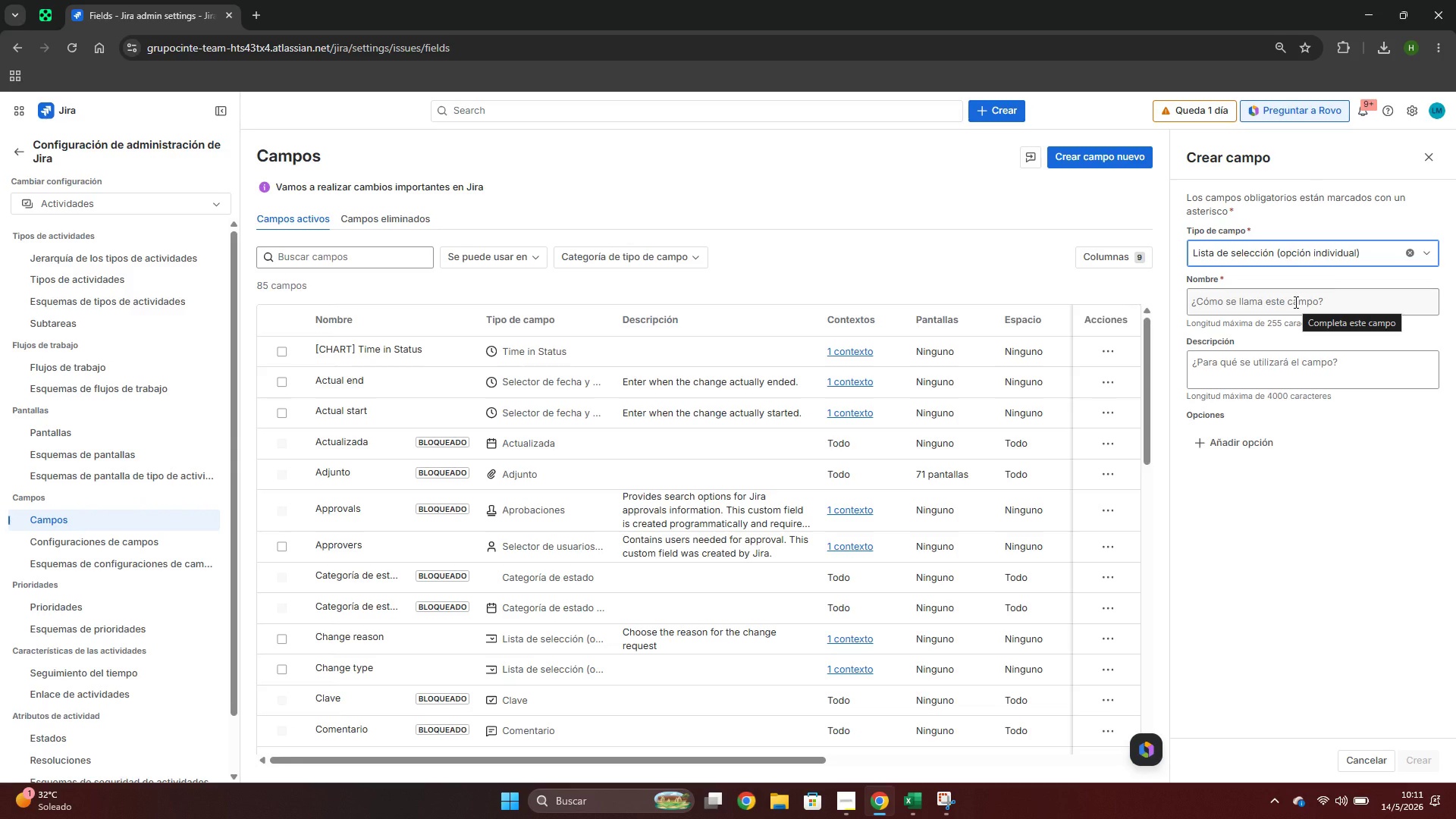 
left_click([1294, 302])
 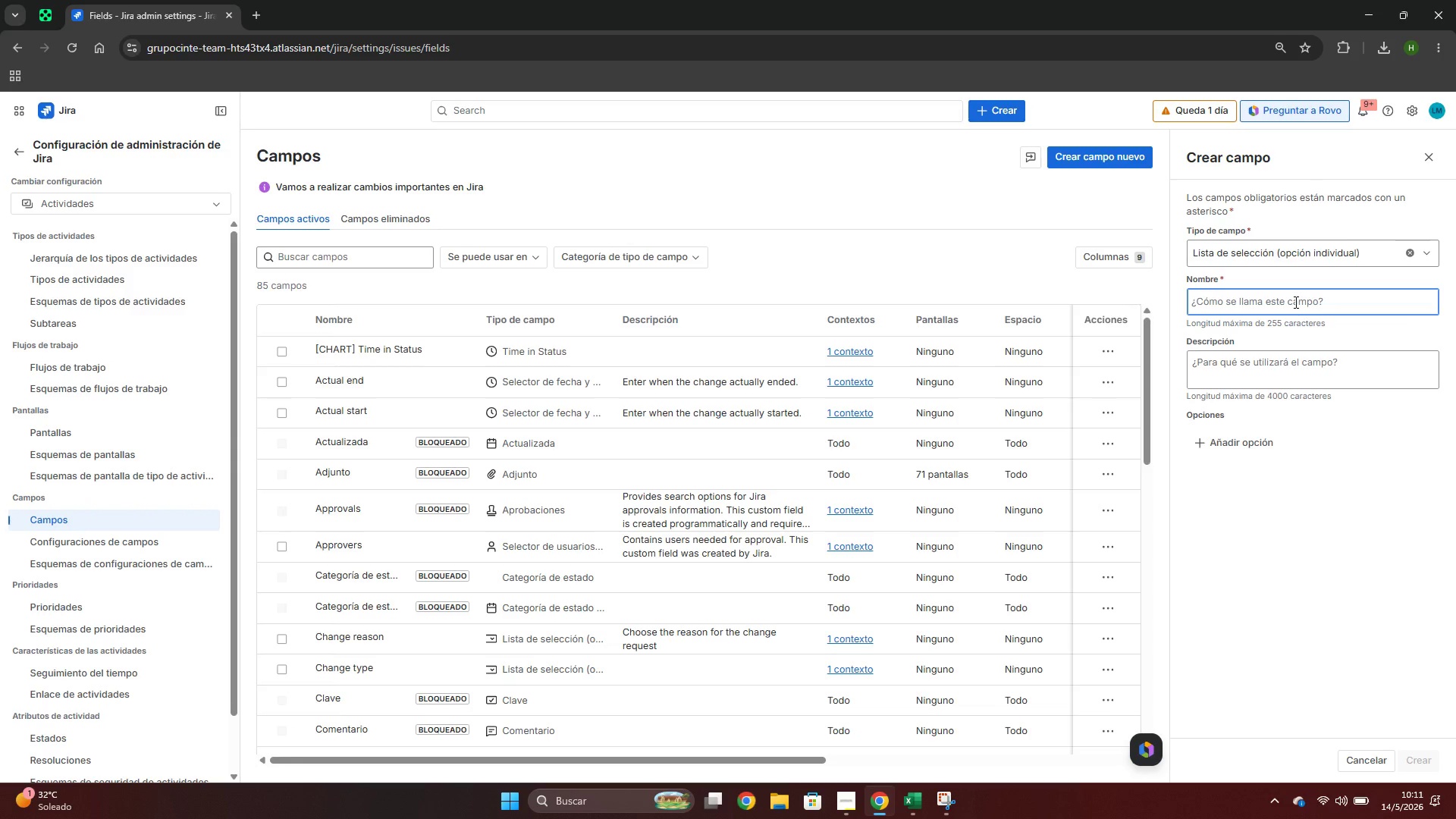 
type(Studio Zone)
 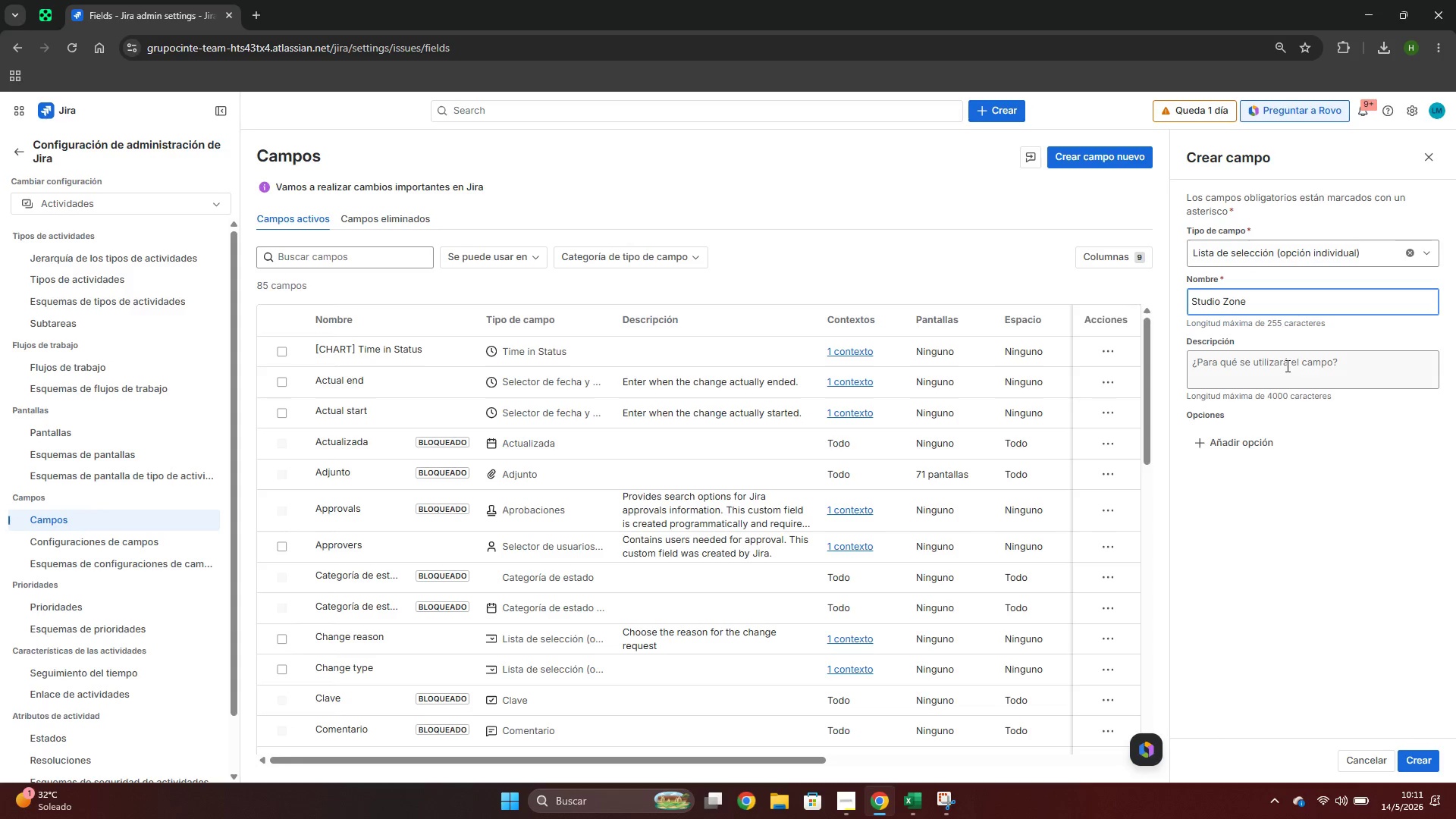 
left_click([1286, 366])
 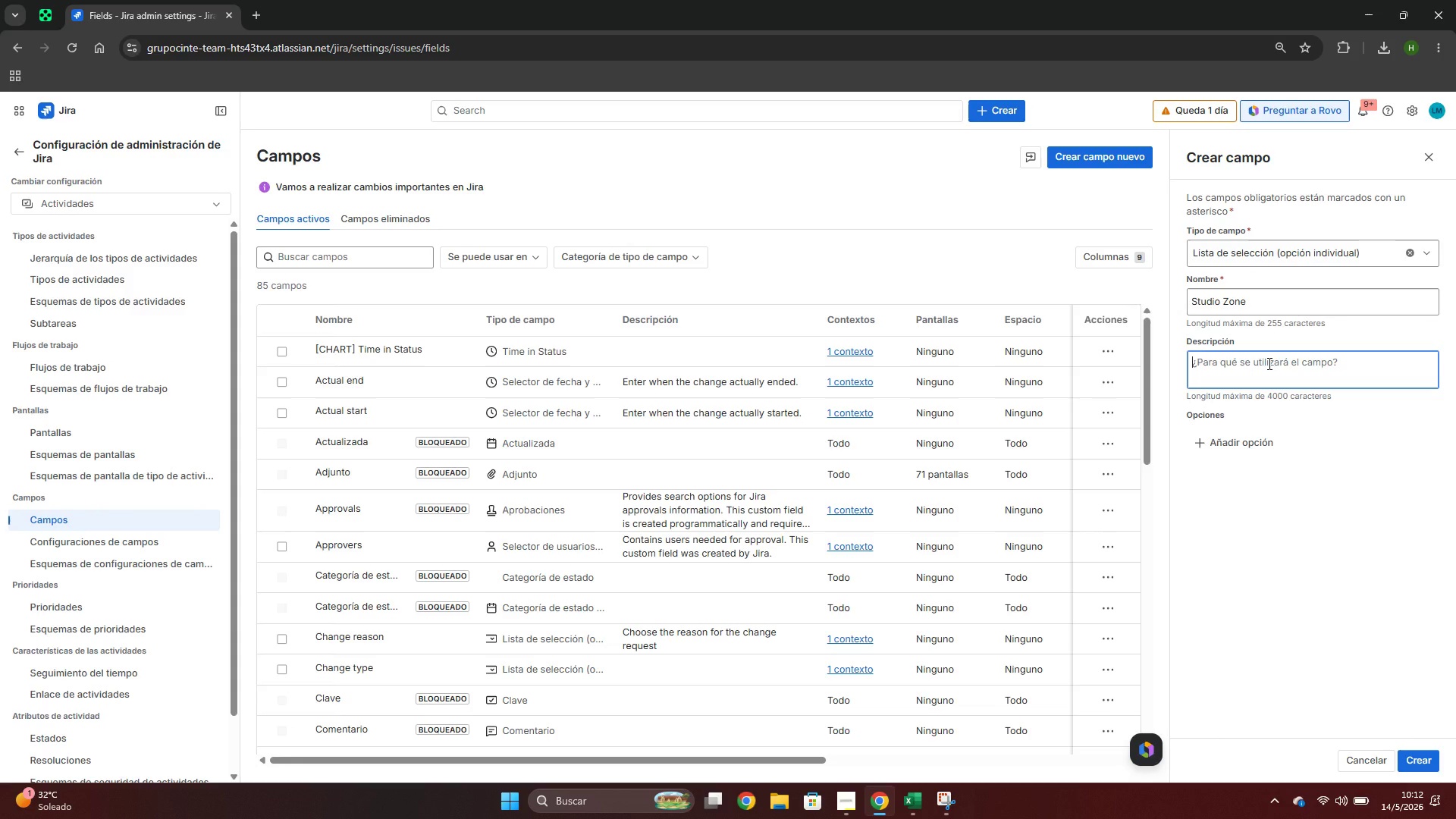 
wait(5.8)
 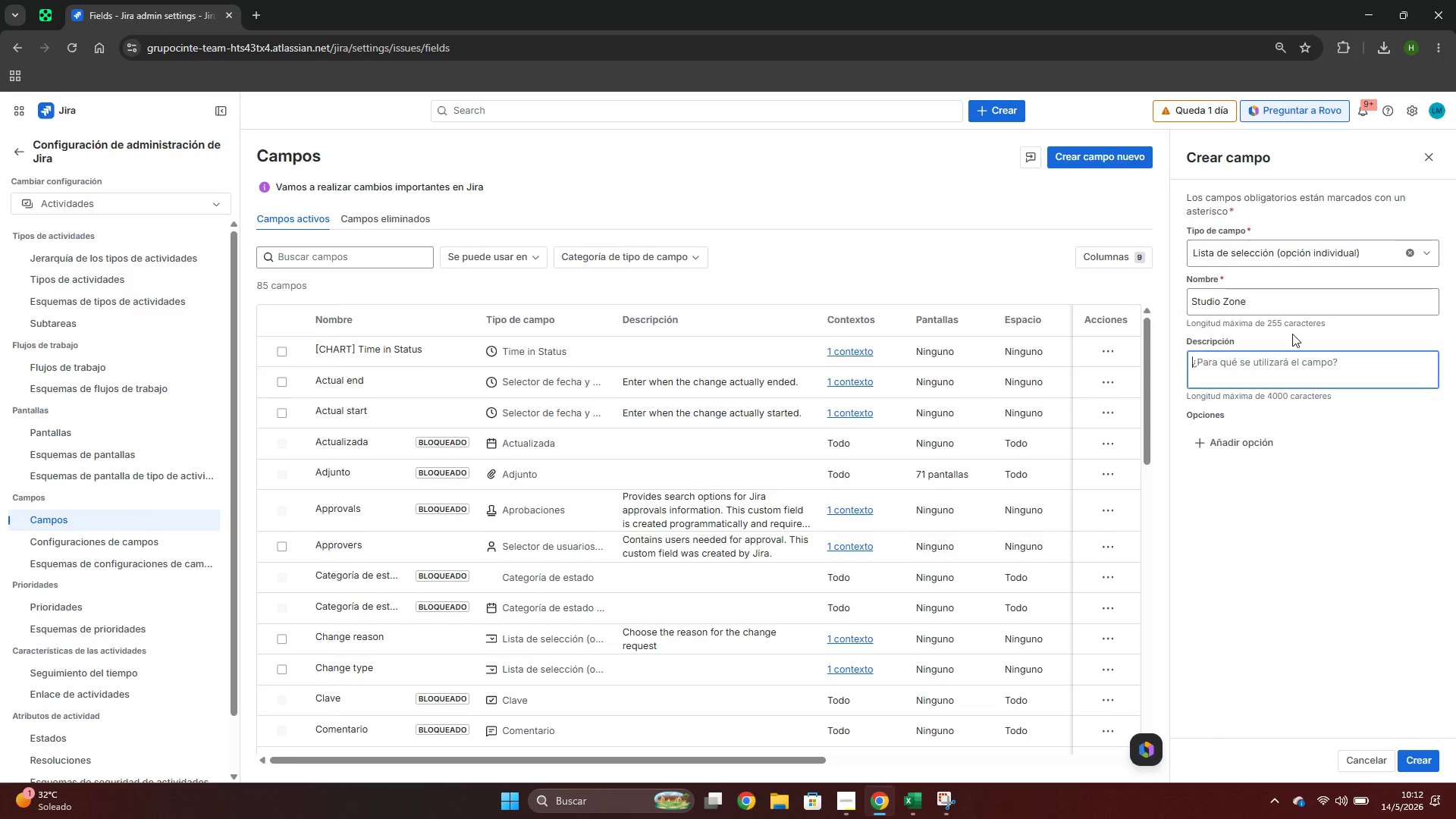 
key(Enter)
 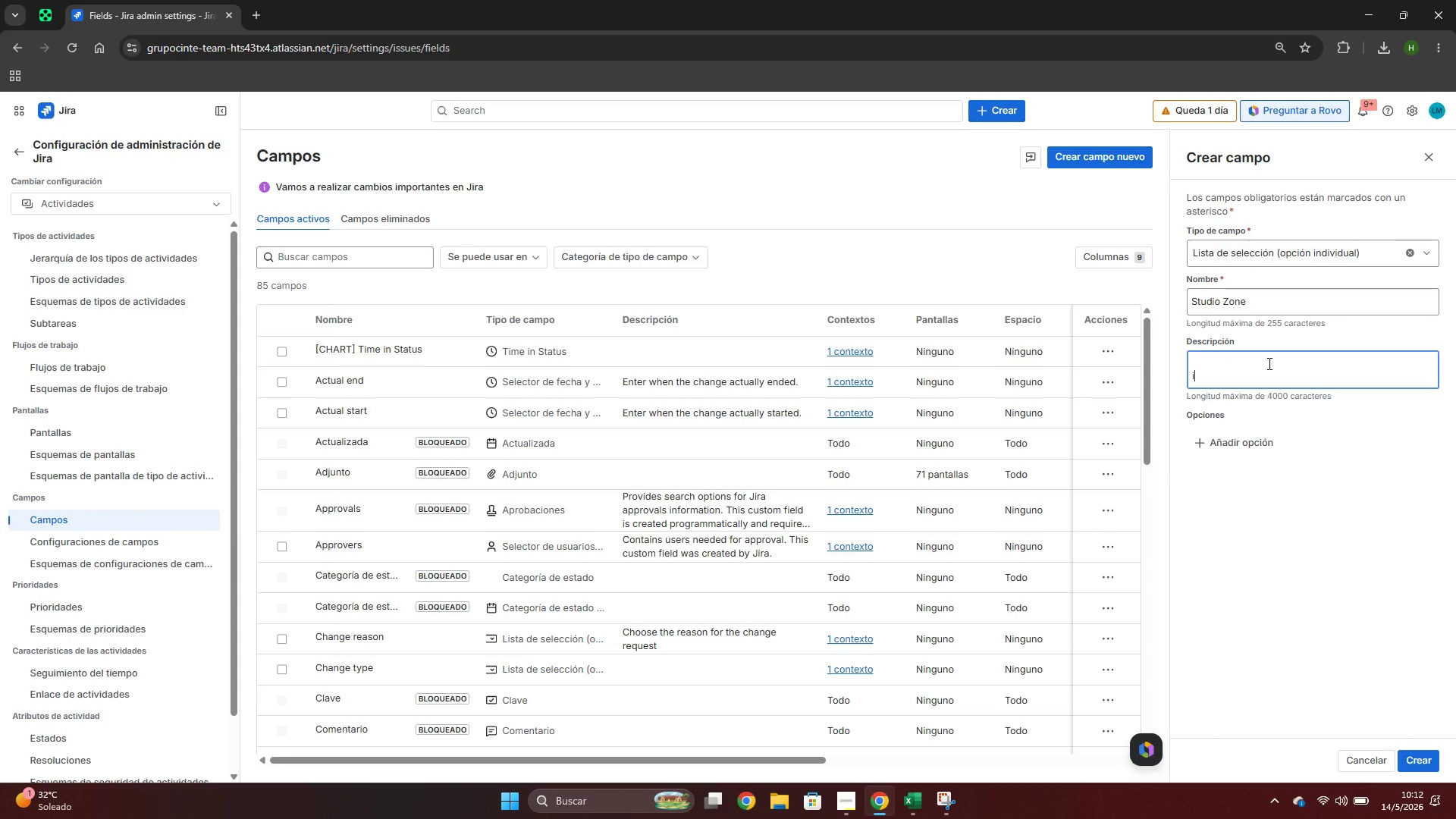 
type(i)
key(Backspace)
key(Backspace)
key(Backspace)
type(Identifies The)
key(Backspace)
key(Backspace)
key(Backspace)
type(the phi)
 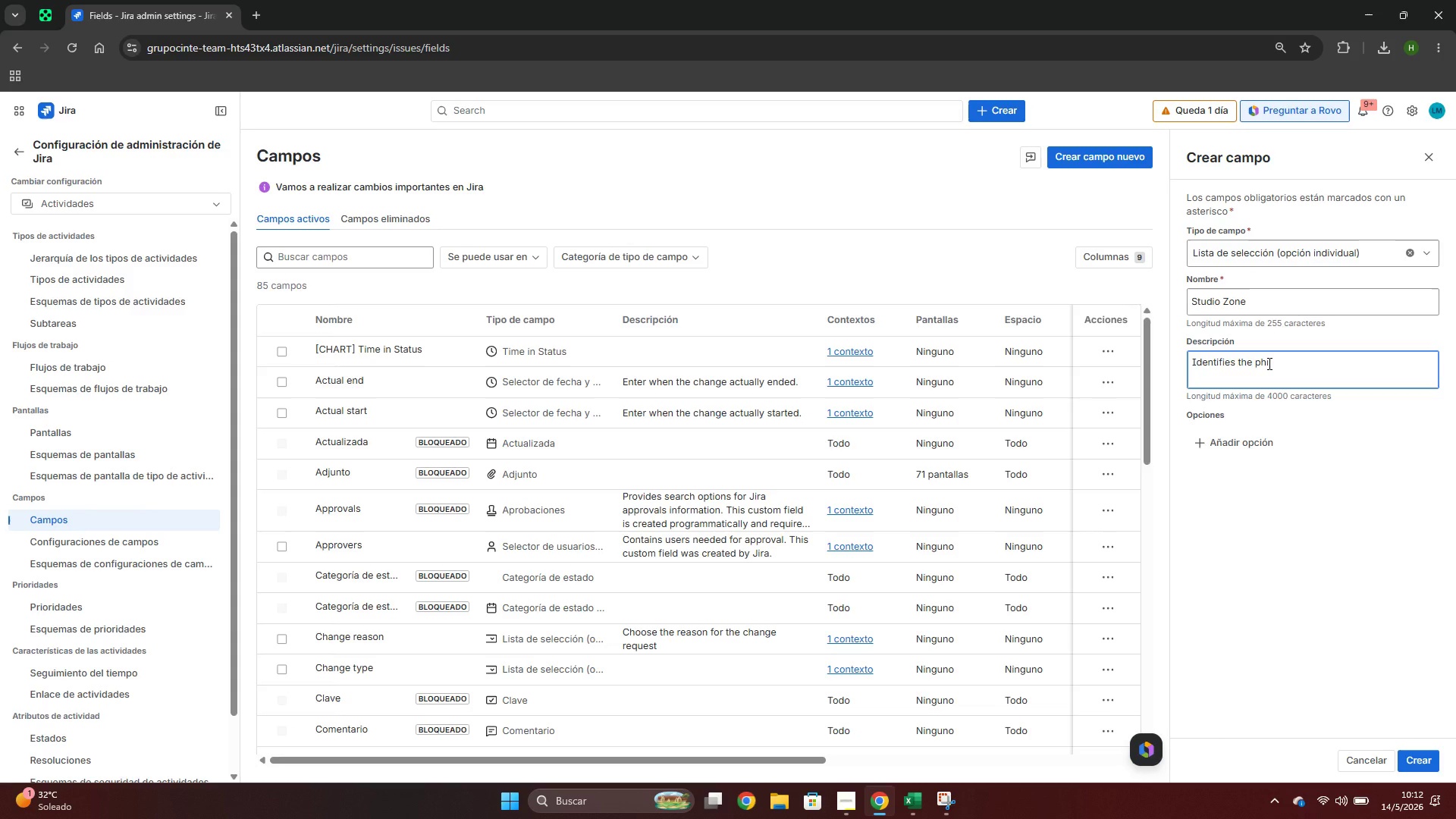 
wait(23.66)
 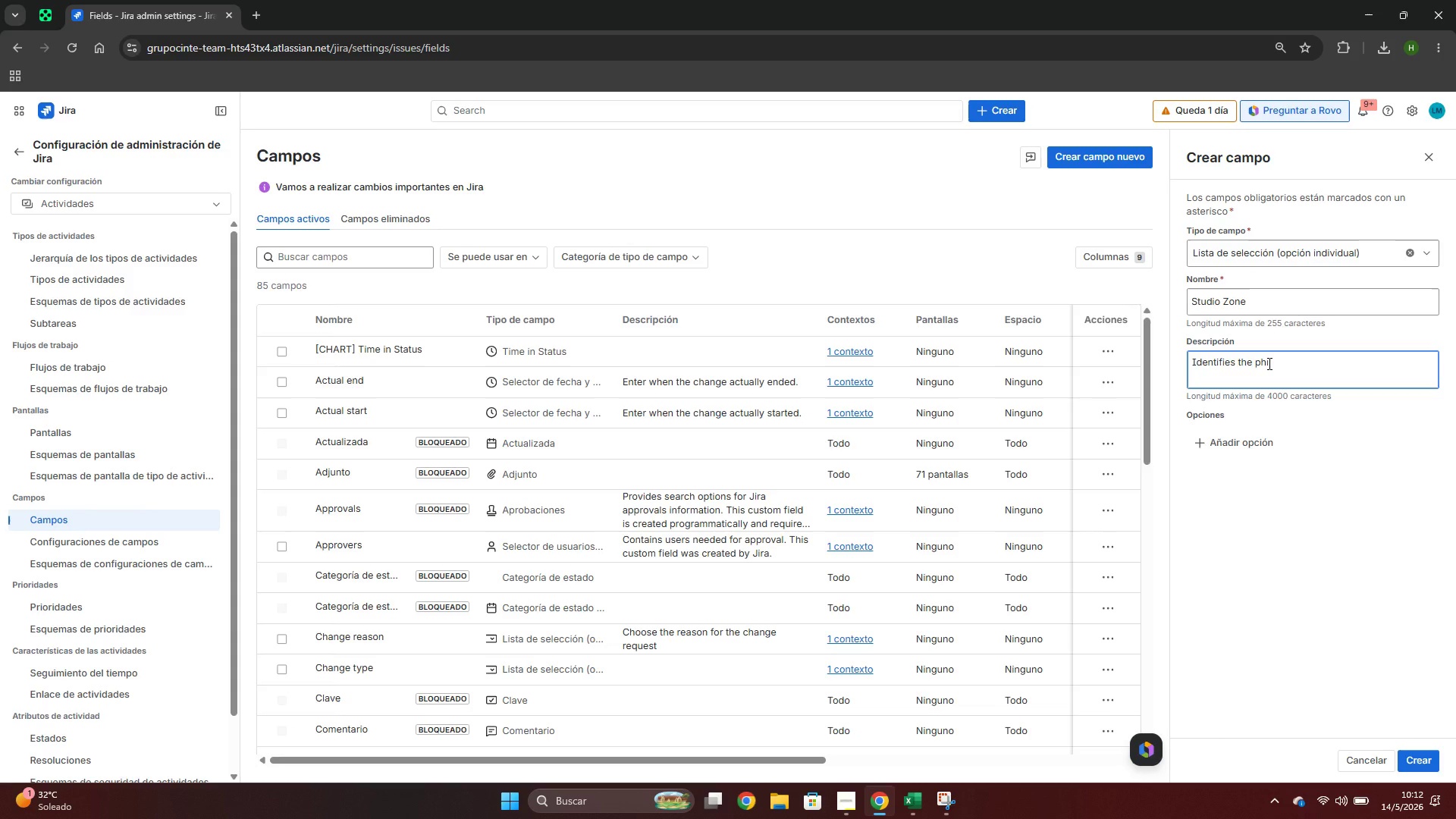 
key(Backspace)
type(ysicva)
key(Backspace)
key(Backspace)
key(Backspace)
type(cal)
 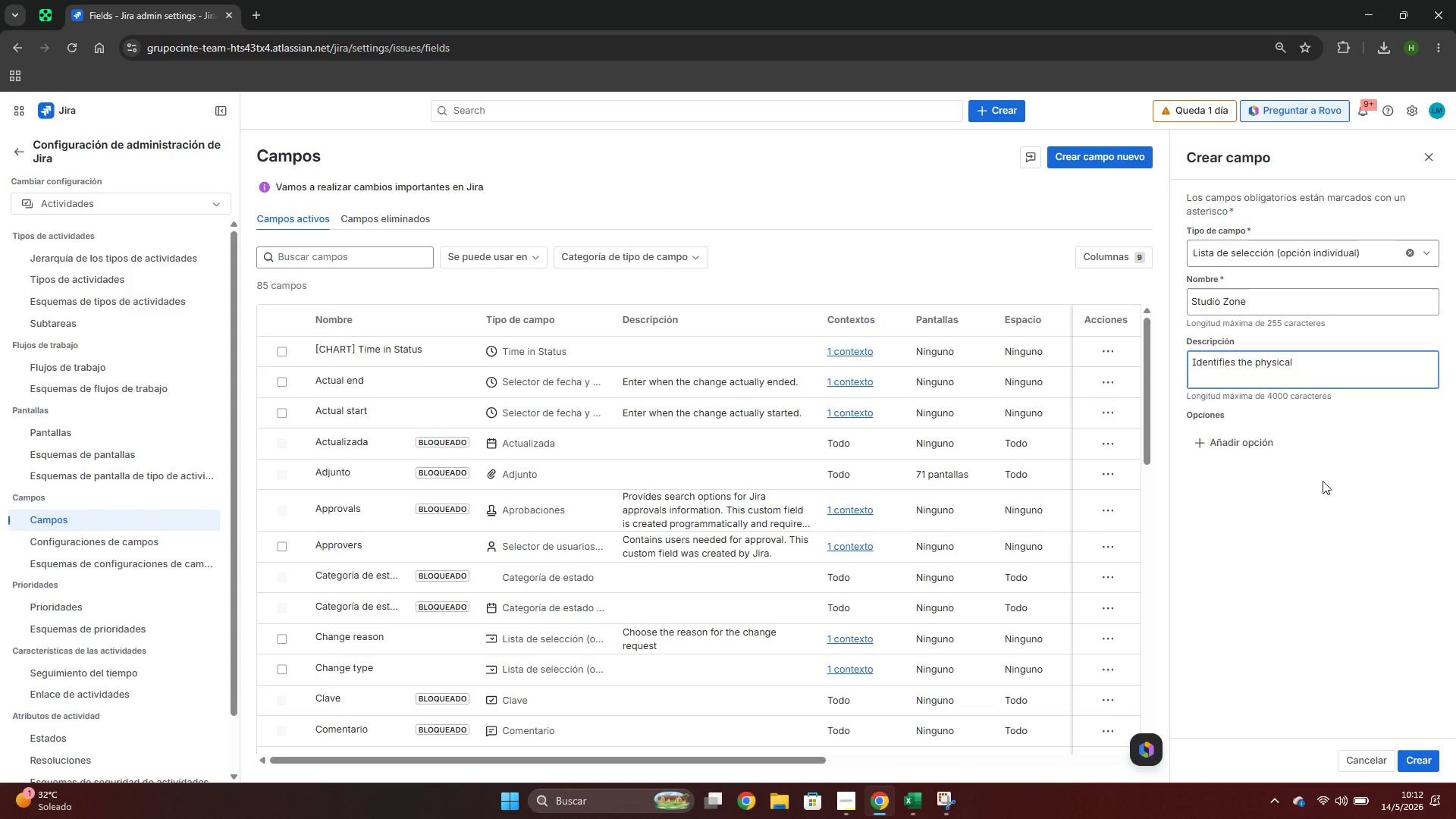 
type( studio area related to the reported issue.)
 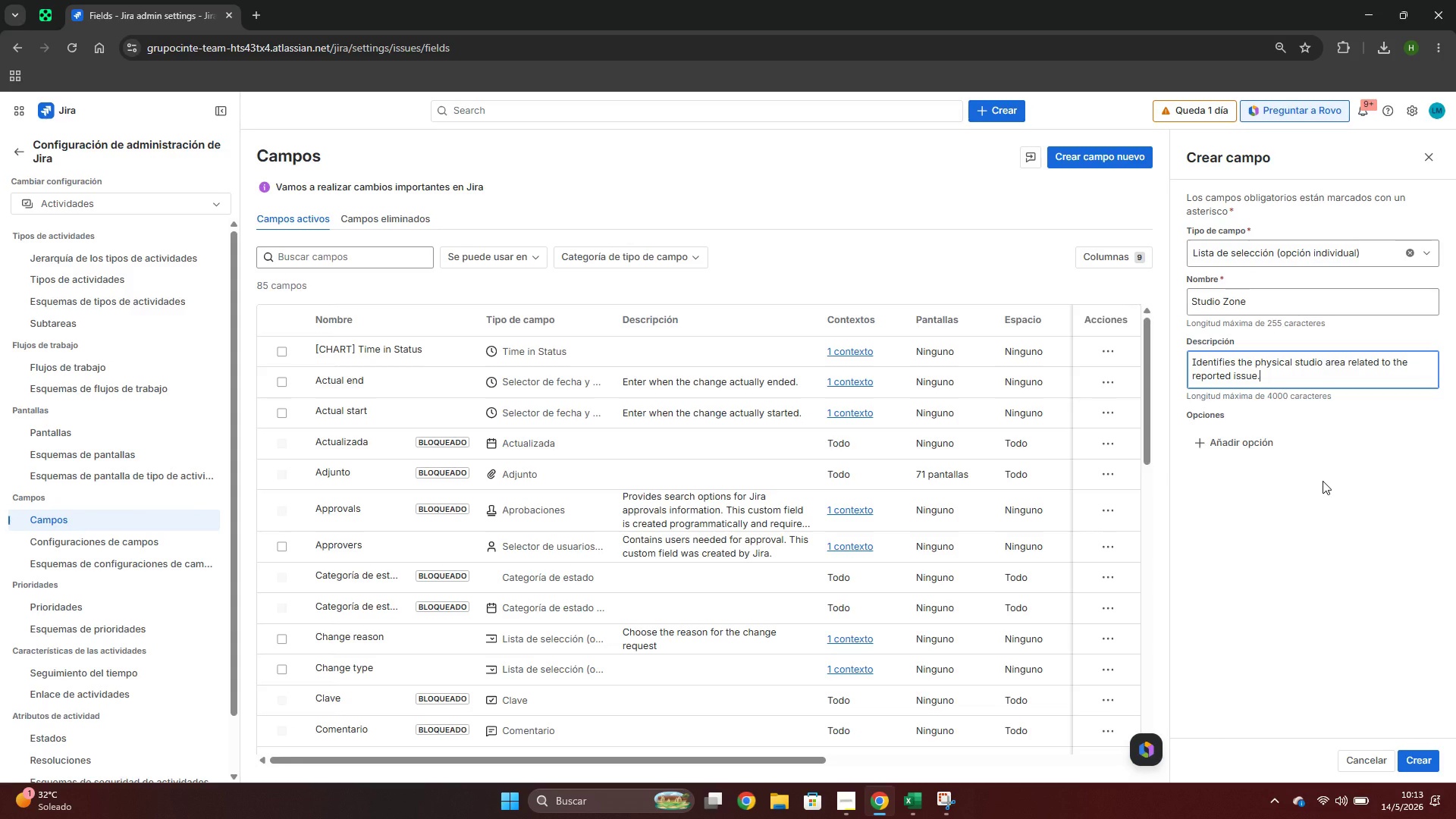 
wait(23.22)
 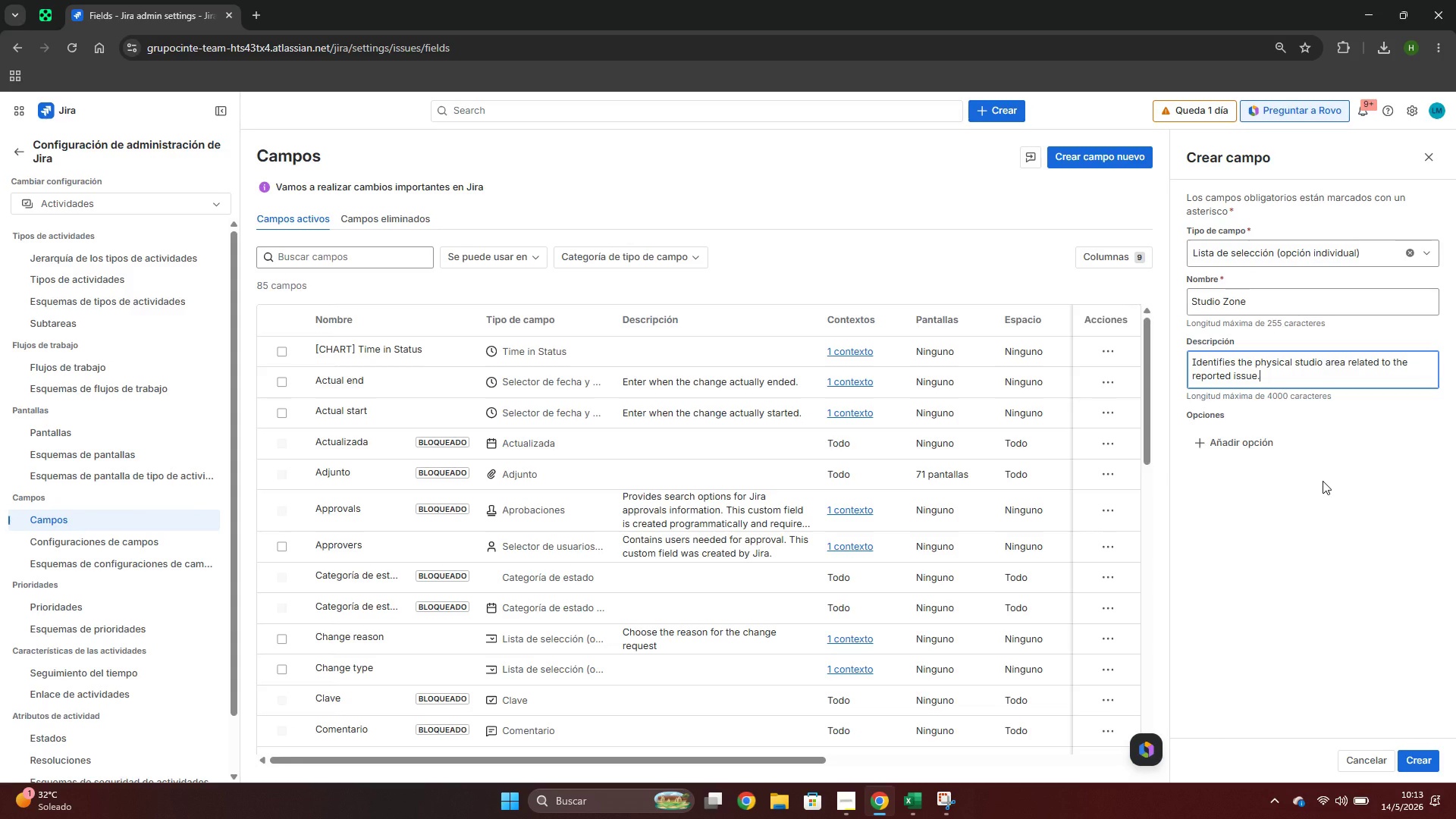 
left_click([922, 804])
 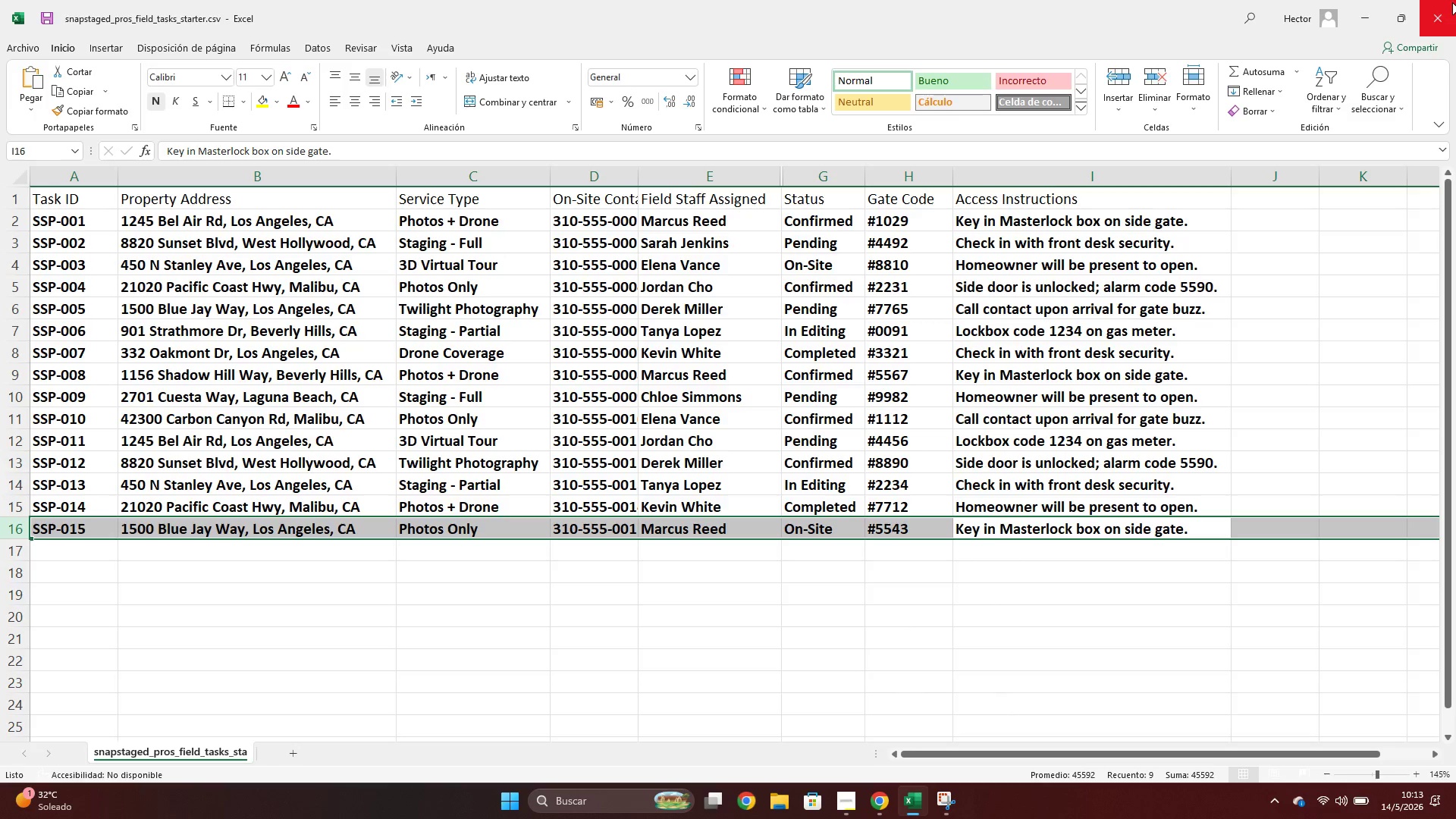 
left_click([1449, 9])
 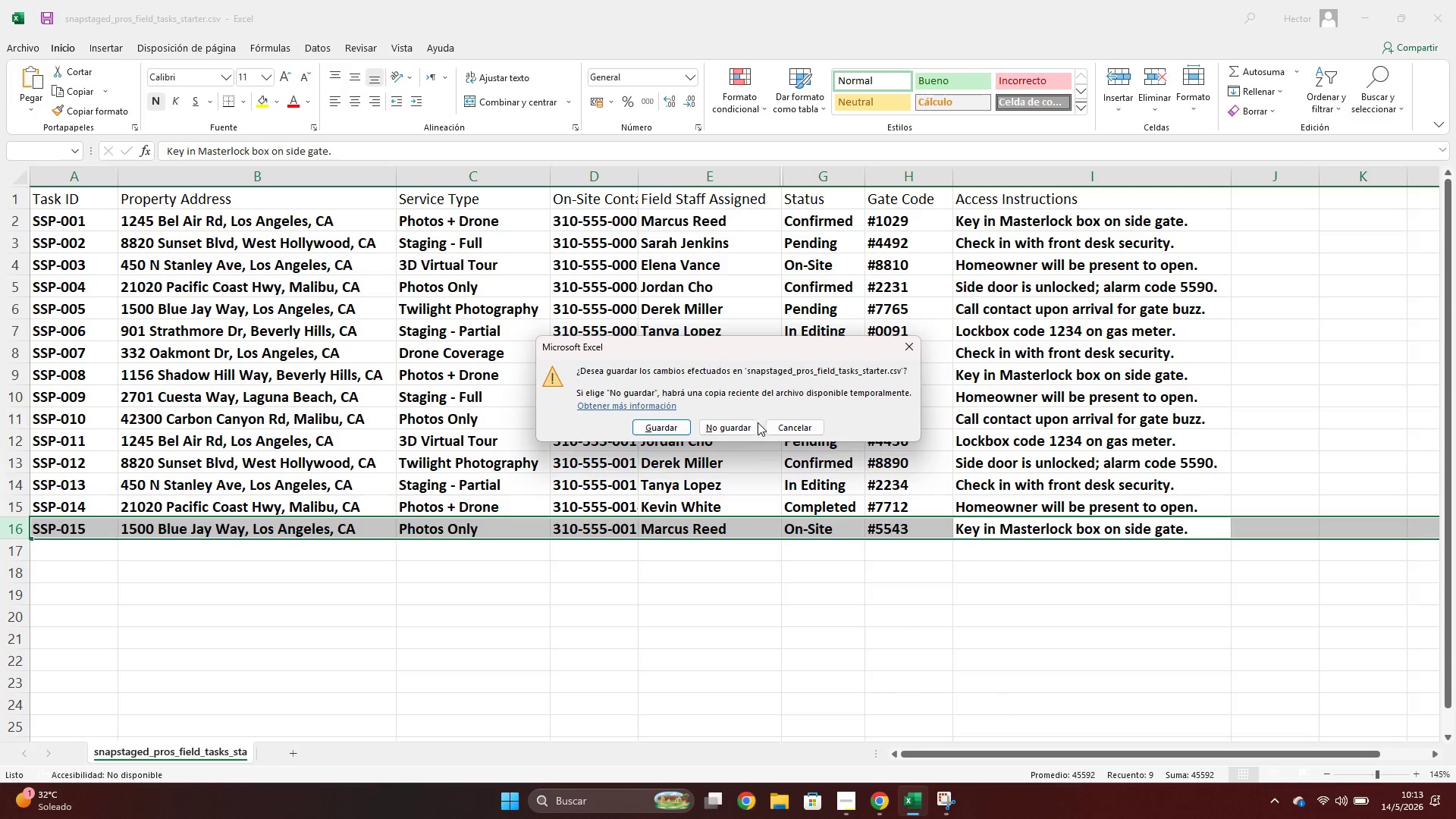 
left_click([750, 425])
 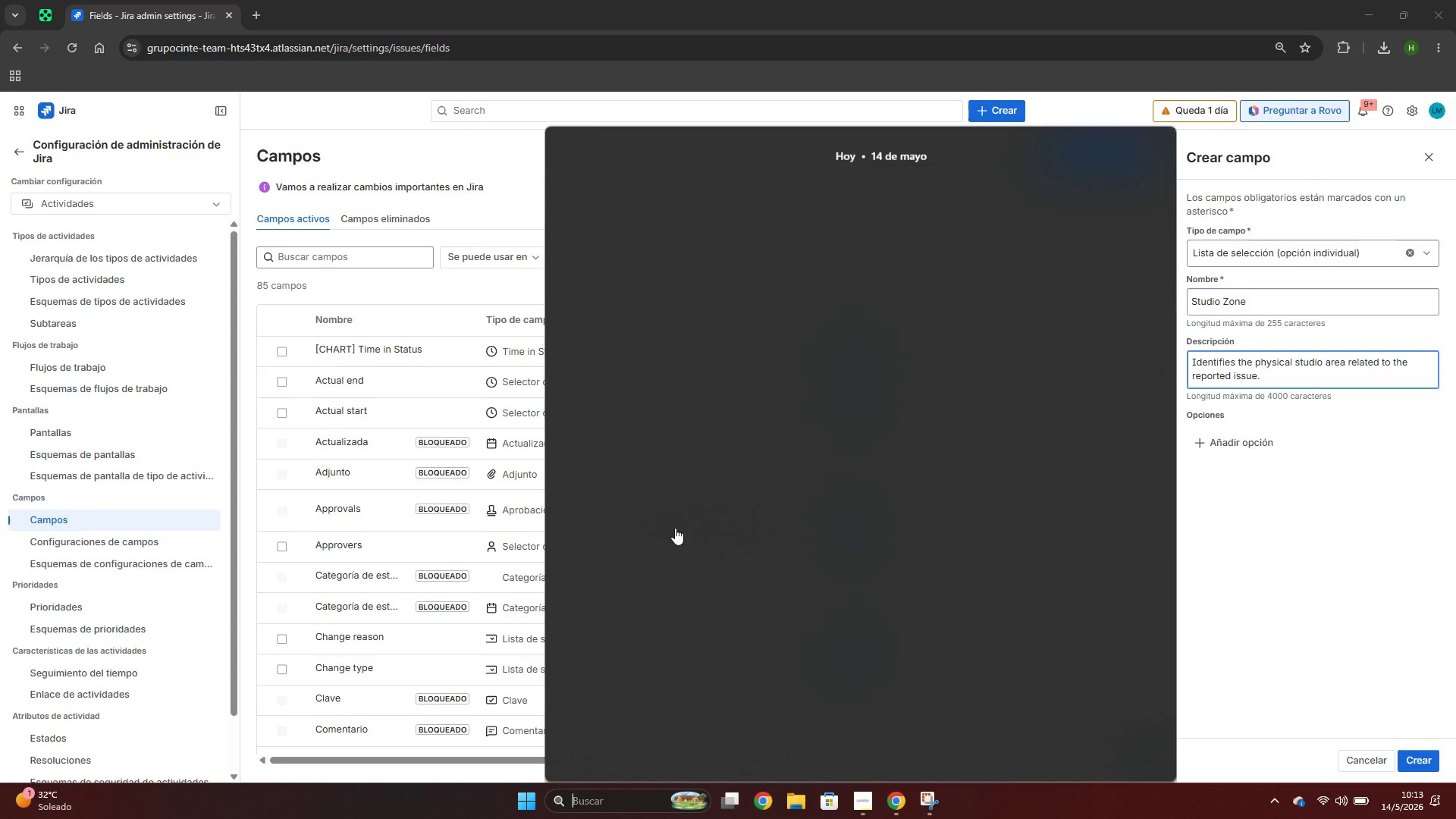 
left_click([630, 218])
 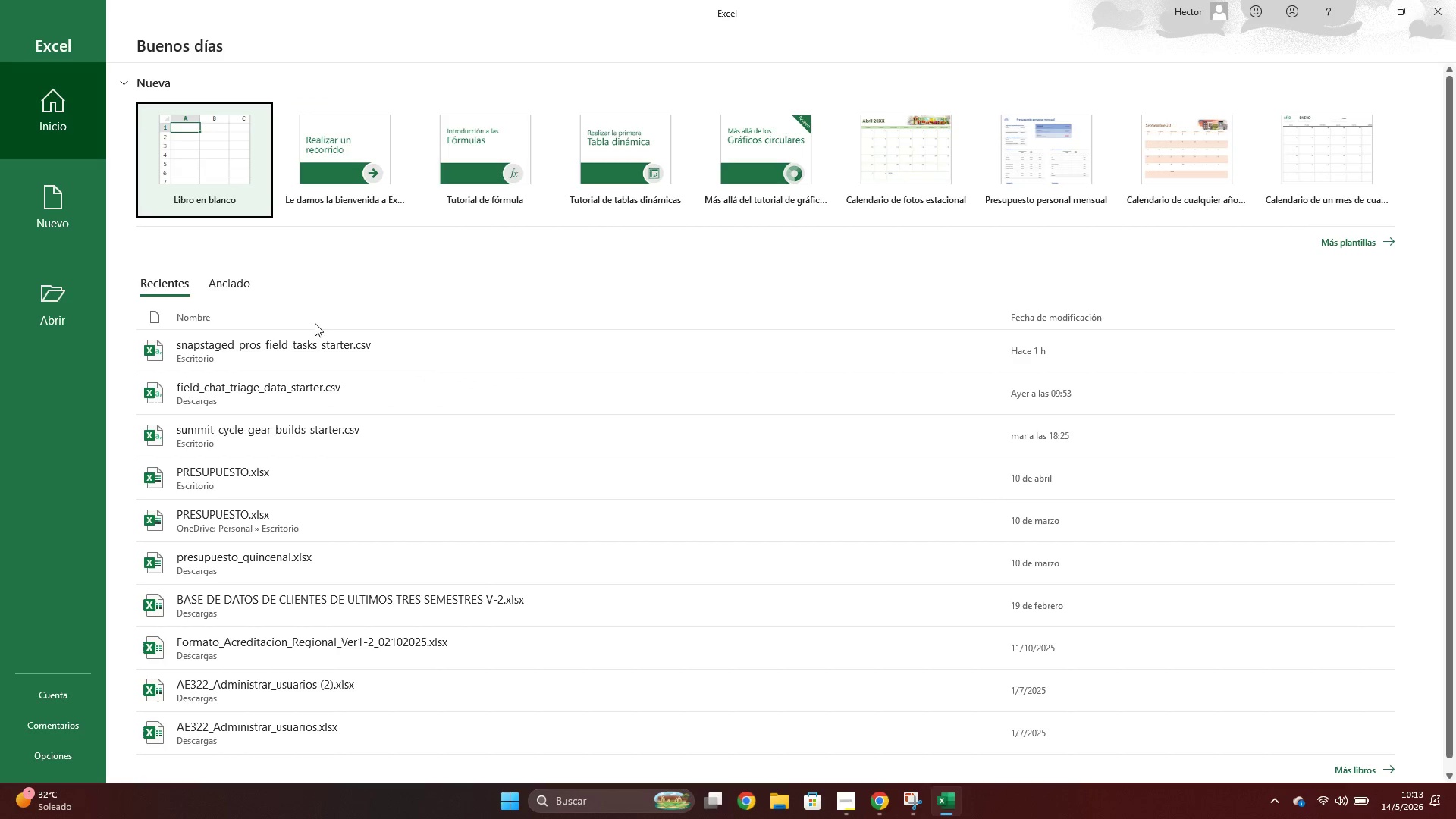 
wait(12.91)
 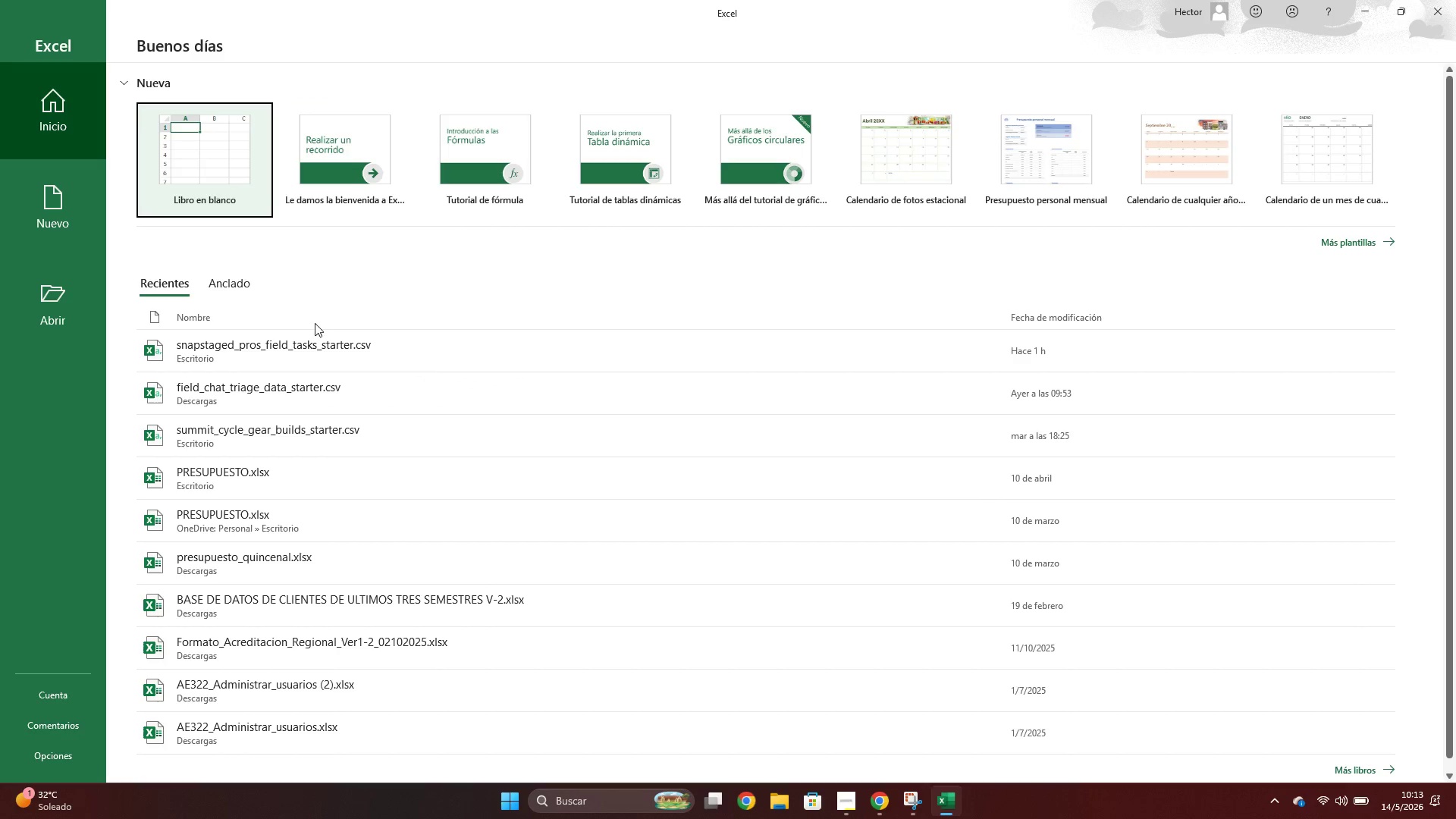 
left_click([83, 229])
 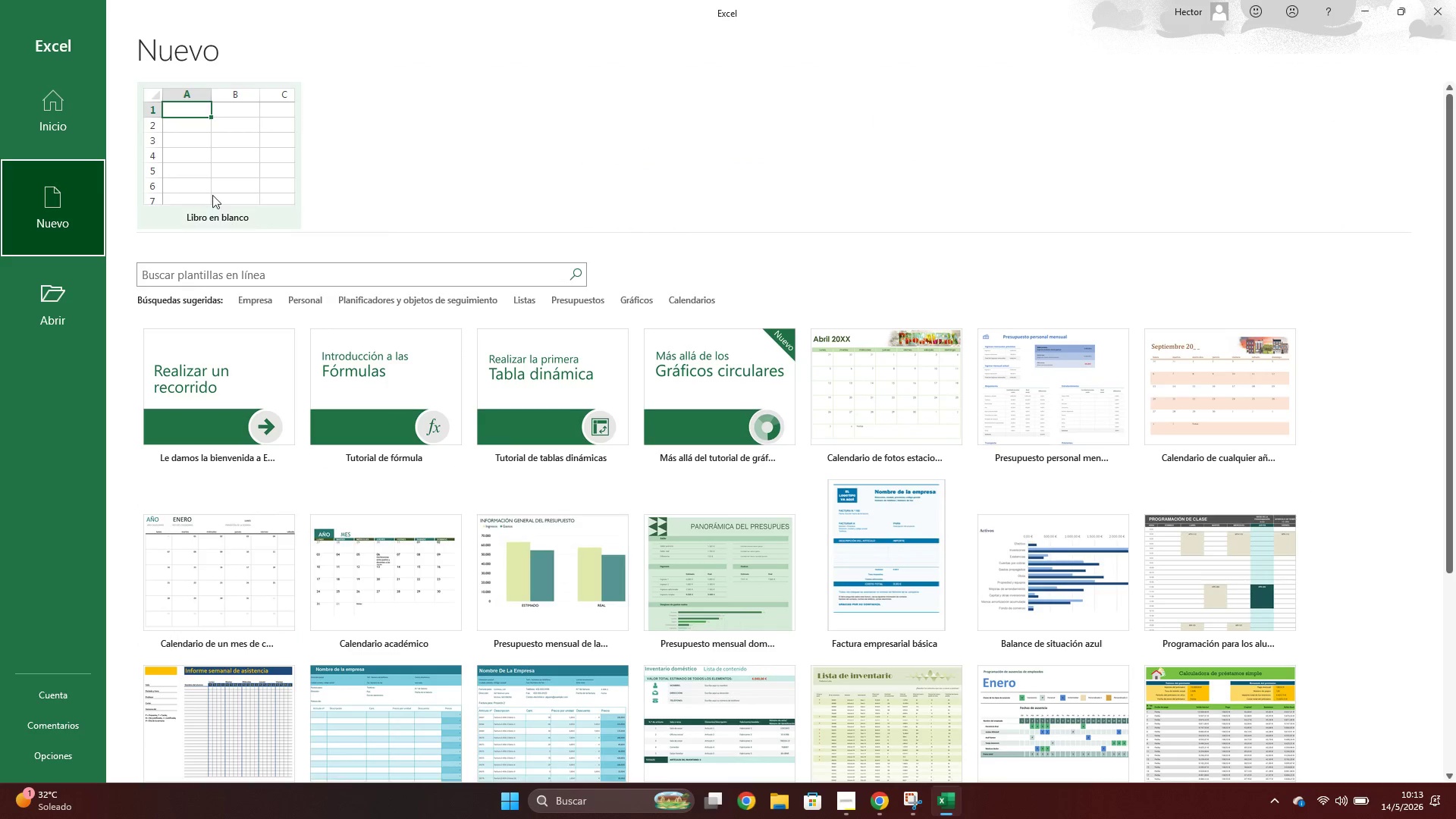 
left_click([91, 120])
 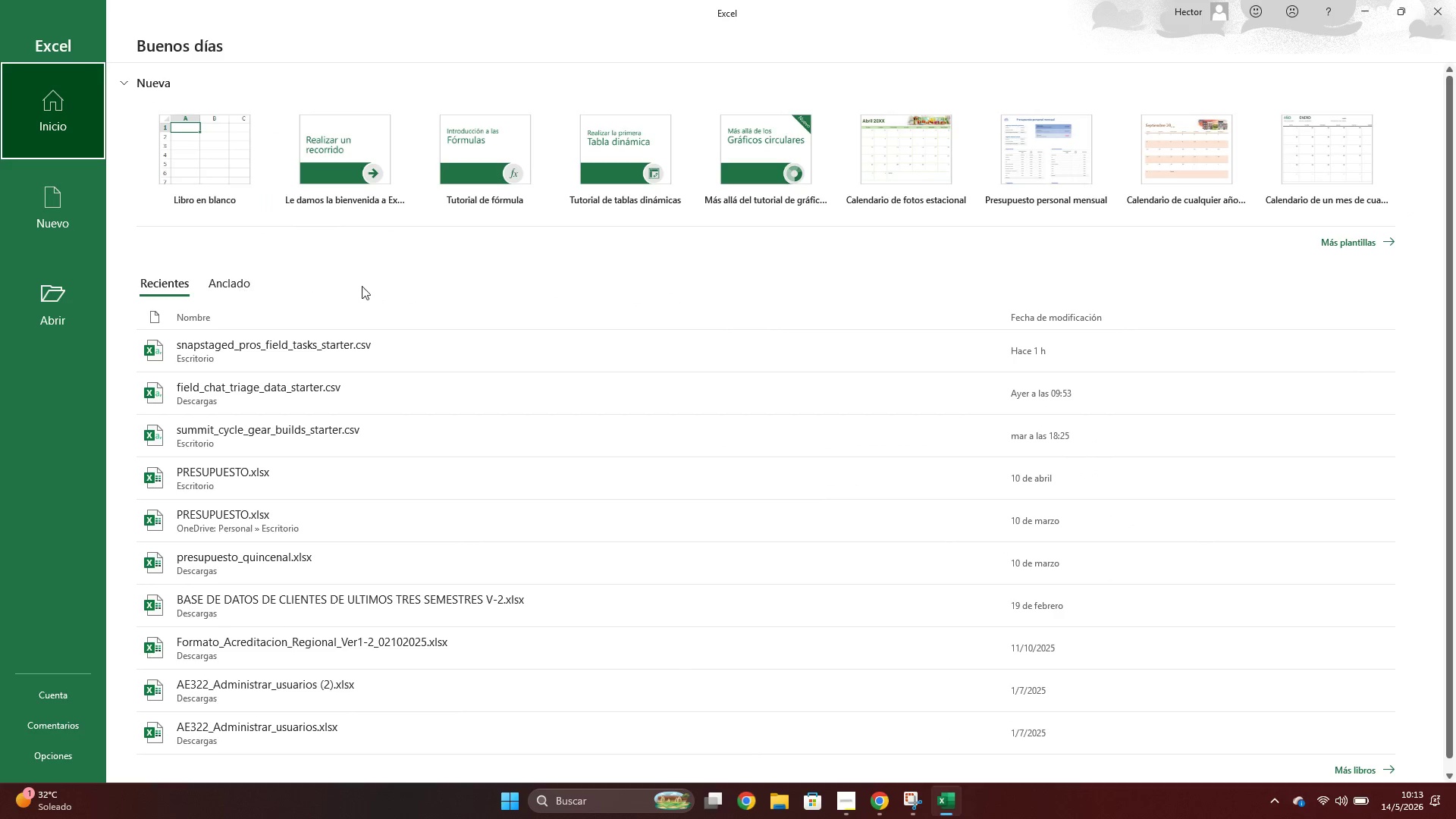 
double_click([249, 171])
 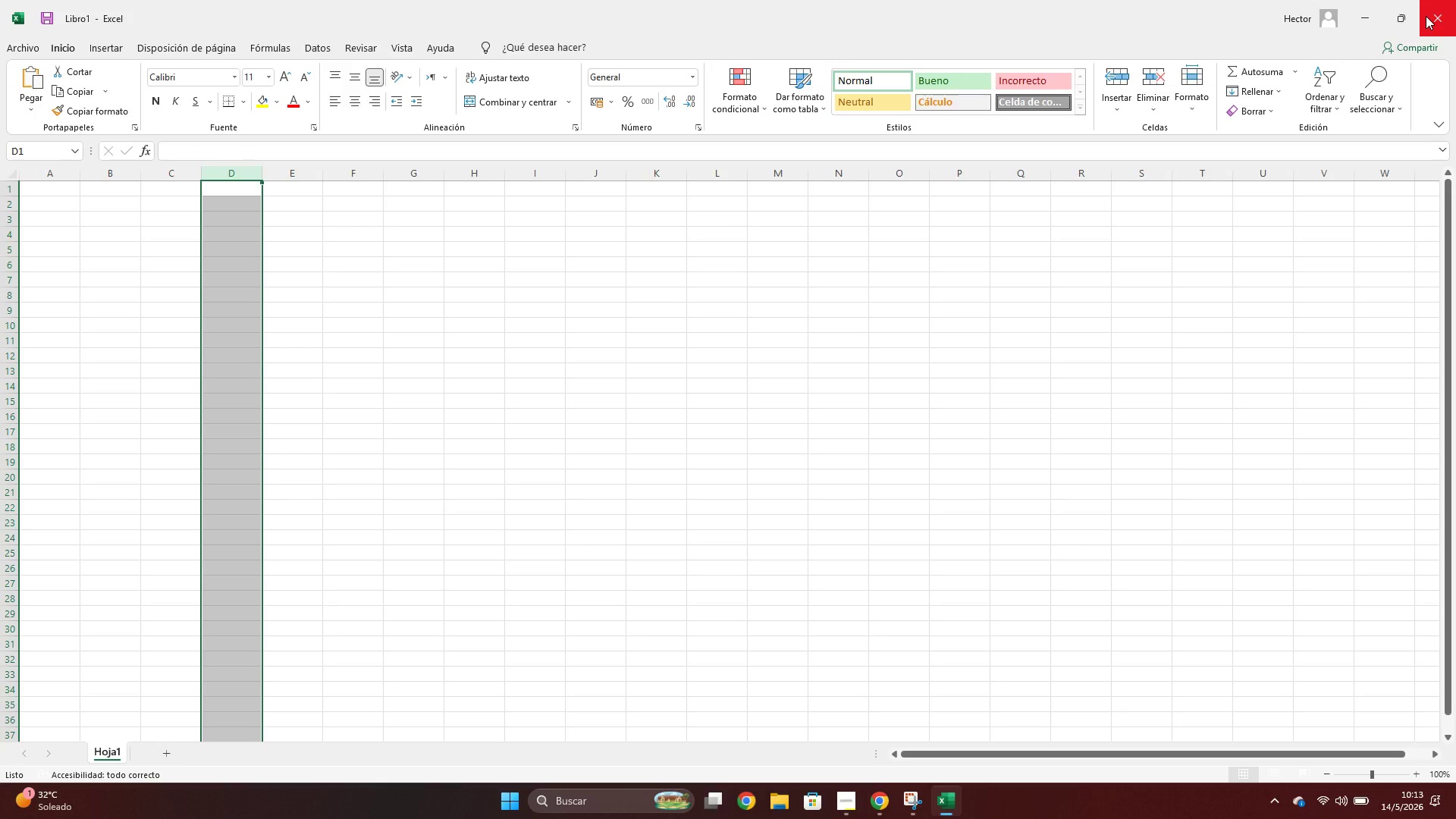 
left_click([1426, 18])
 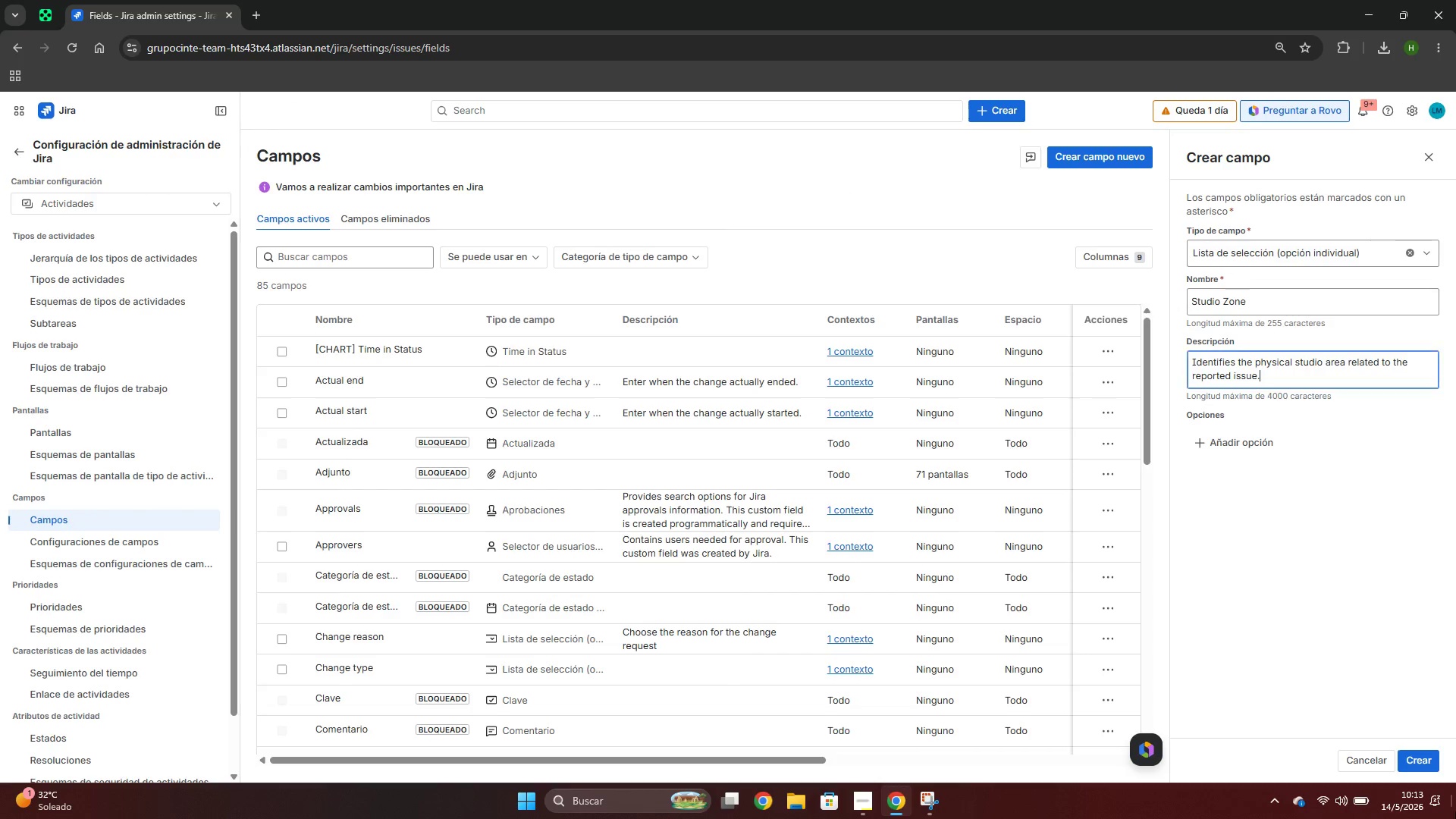 
left_click([1454, 811])
 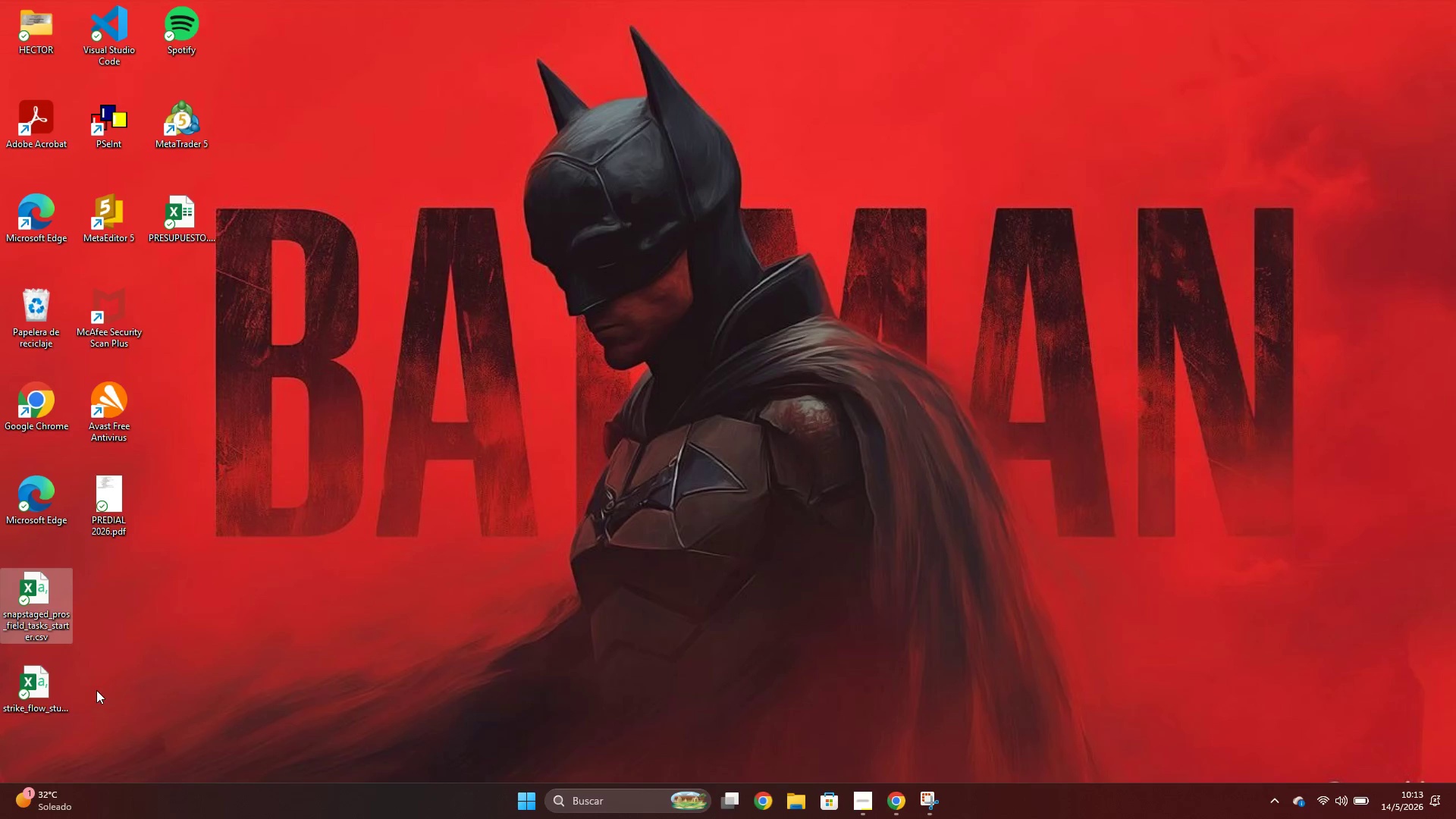 
double_click([44, 698])
 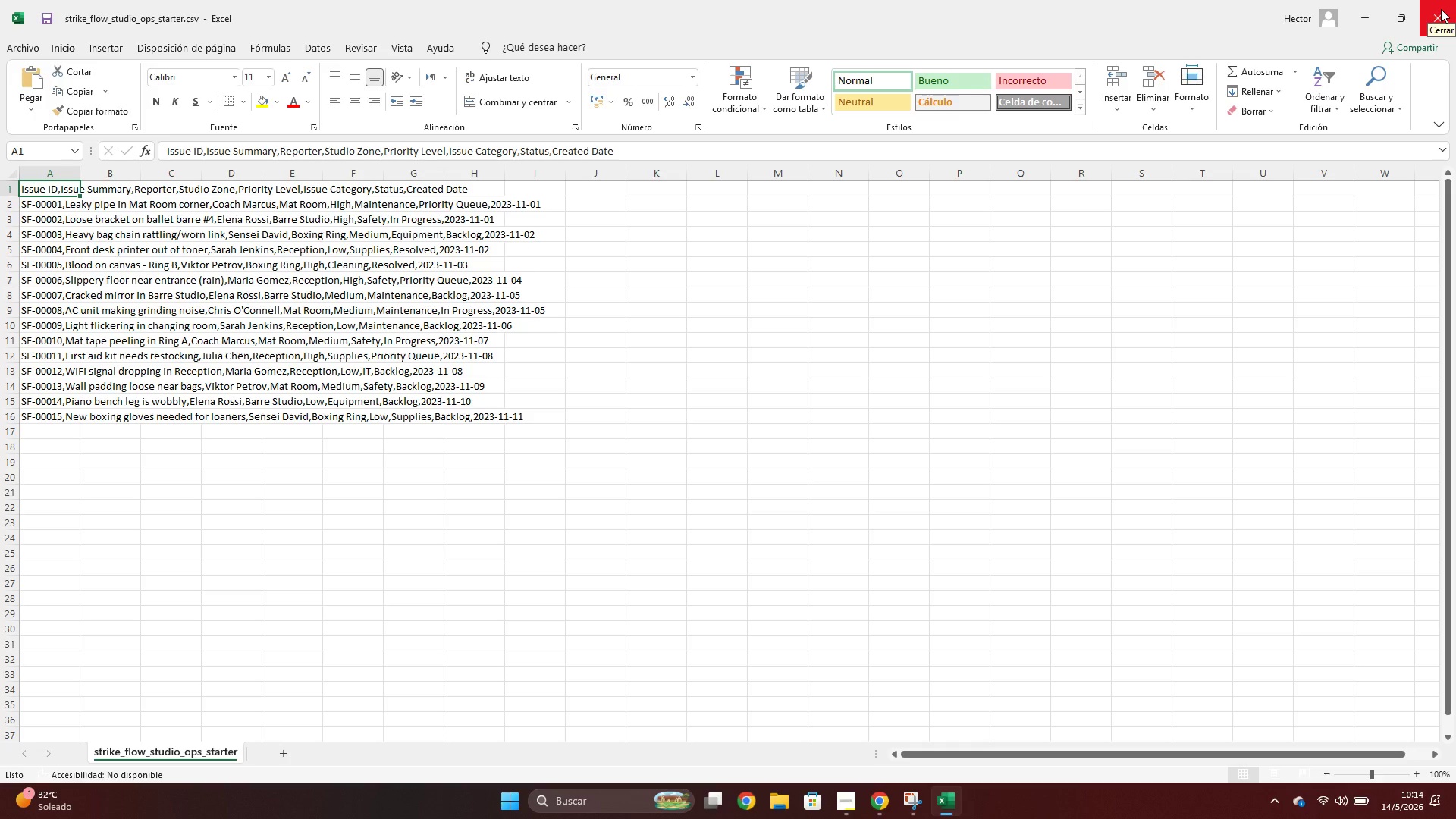 
wait(19.16)
 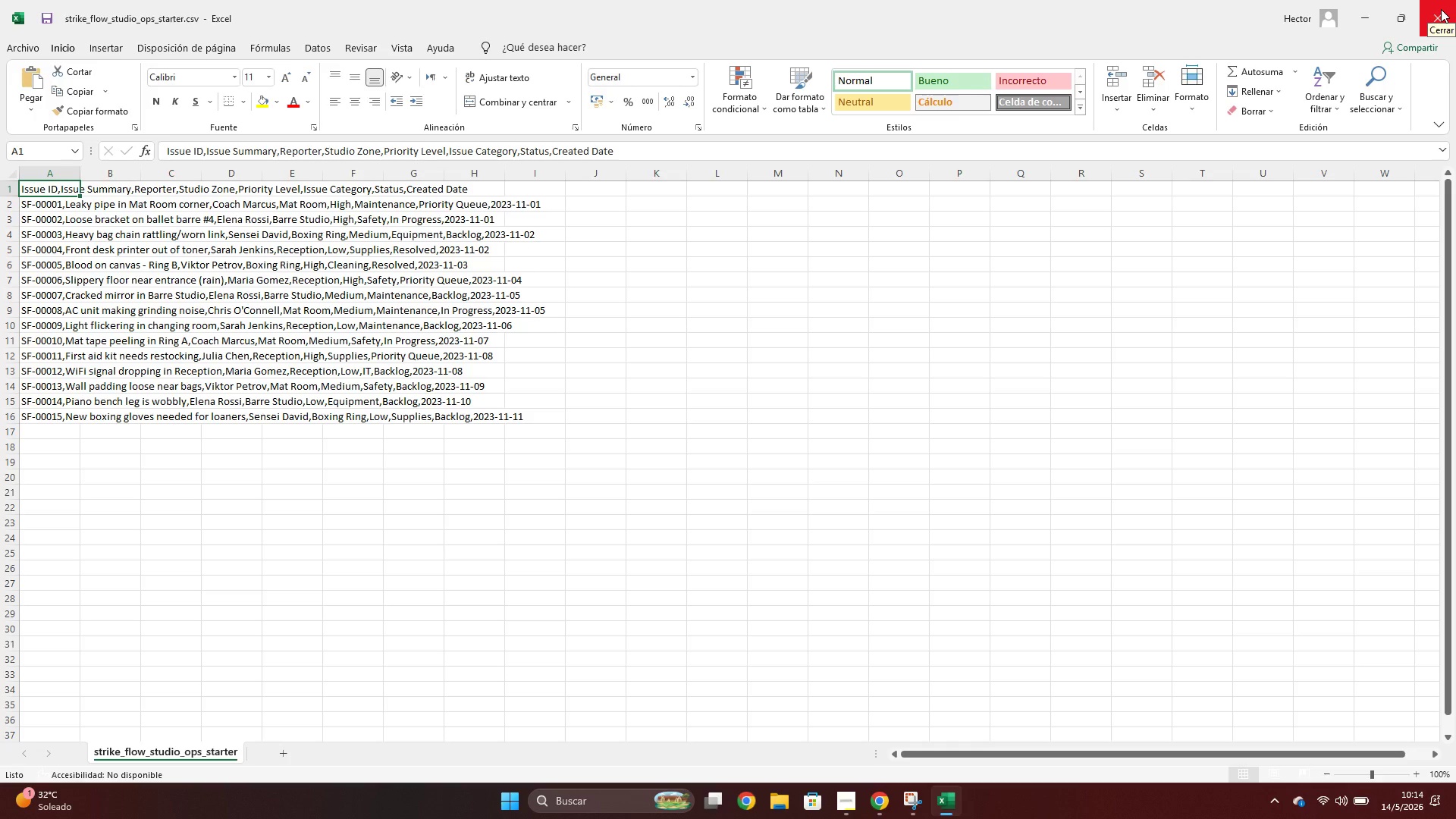 
left_click([1424, 30])
 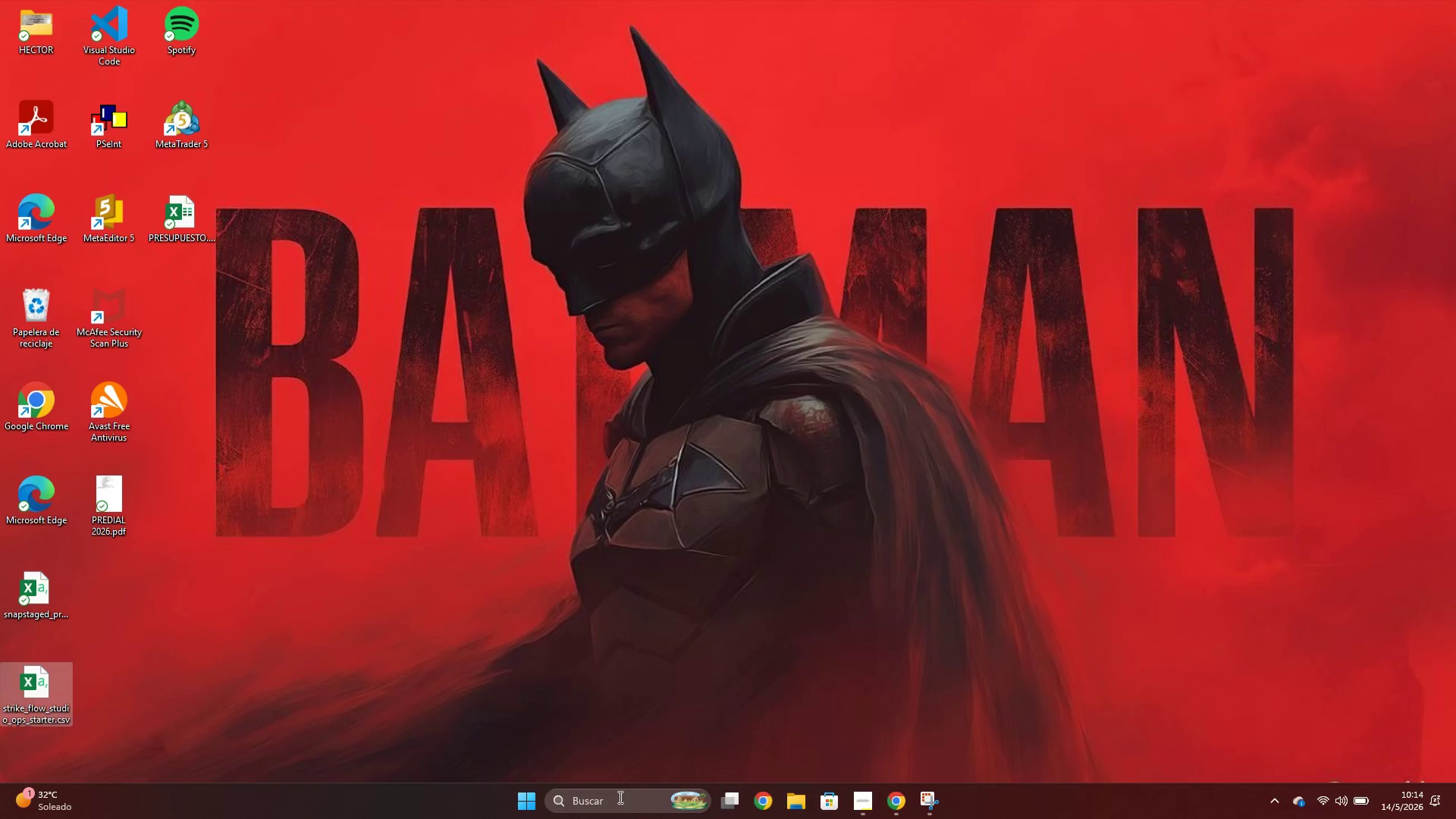 
left_click([600, 809])
 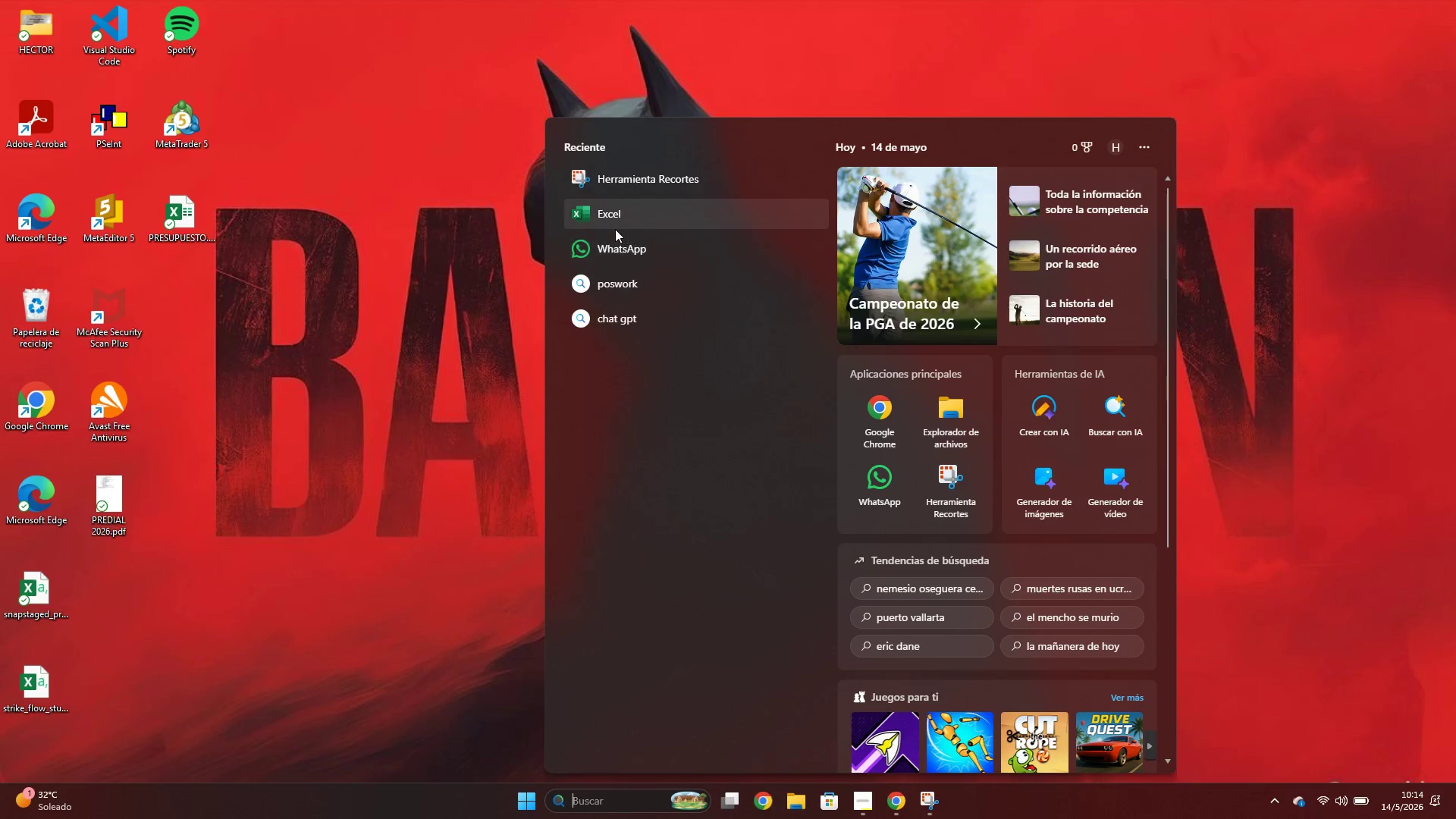 
left_click([611, 214])
 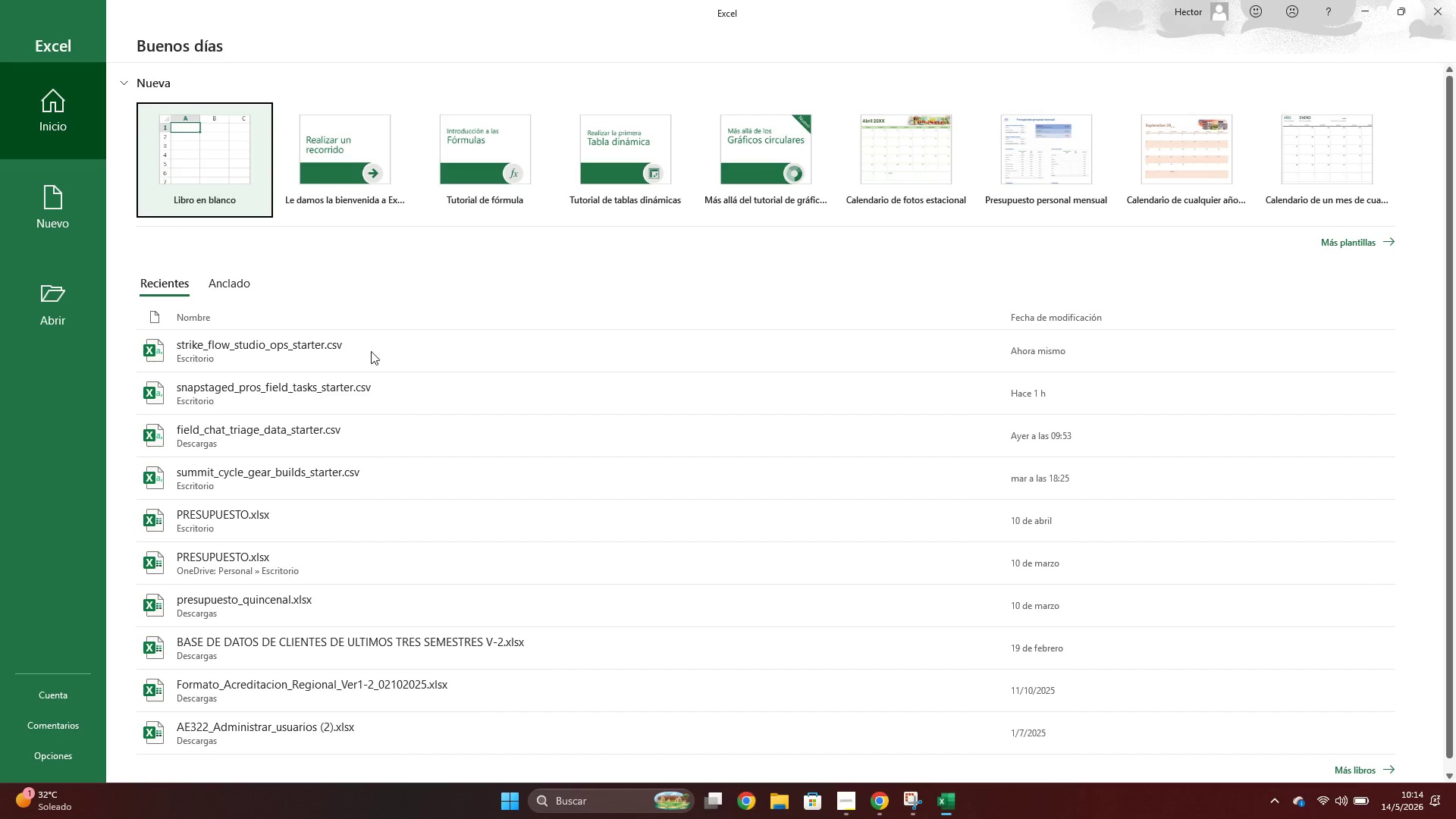 
double_click([307, 353])
 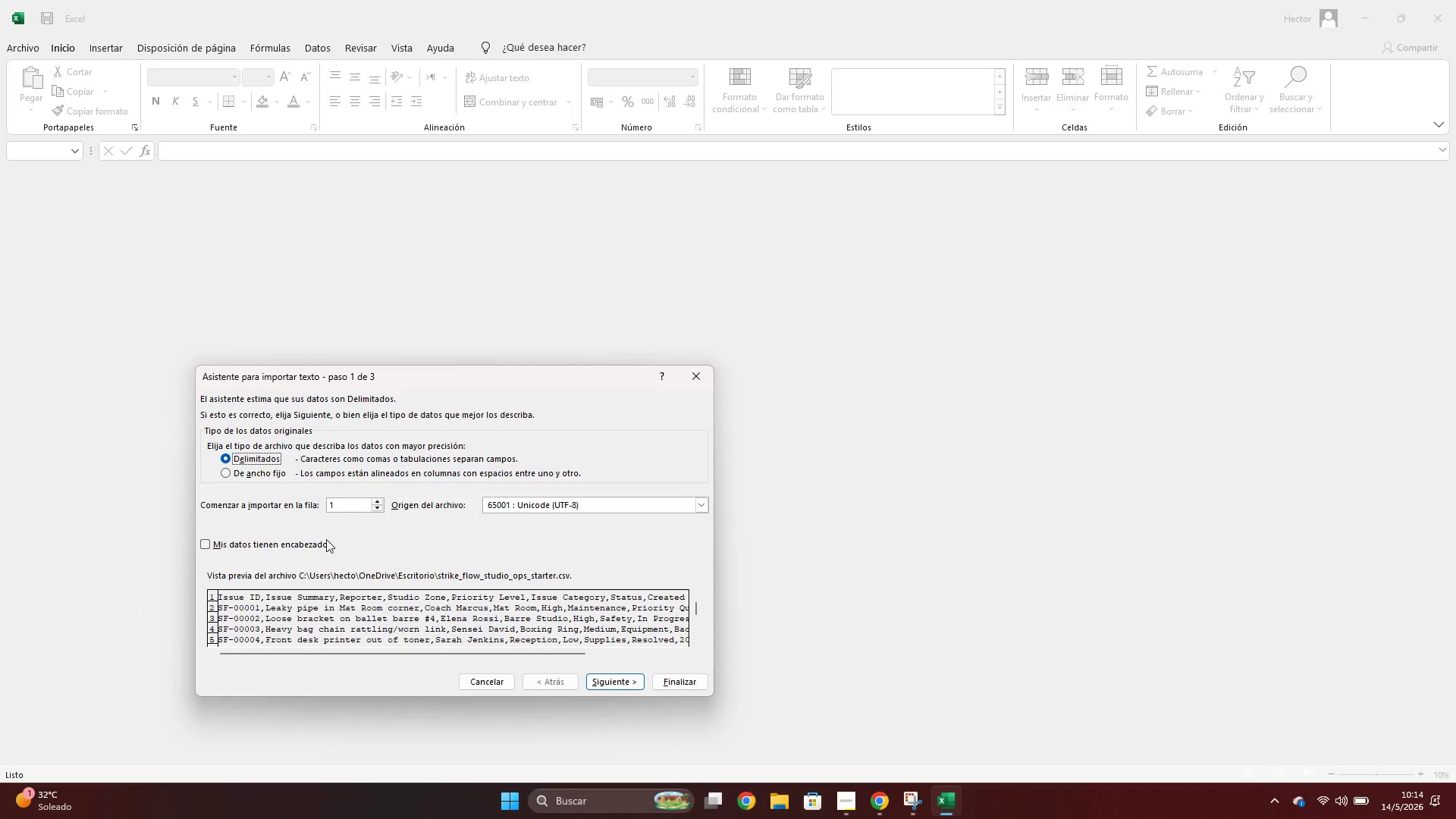 
left_click([626, 684])
 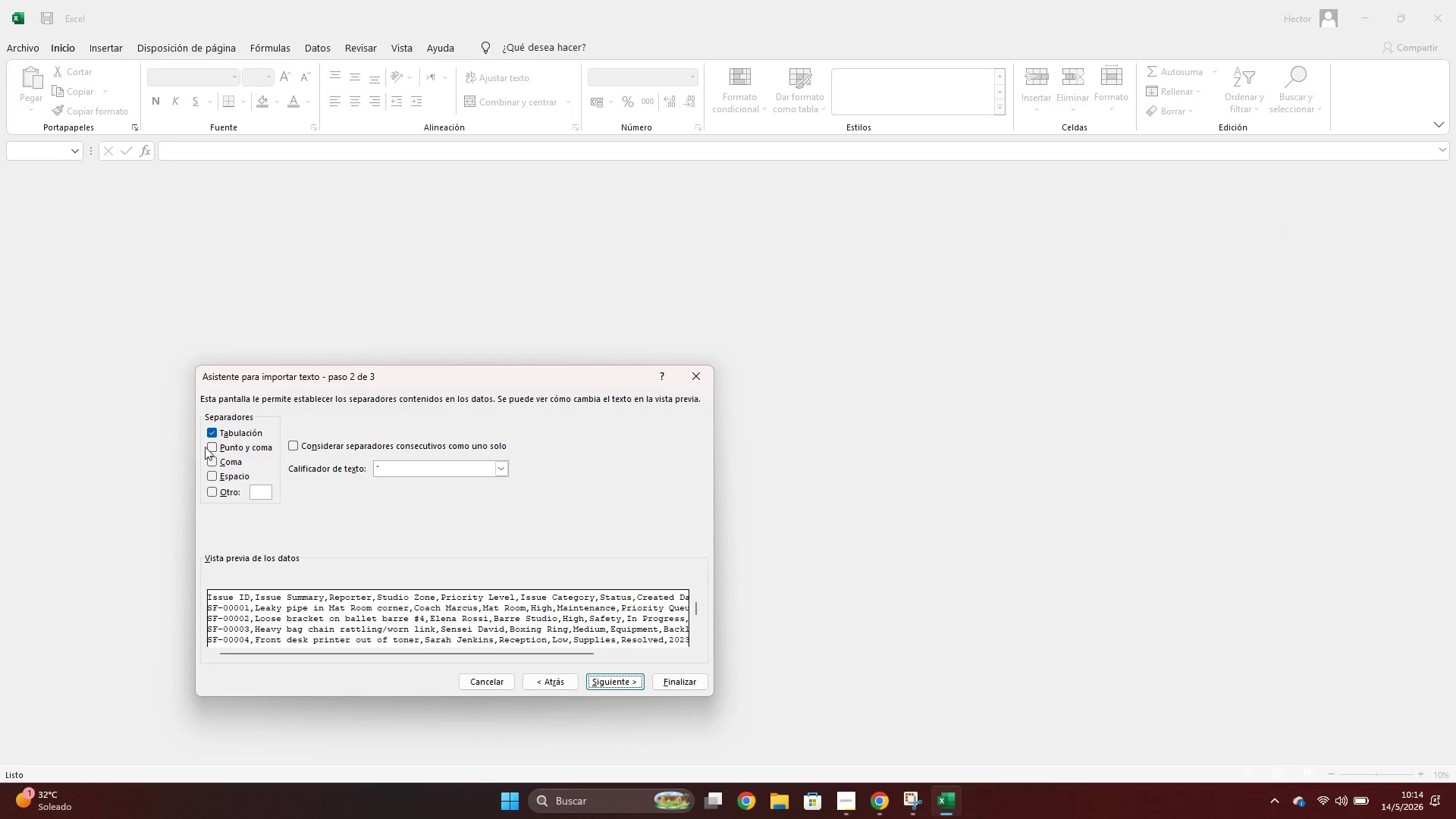 
left_click([216, 466])
 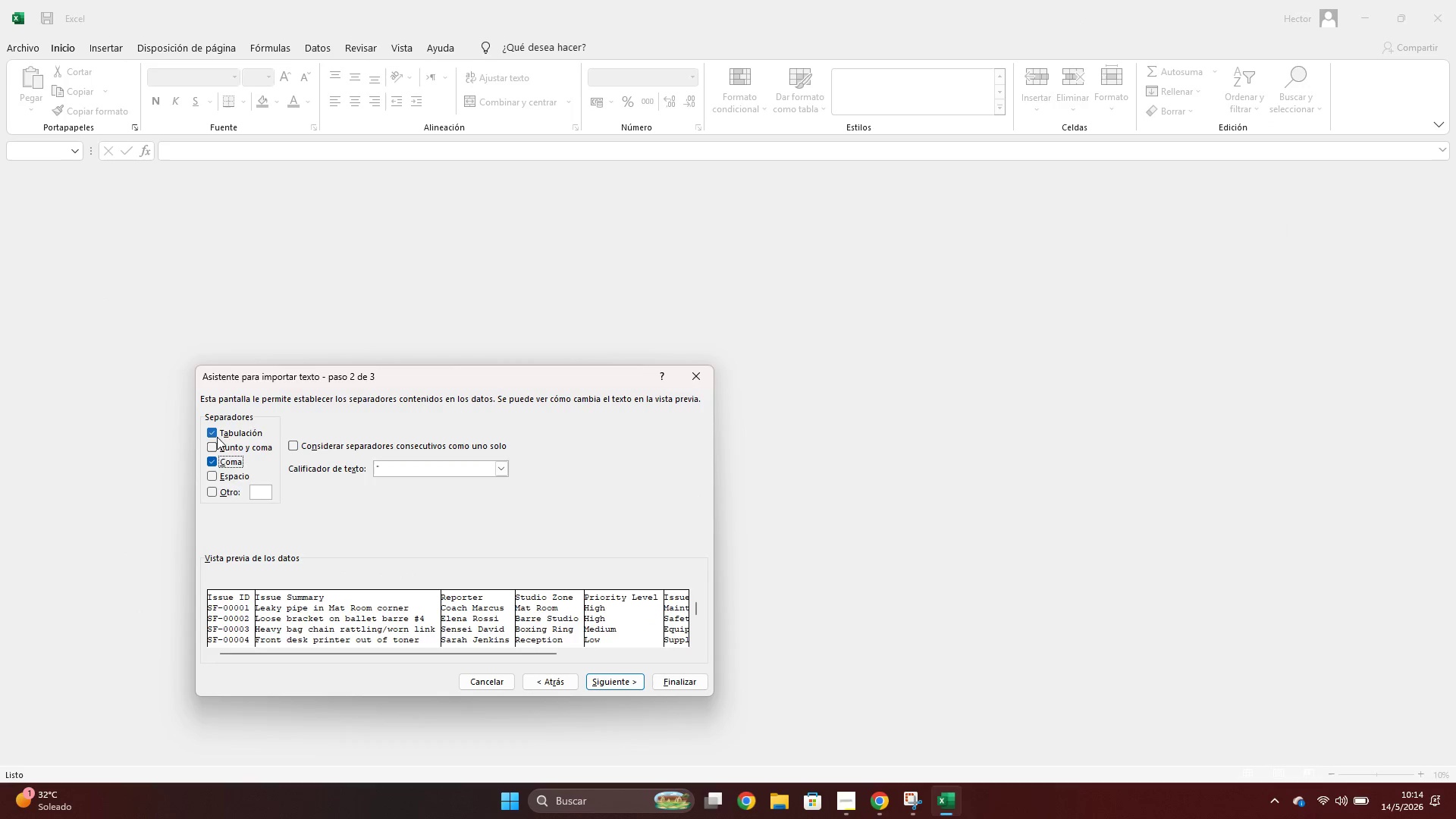 
left_click([215, 434])
 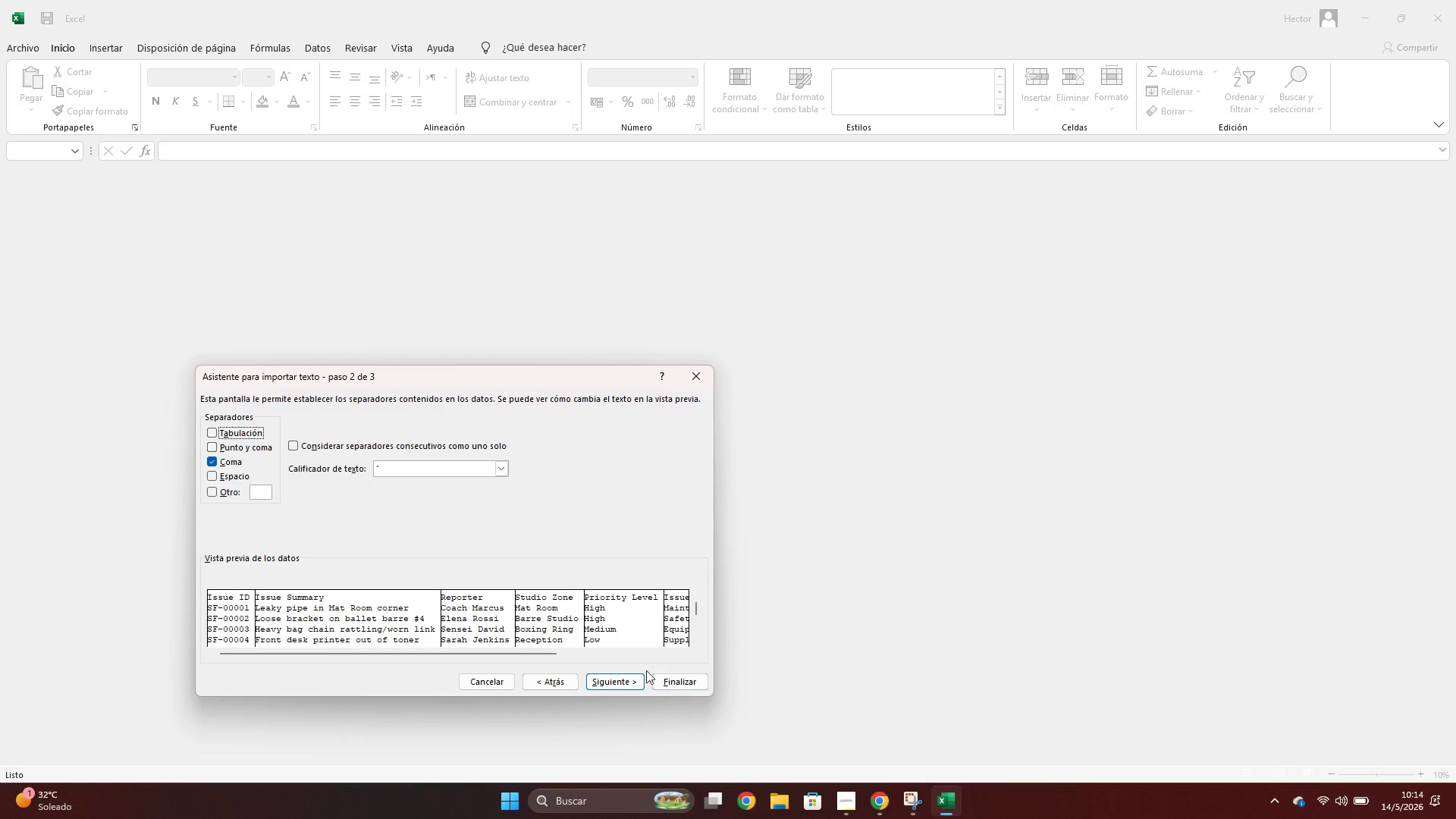 
left_click([634, 679])
 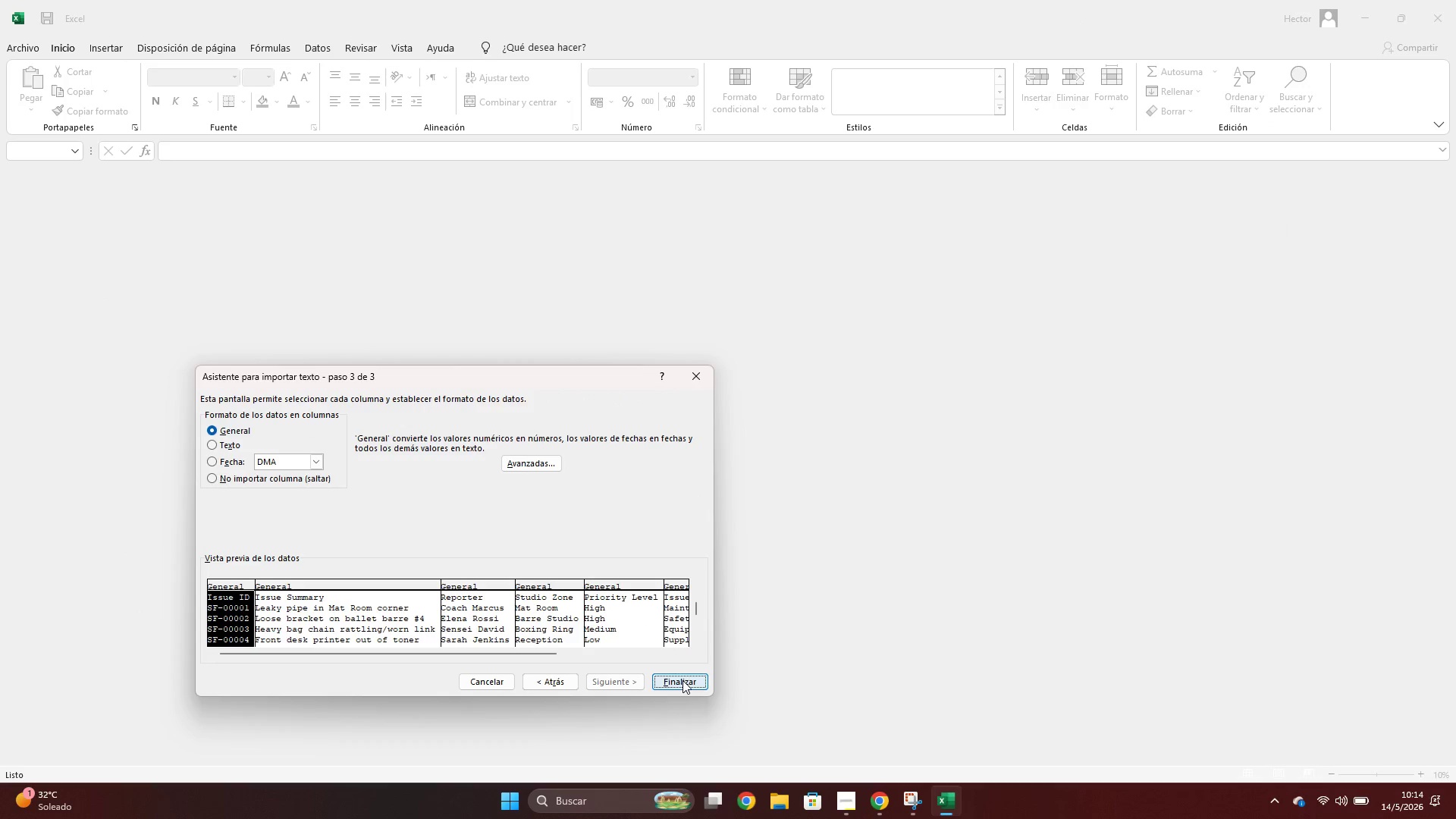 
left_click([682, 680])
 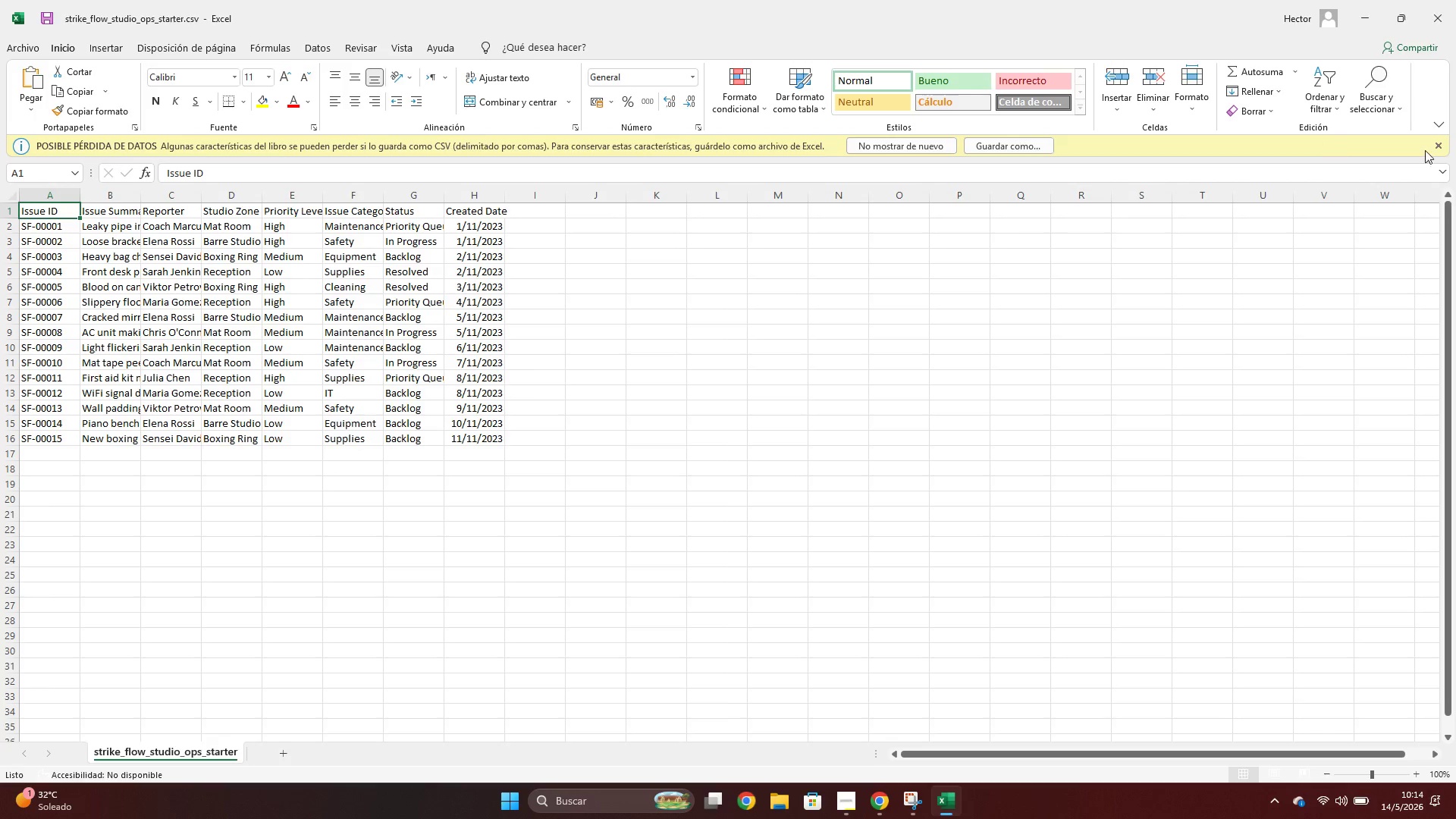 
left_click([1444, 148])
 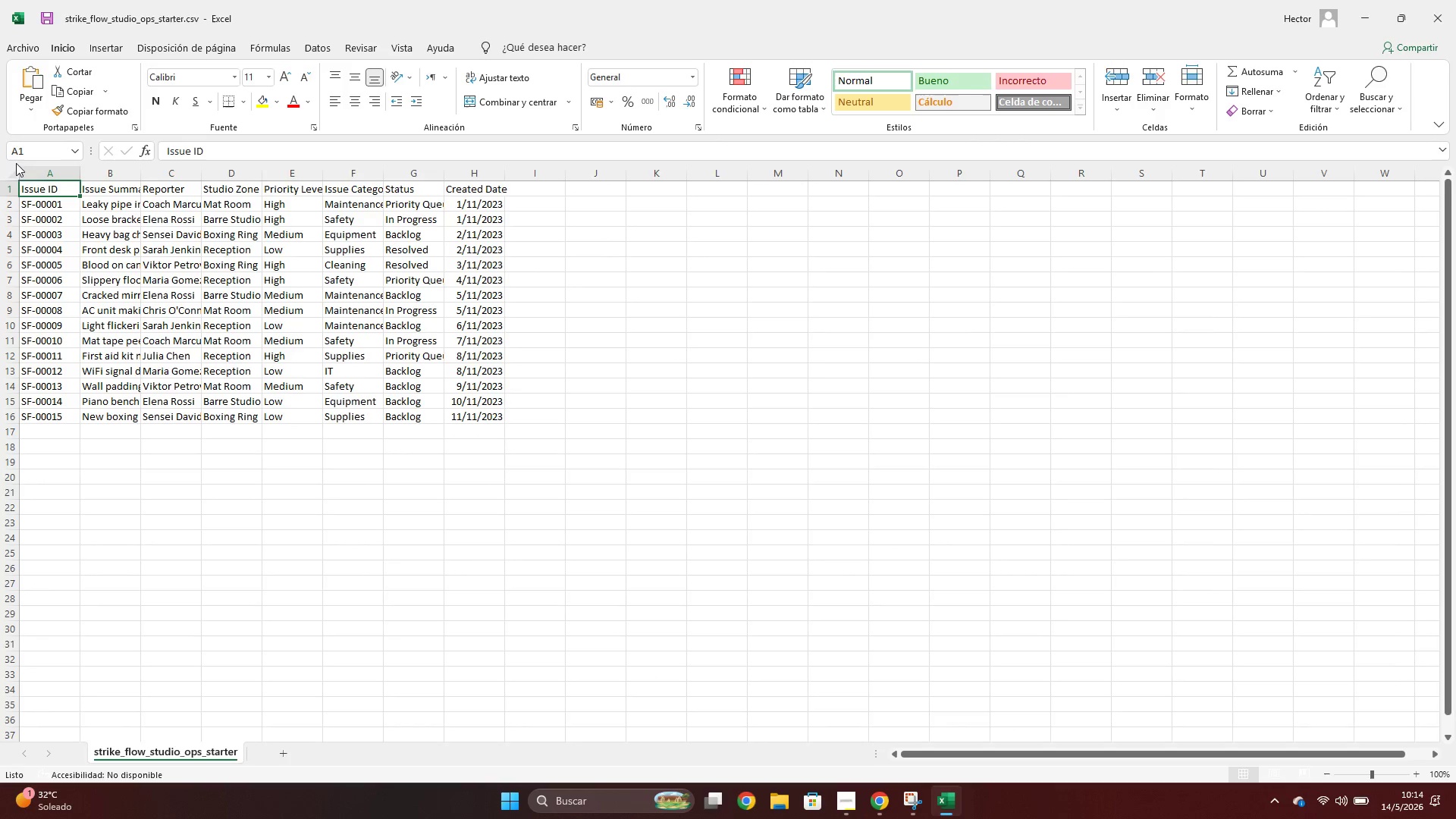 
left_click([6, 174])
 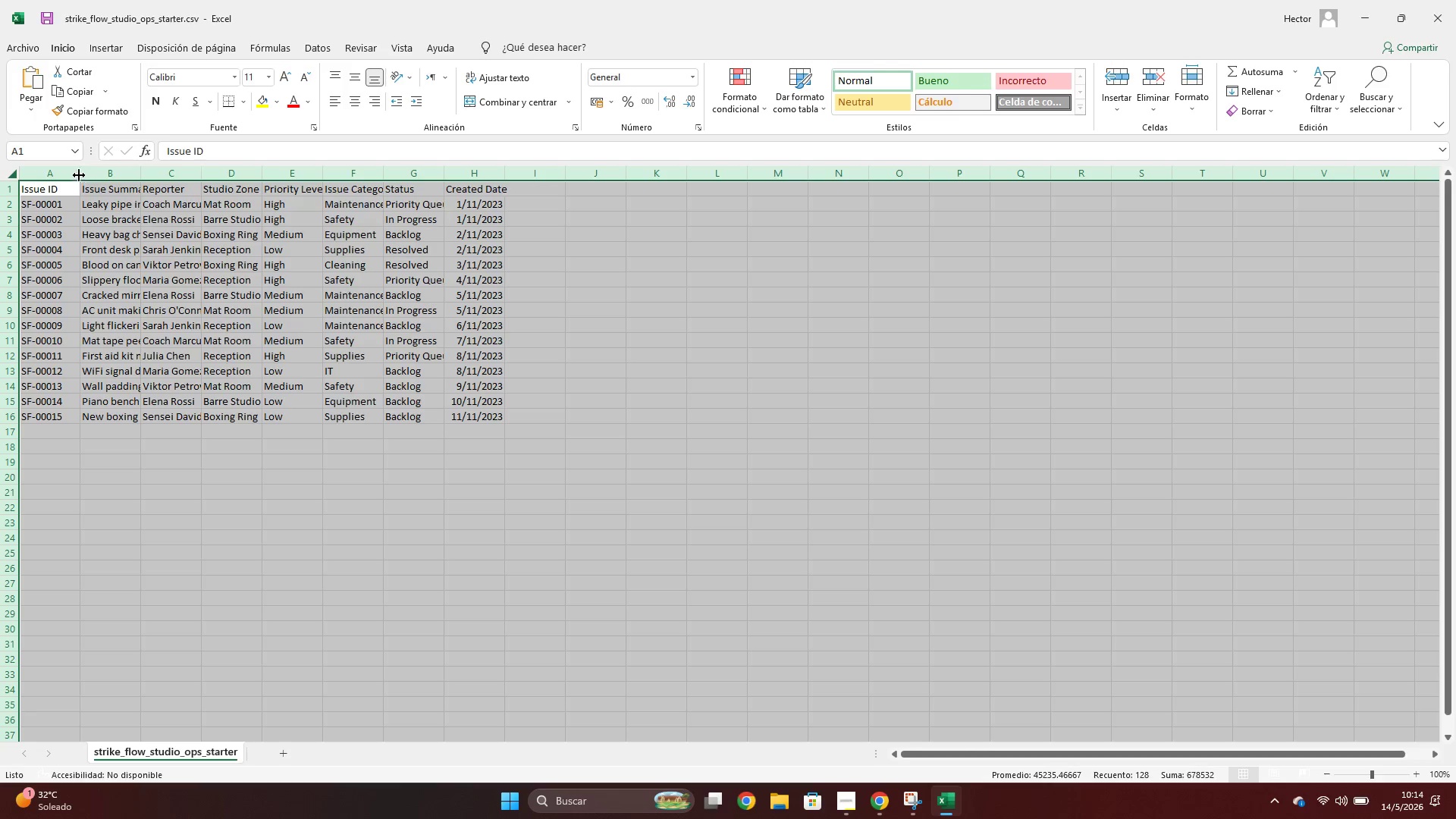 
double_click([79, 175])
 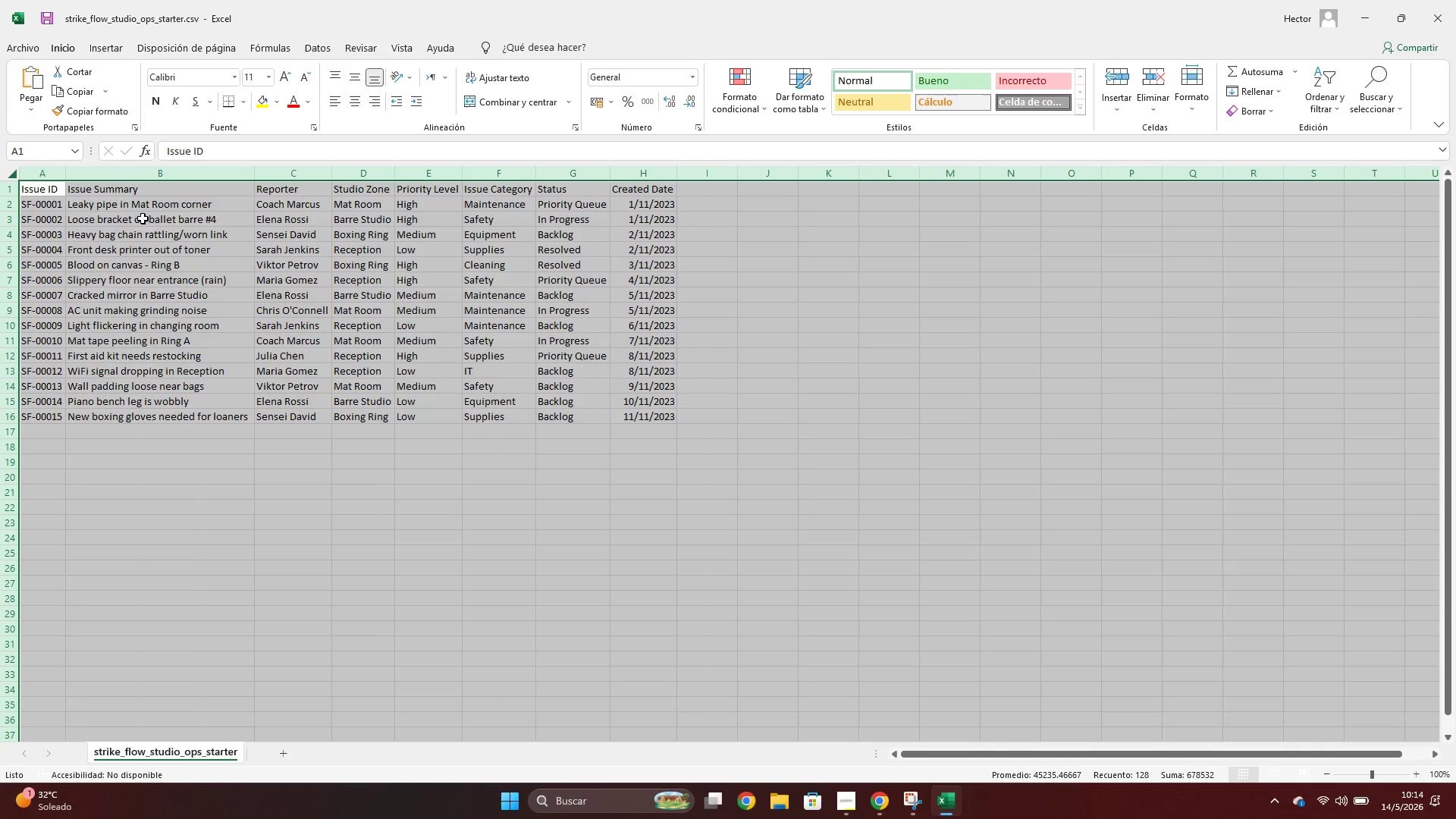 
hold_key(key=ControlLeft, duration=1.19)
scroll: coordinate [125, 228], scroll_direction: up, amount: 3.0
 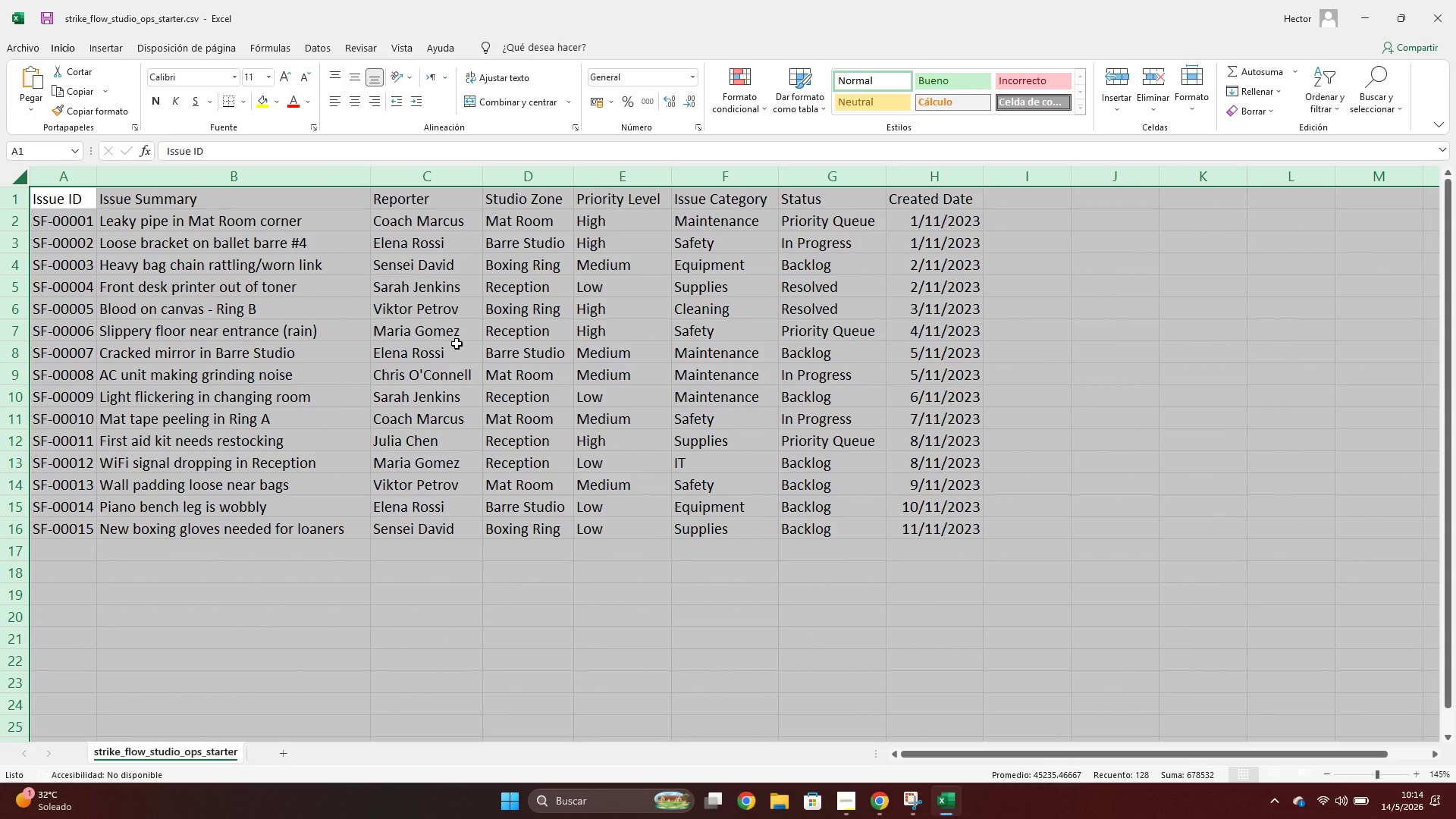 
left_click([457, 344])
 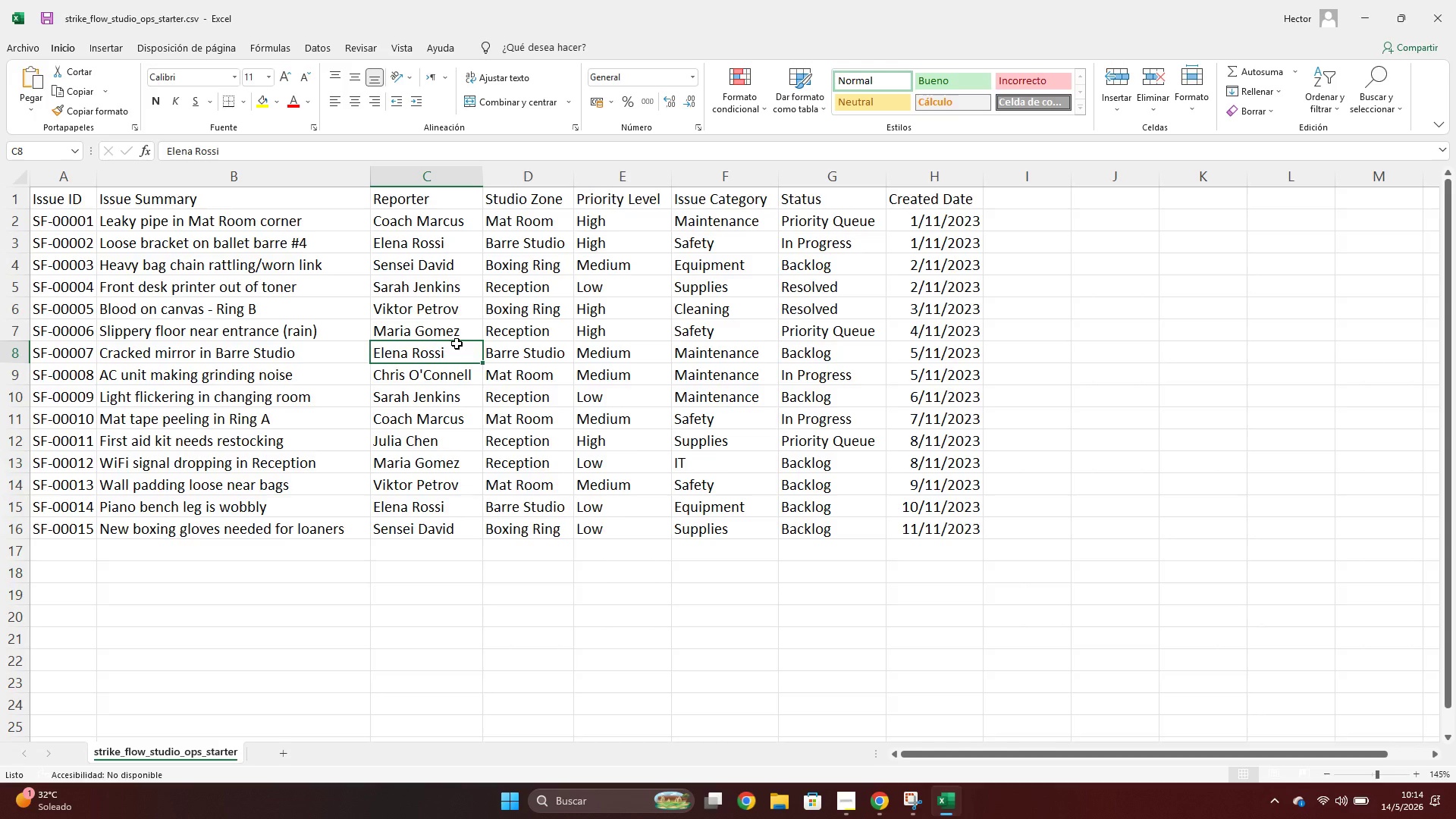 
key(Alt+AltLeft)
 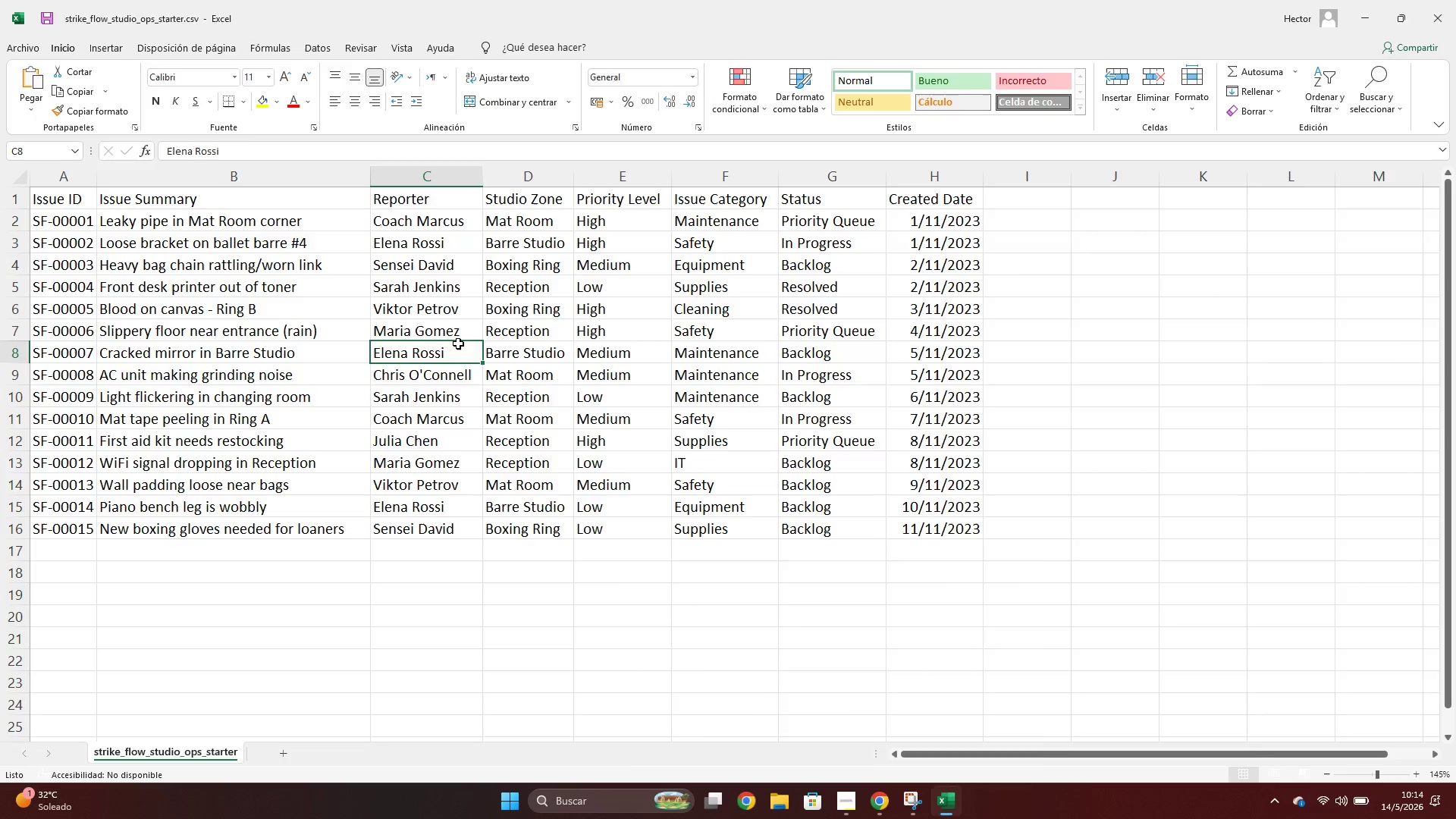 
key(Alt+Tab)
 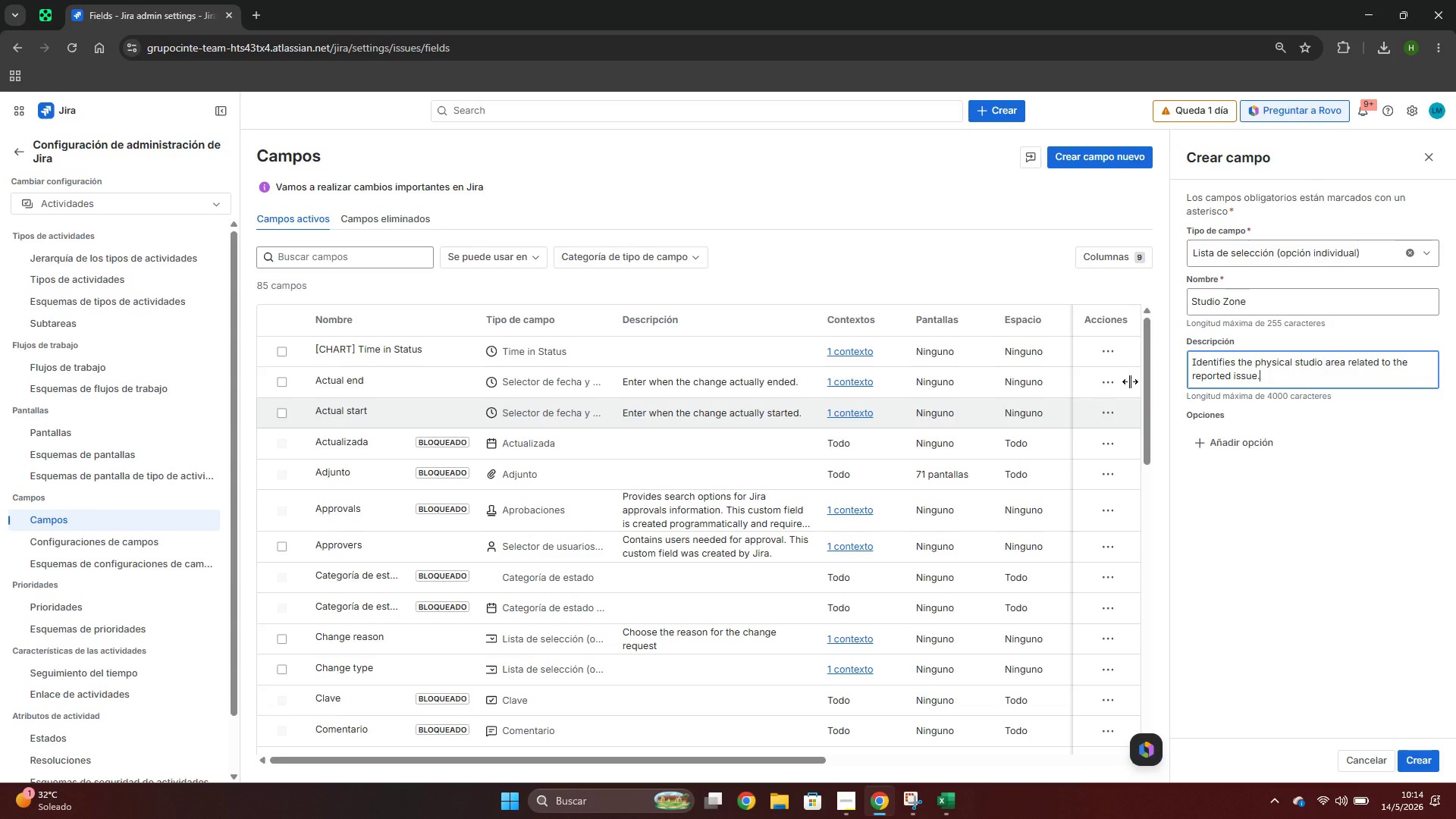 
left_click([1253, 447])
 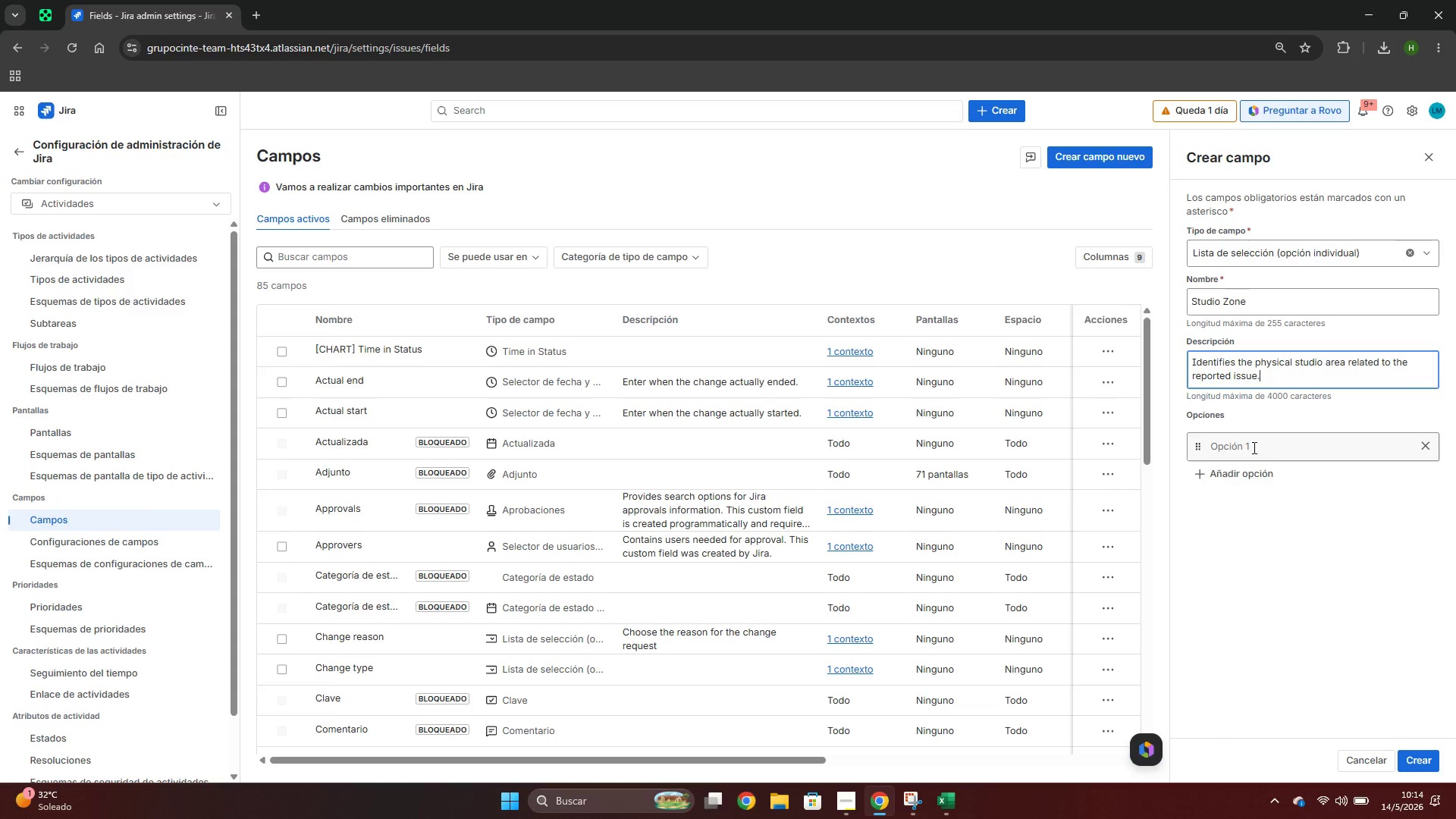 
key(Alt+AltLeft)
 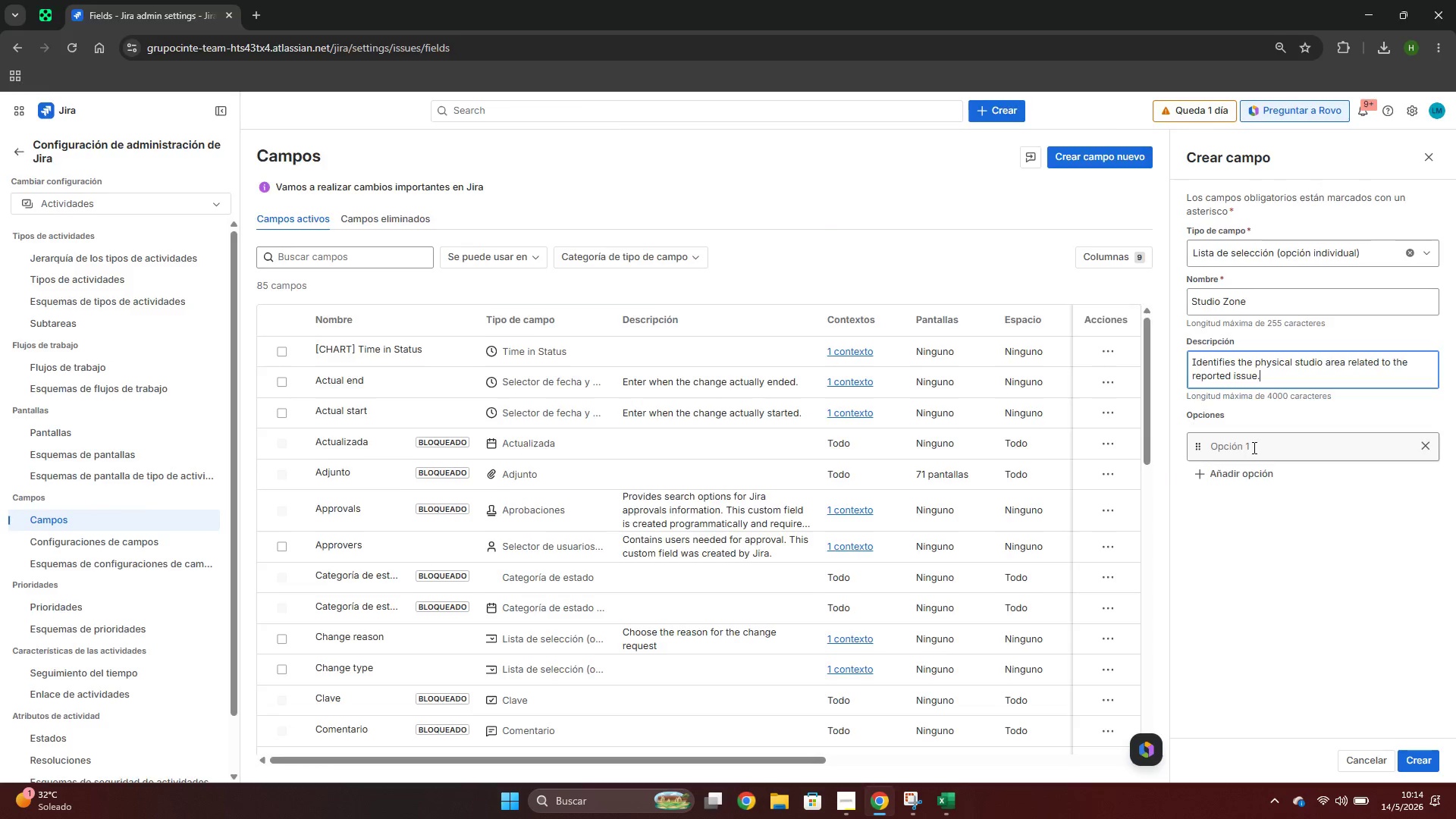 
key(Alt+Tab)
 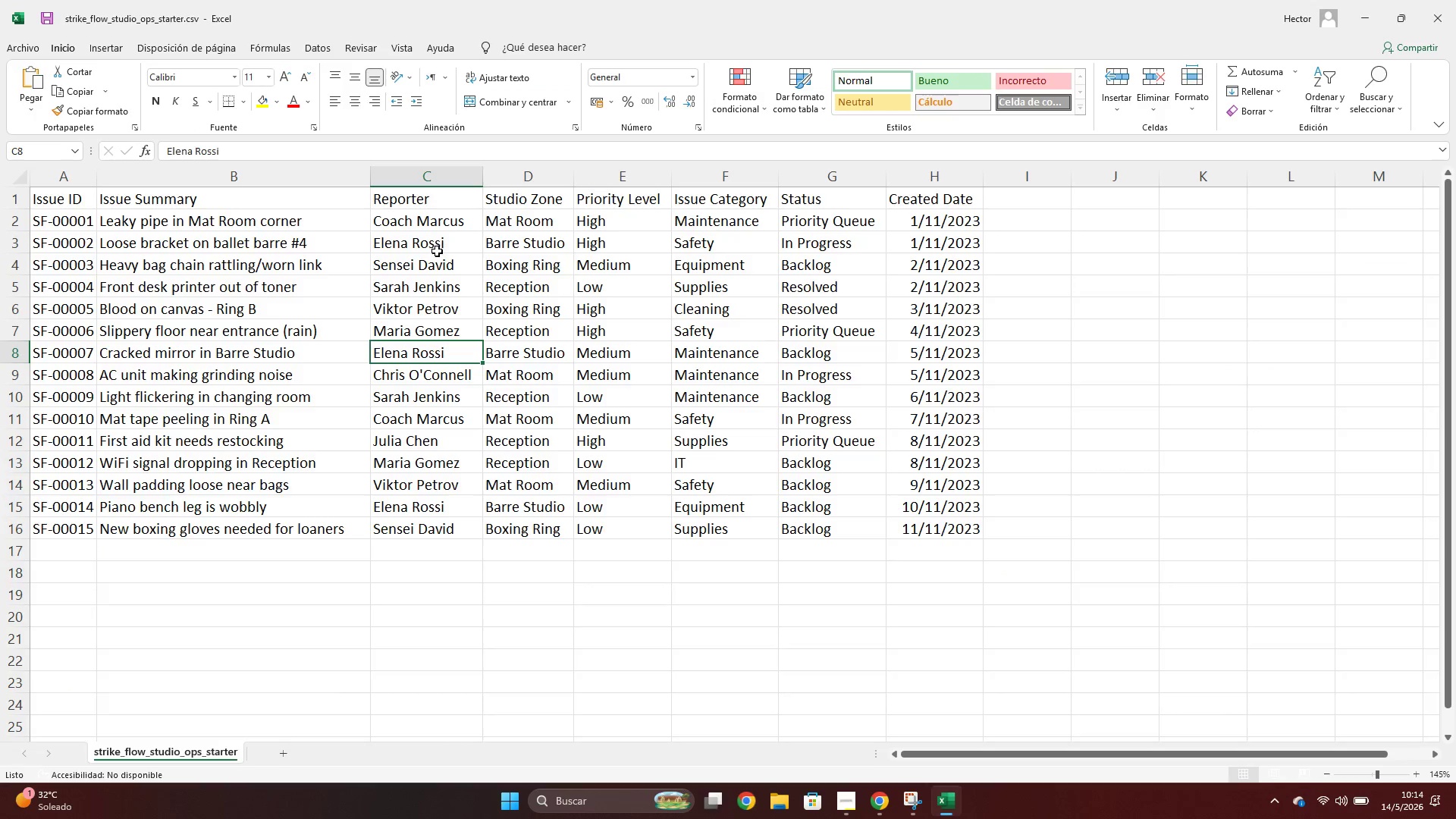 
left_click([539, 222])
 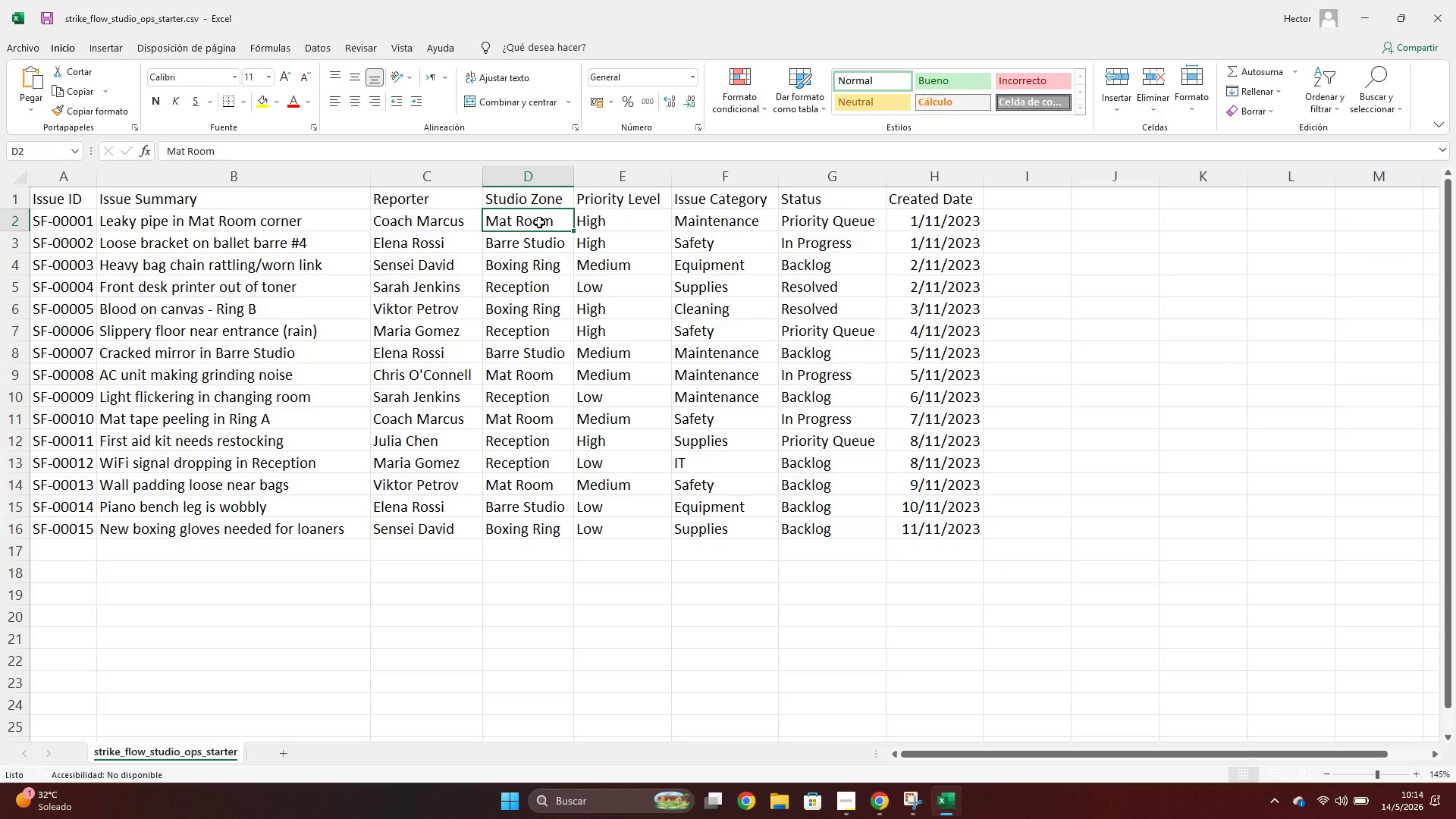 
key(Control+C)
 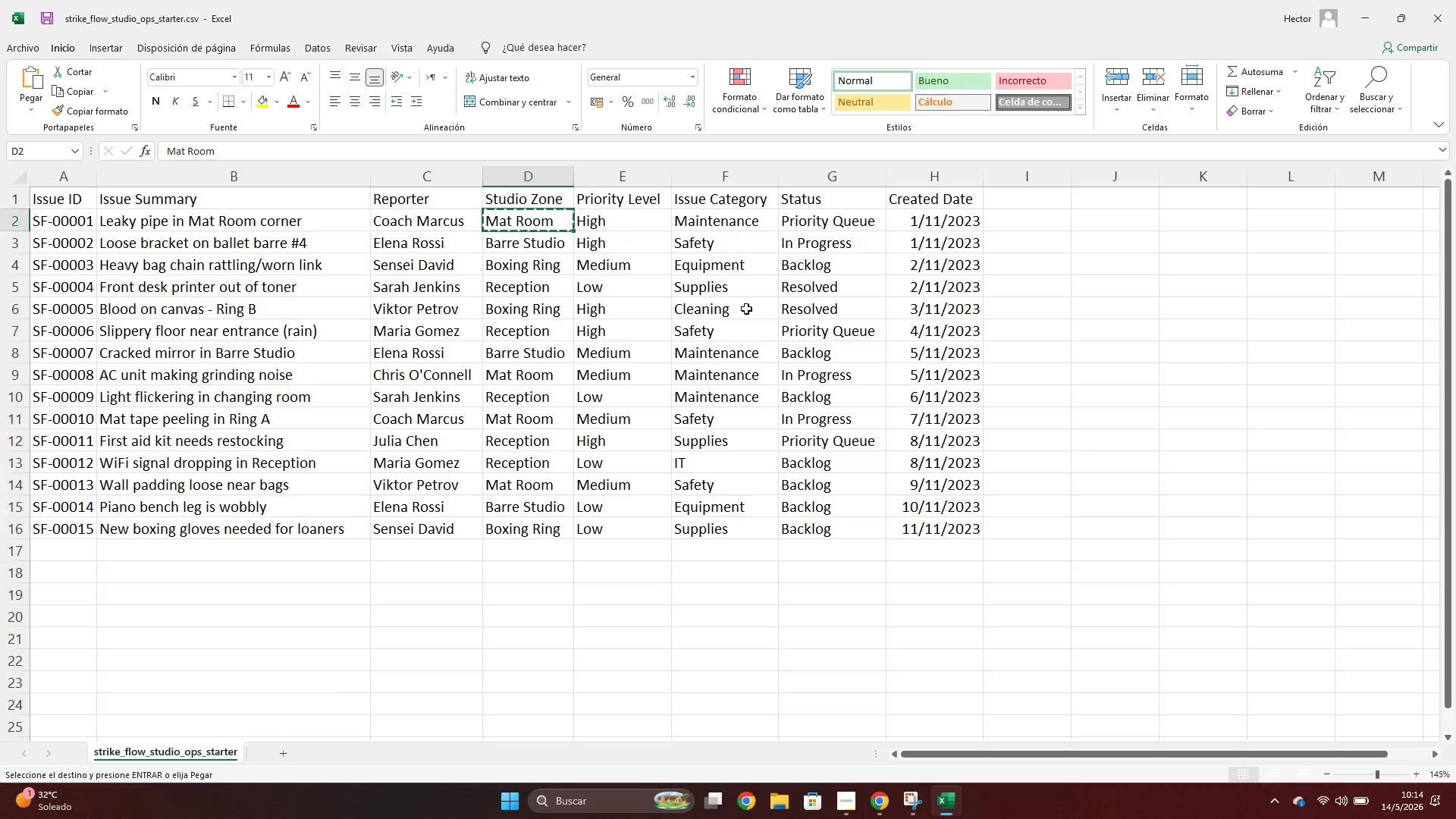 
key(Alt+AltLeft)
 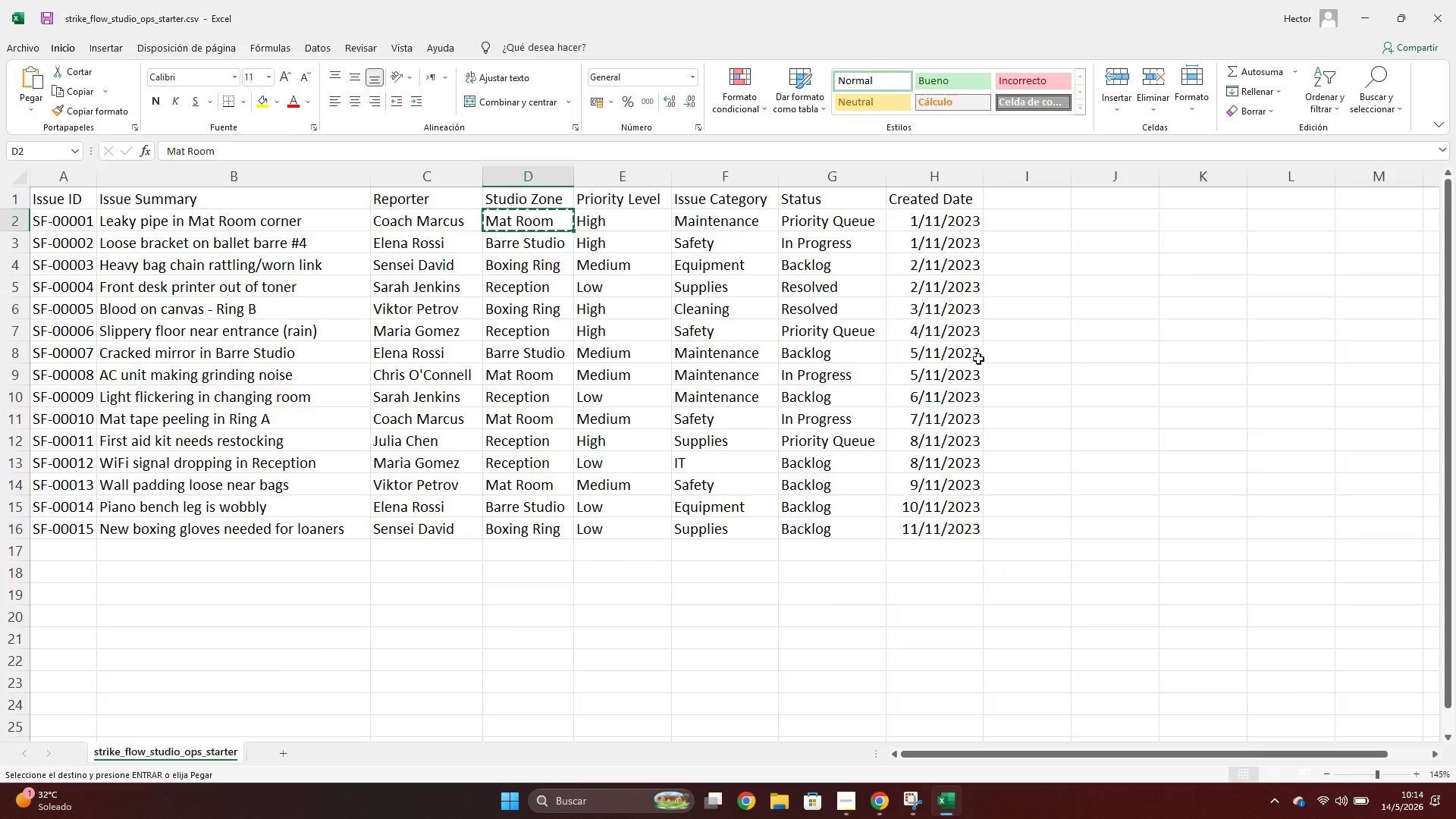 
key(Alt+Tab)
 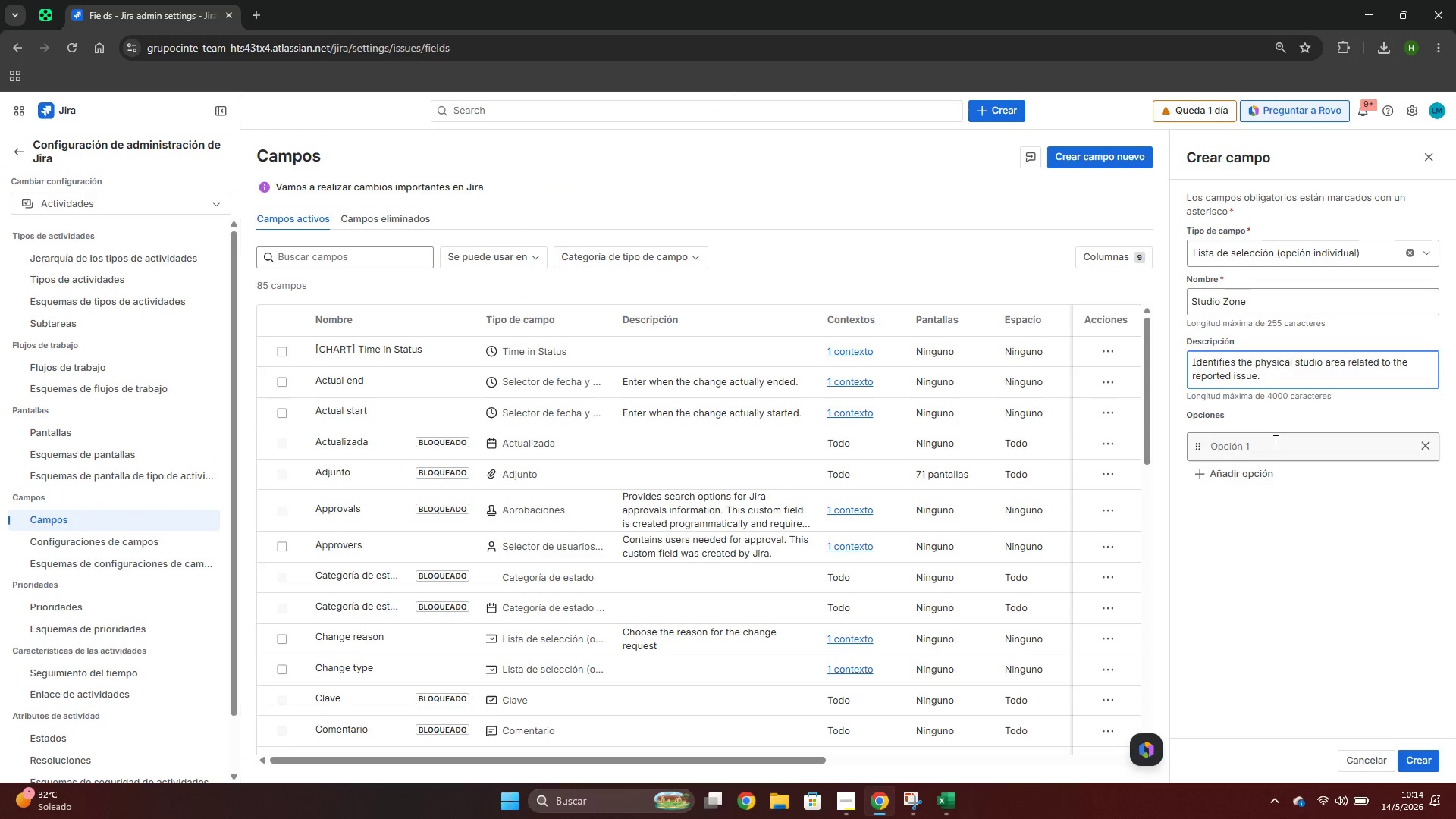 
left_click([1279, 450])
 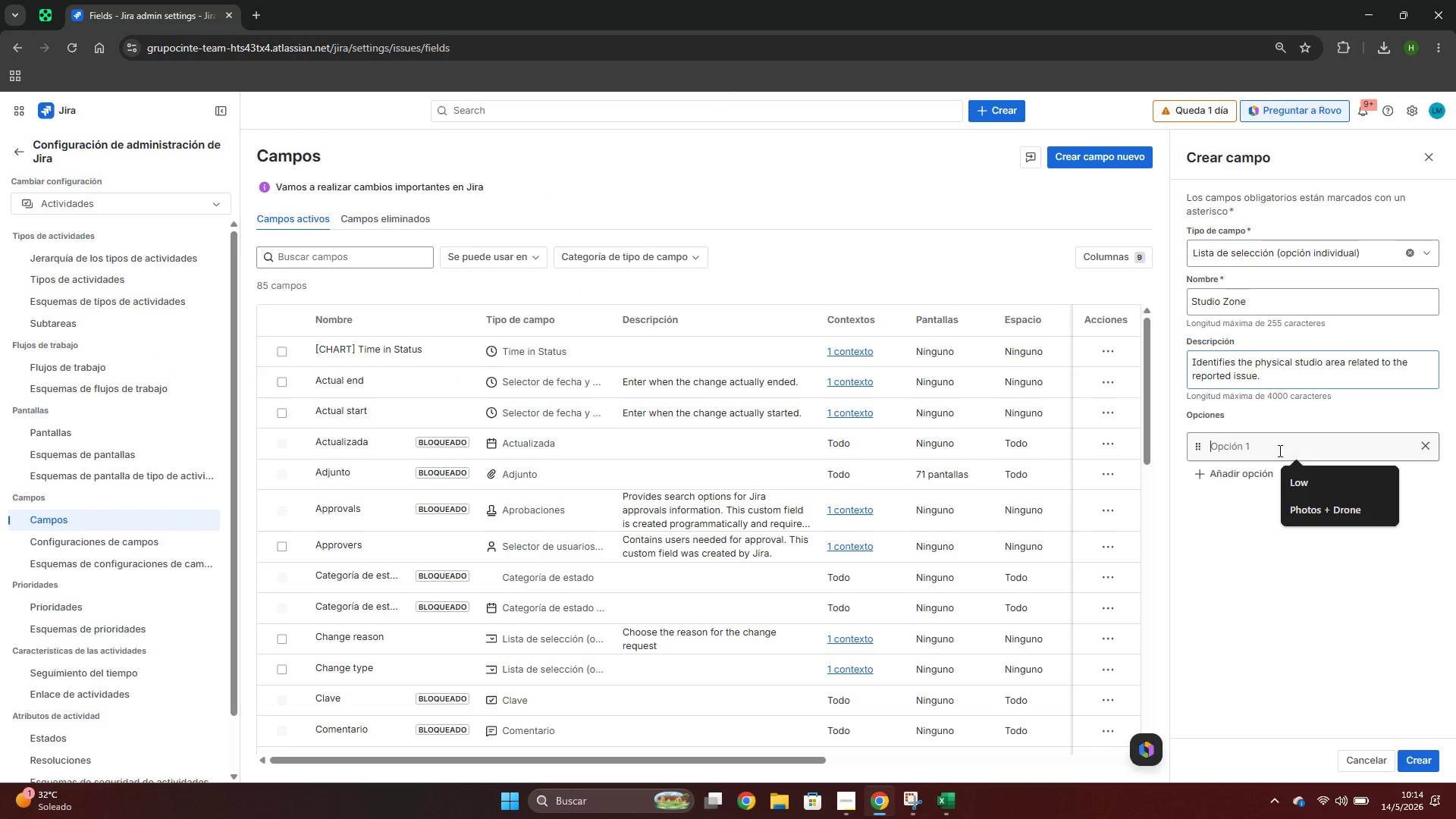 
key(Control+ControlLeft)
 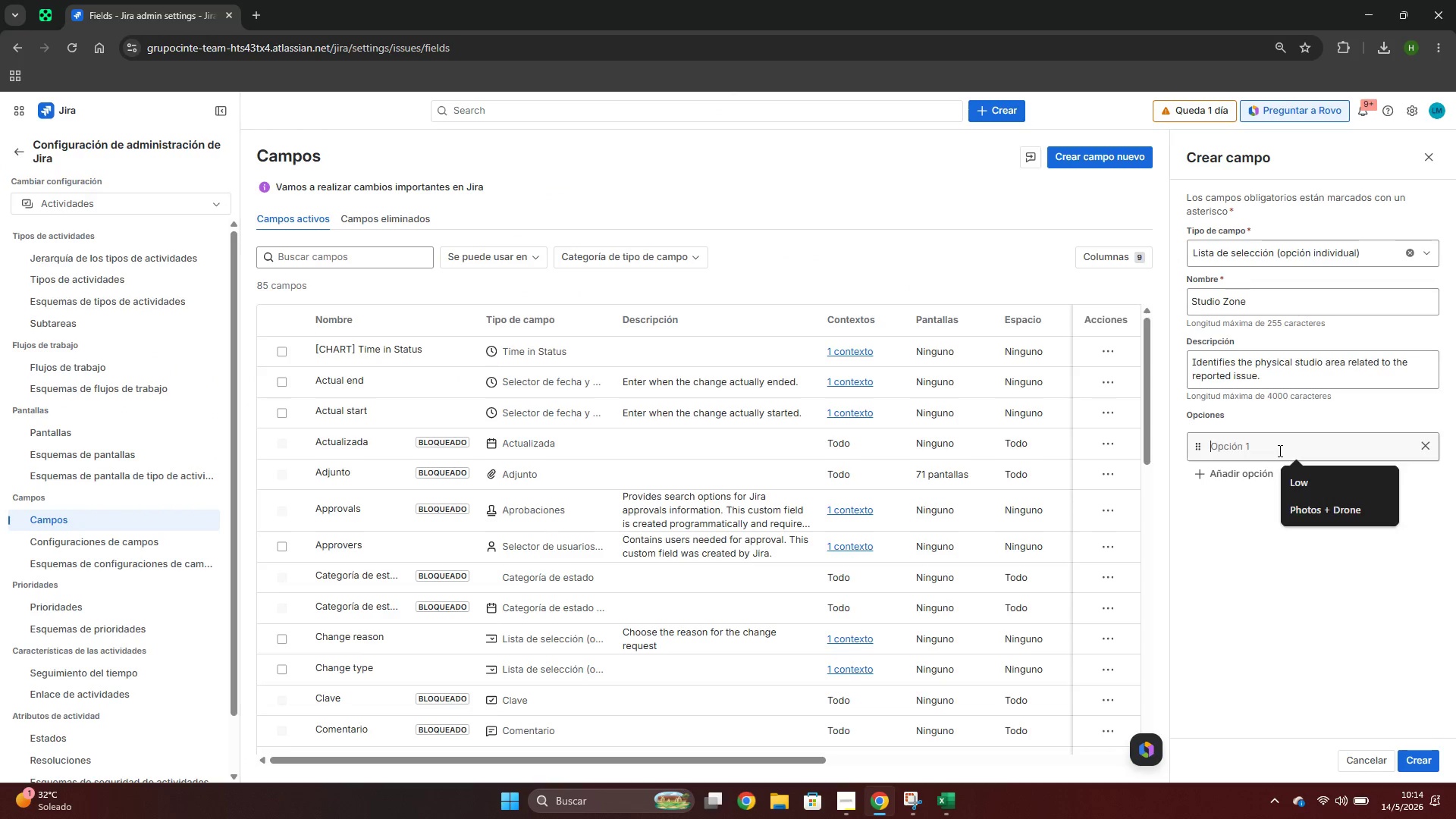 
key(Control+V)
 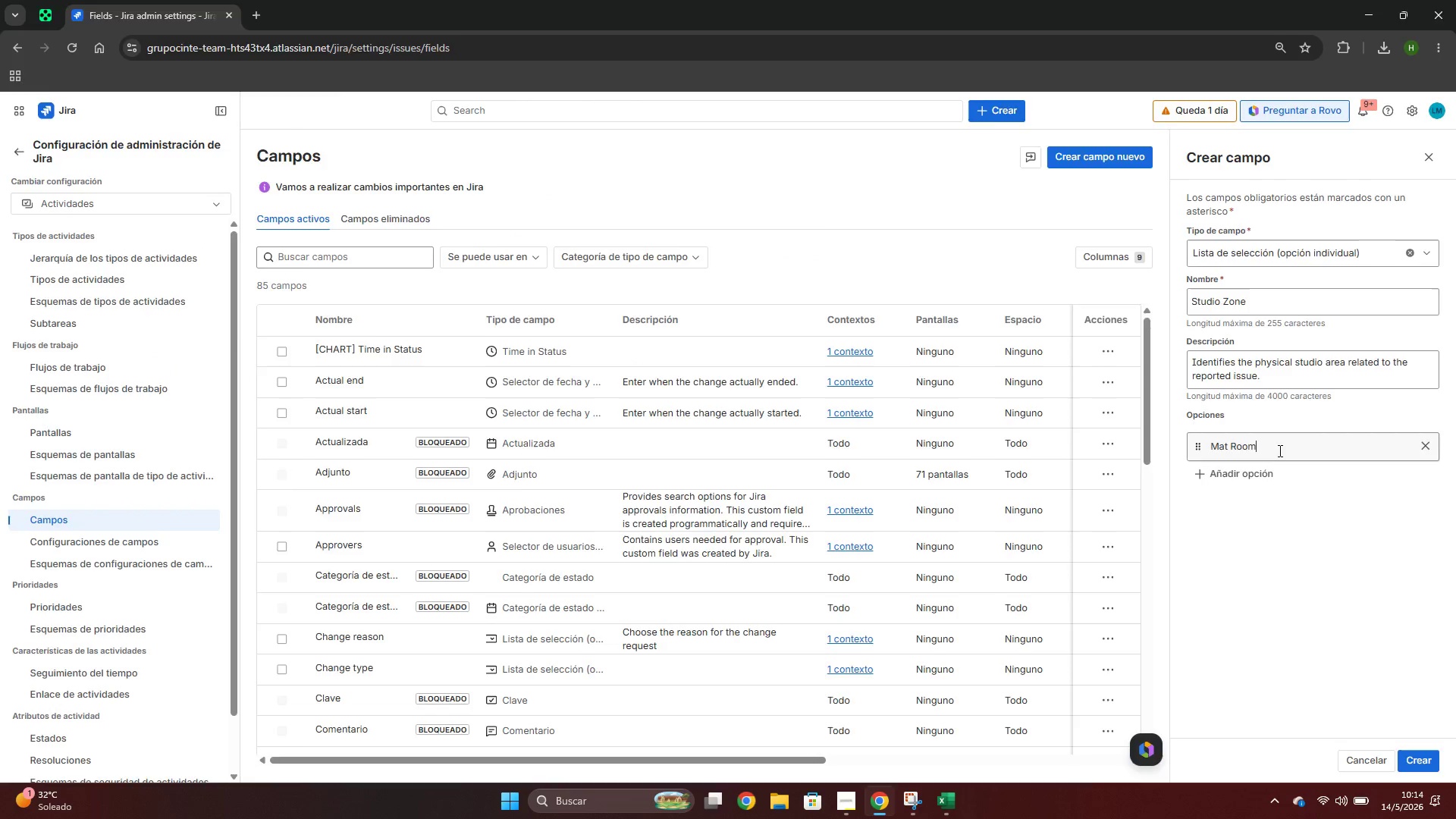 
key(Alt+AltLeft)
 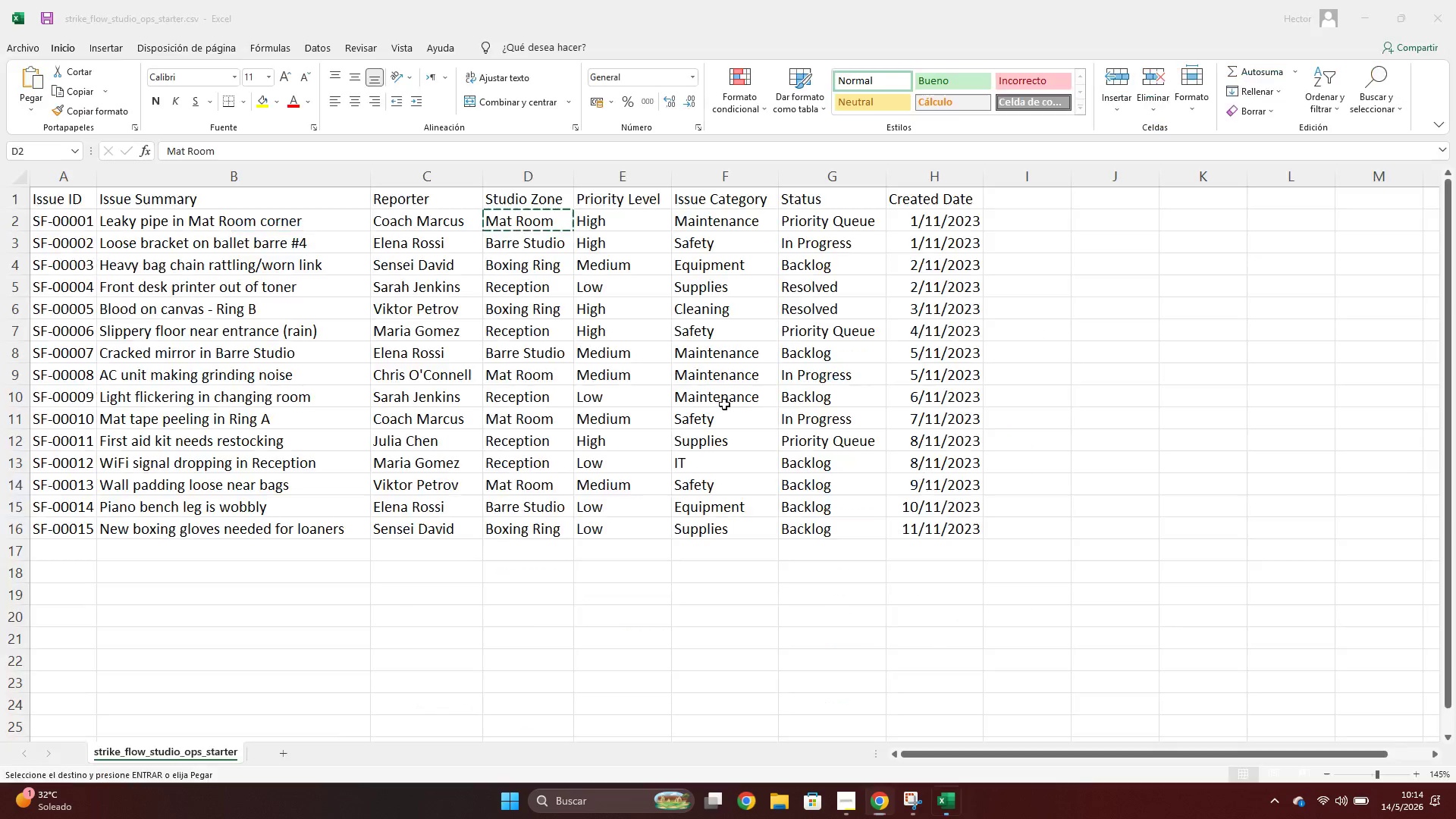 
key(Alt+Tab)
 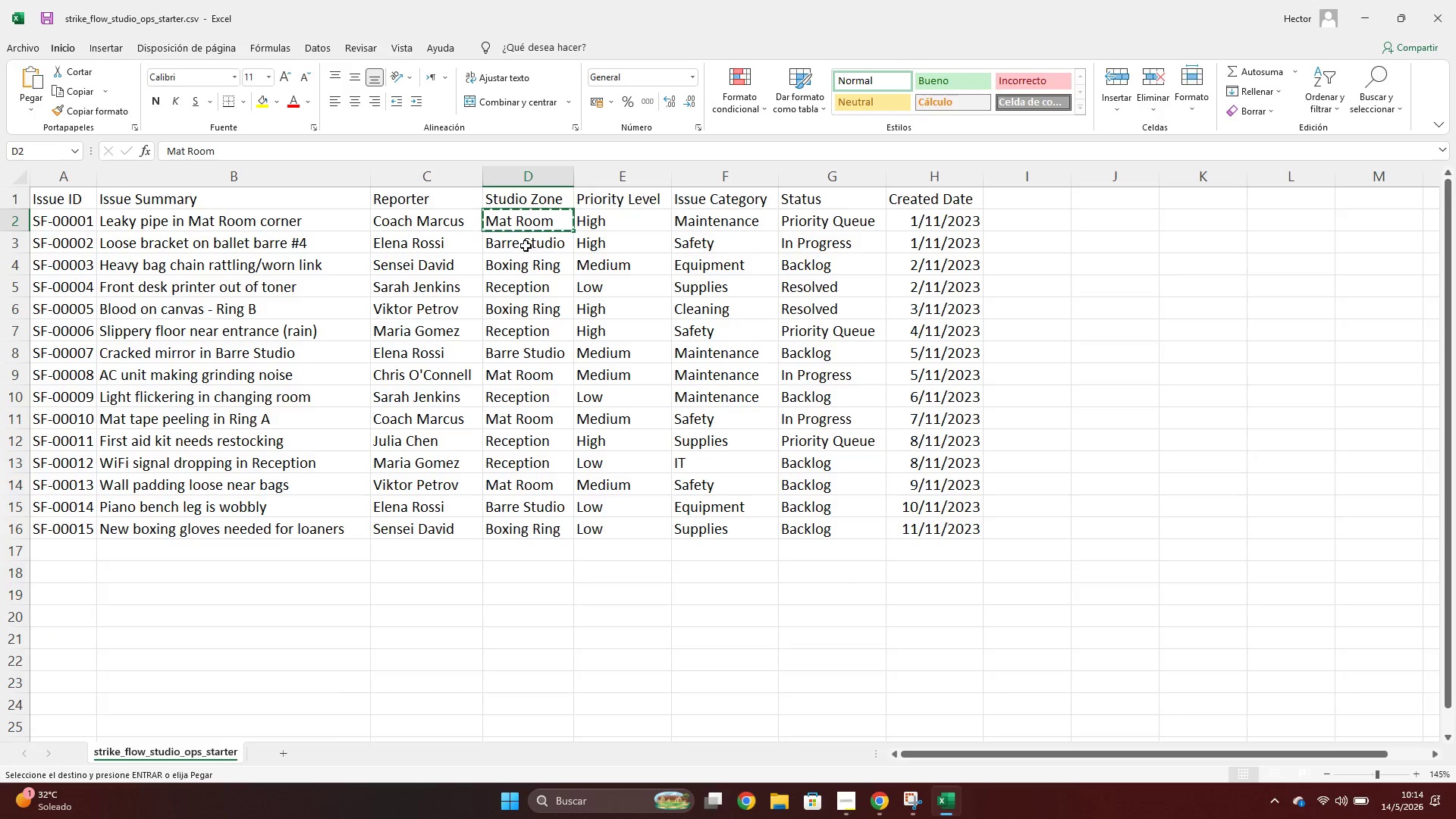 
left_click([528, 246])
 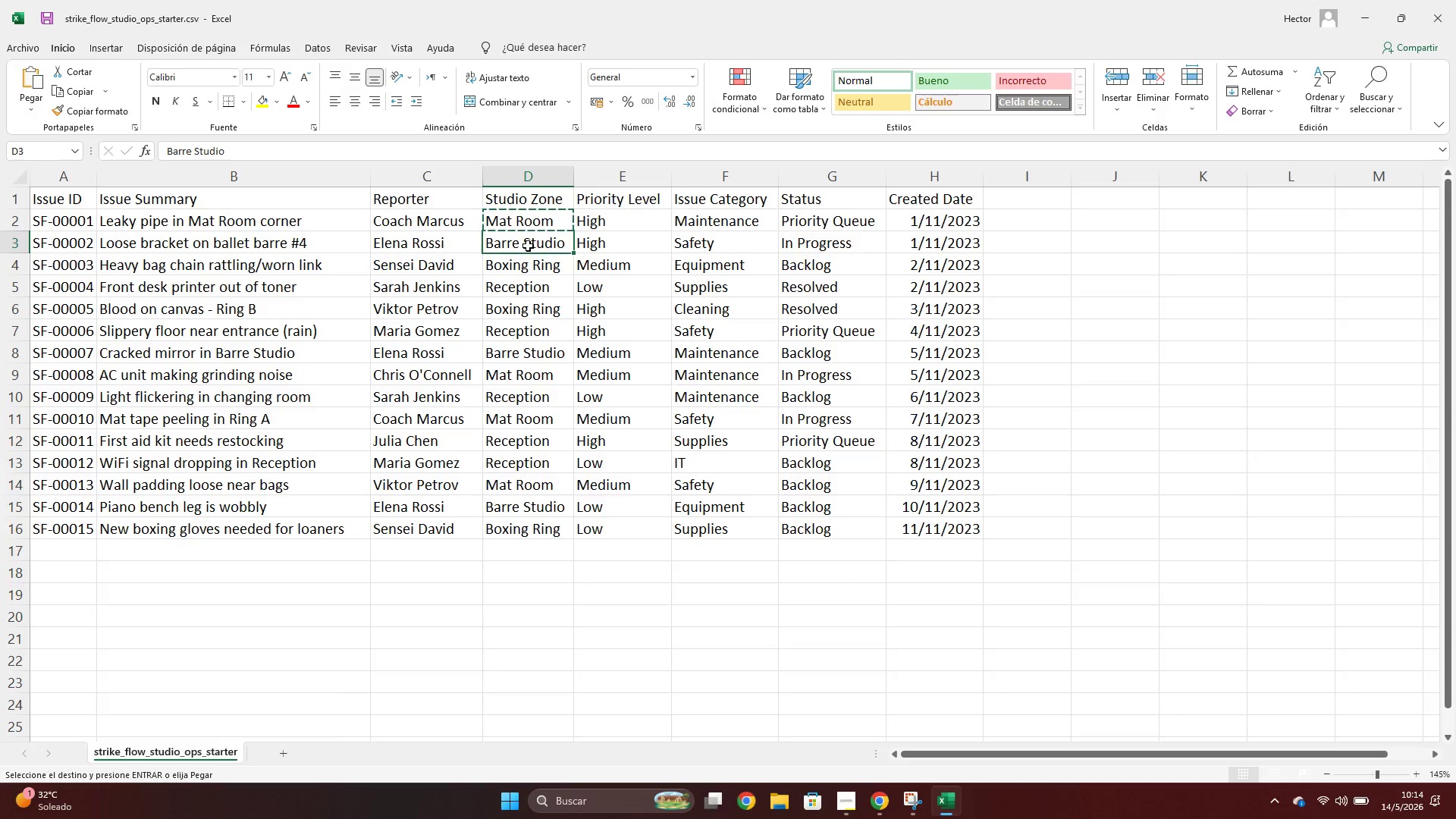 
key(Control+ControlLeft)
 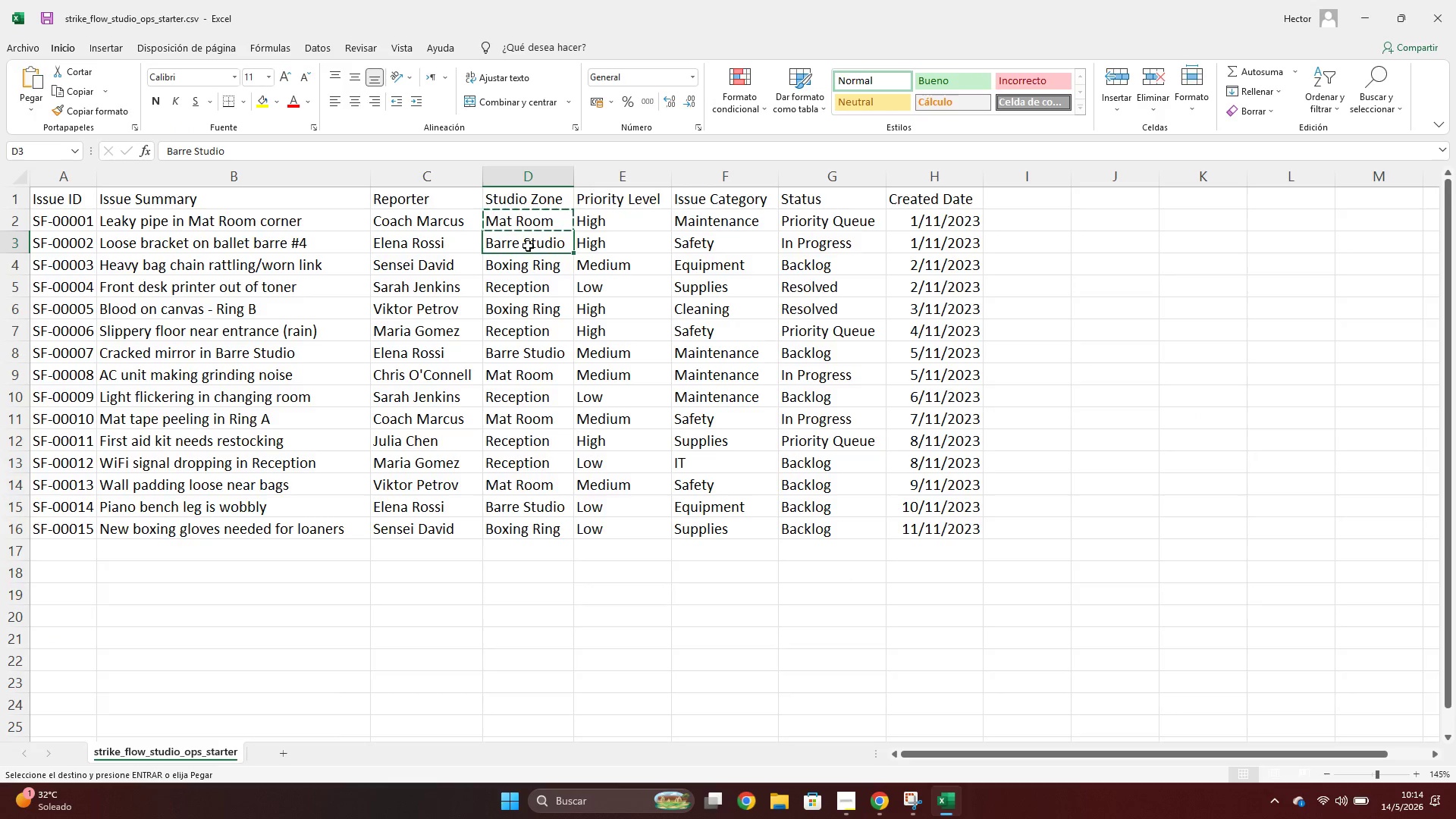 
key(Control+C)
 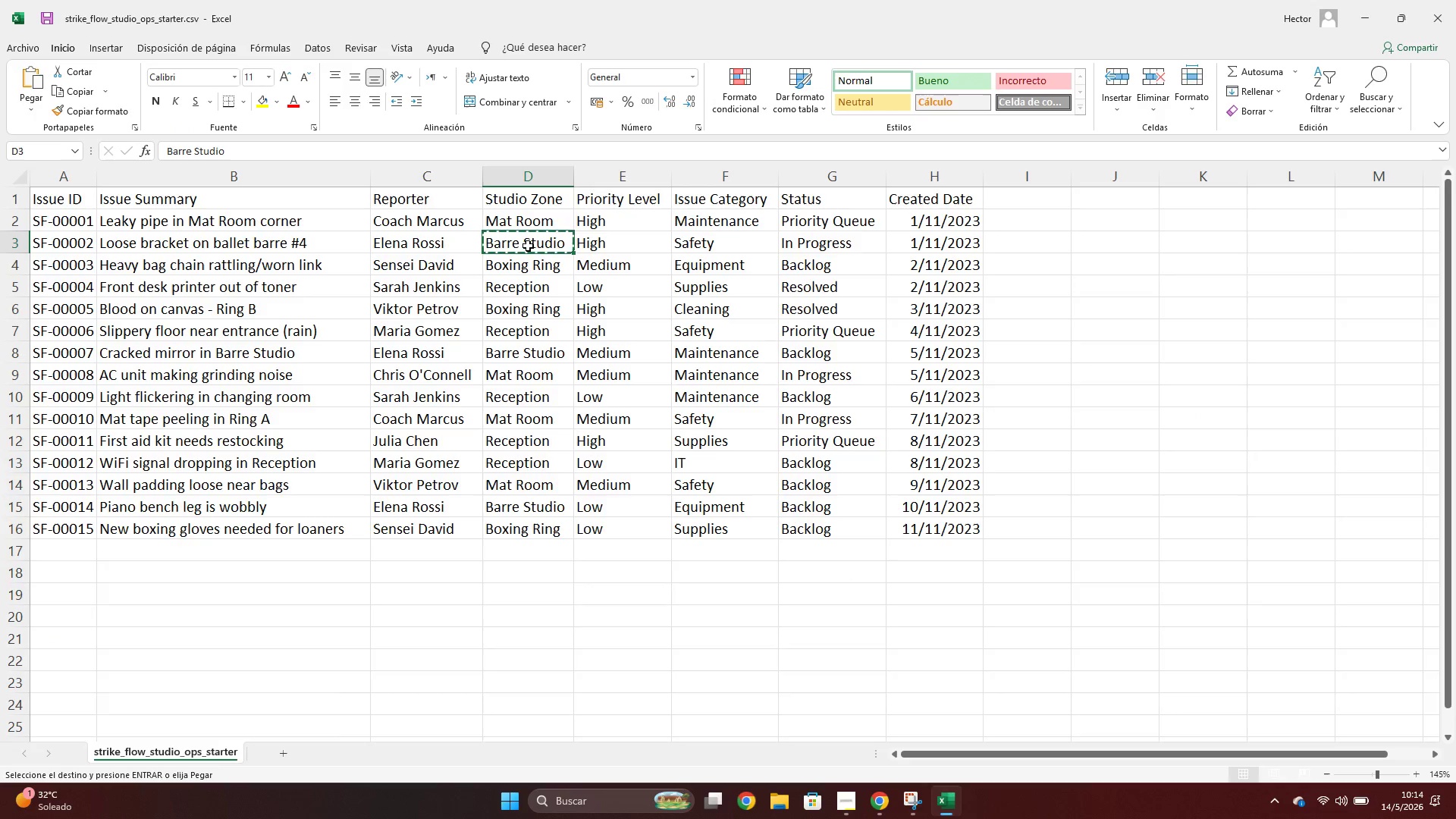 
key(Alt+AltLeft)
 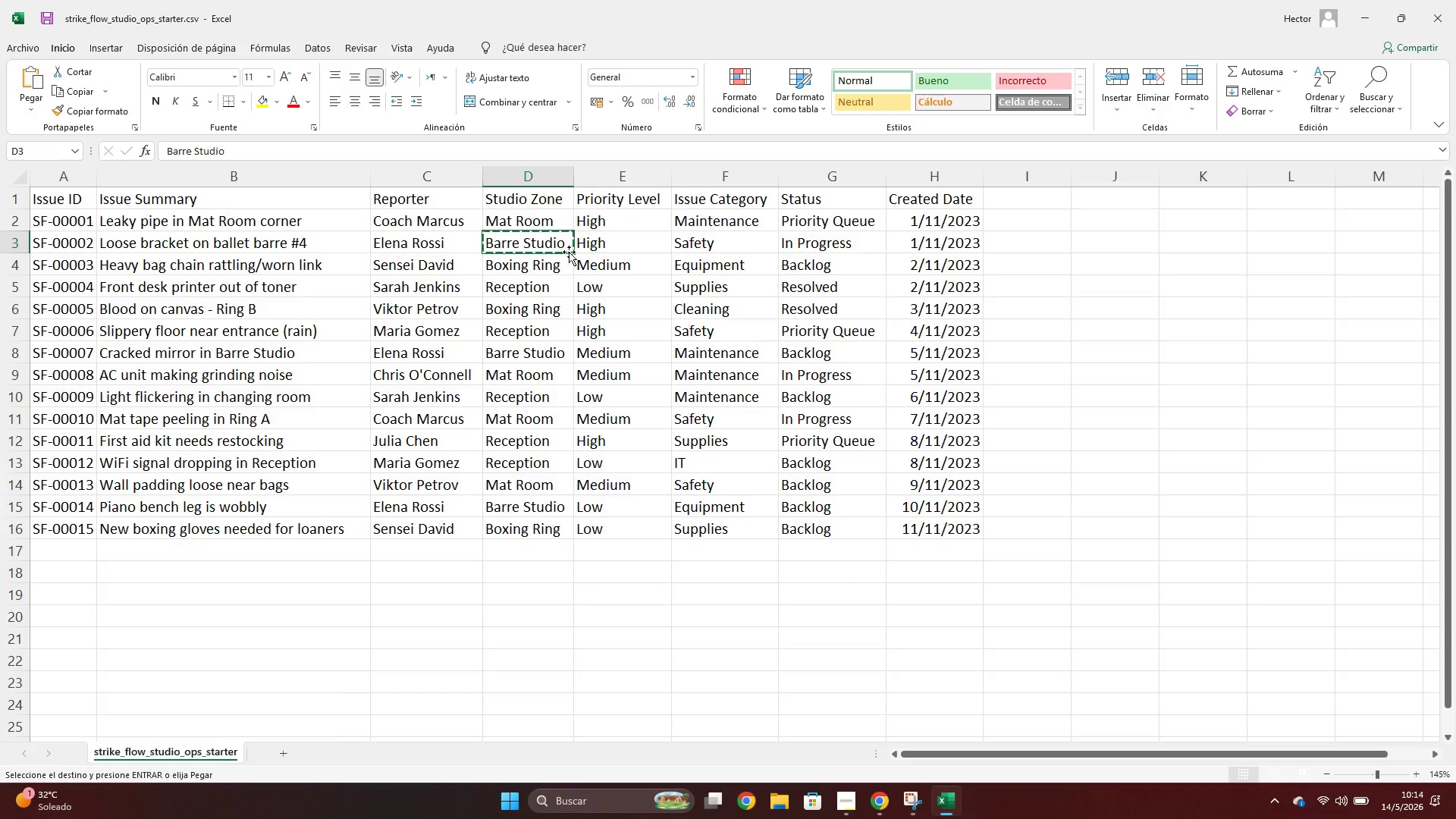 
key(Alt+Tab)
 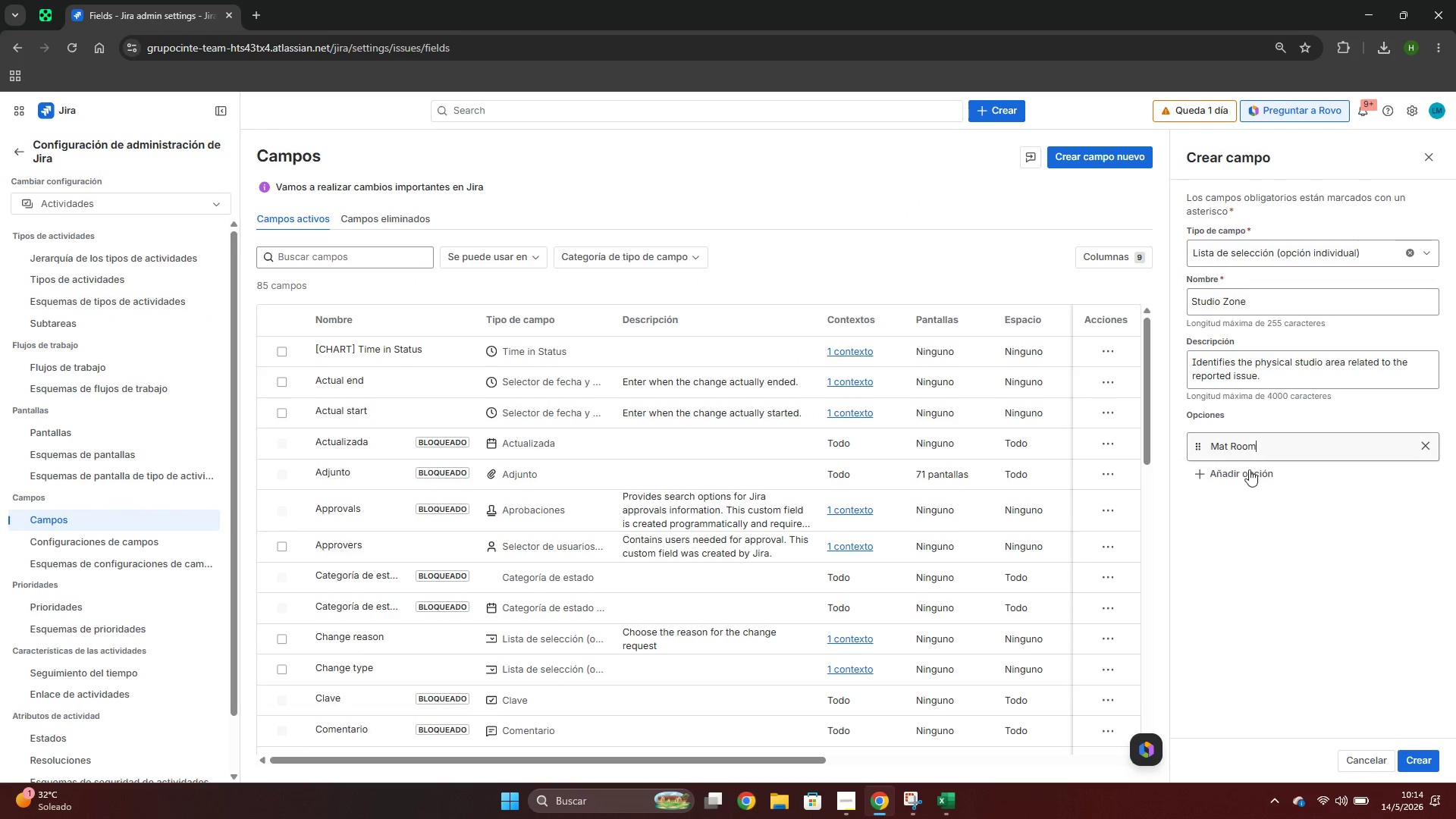 
left_click([1249, 470])
 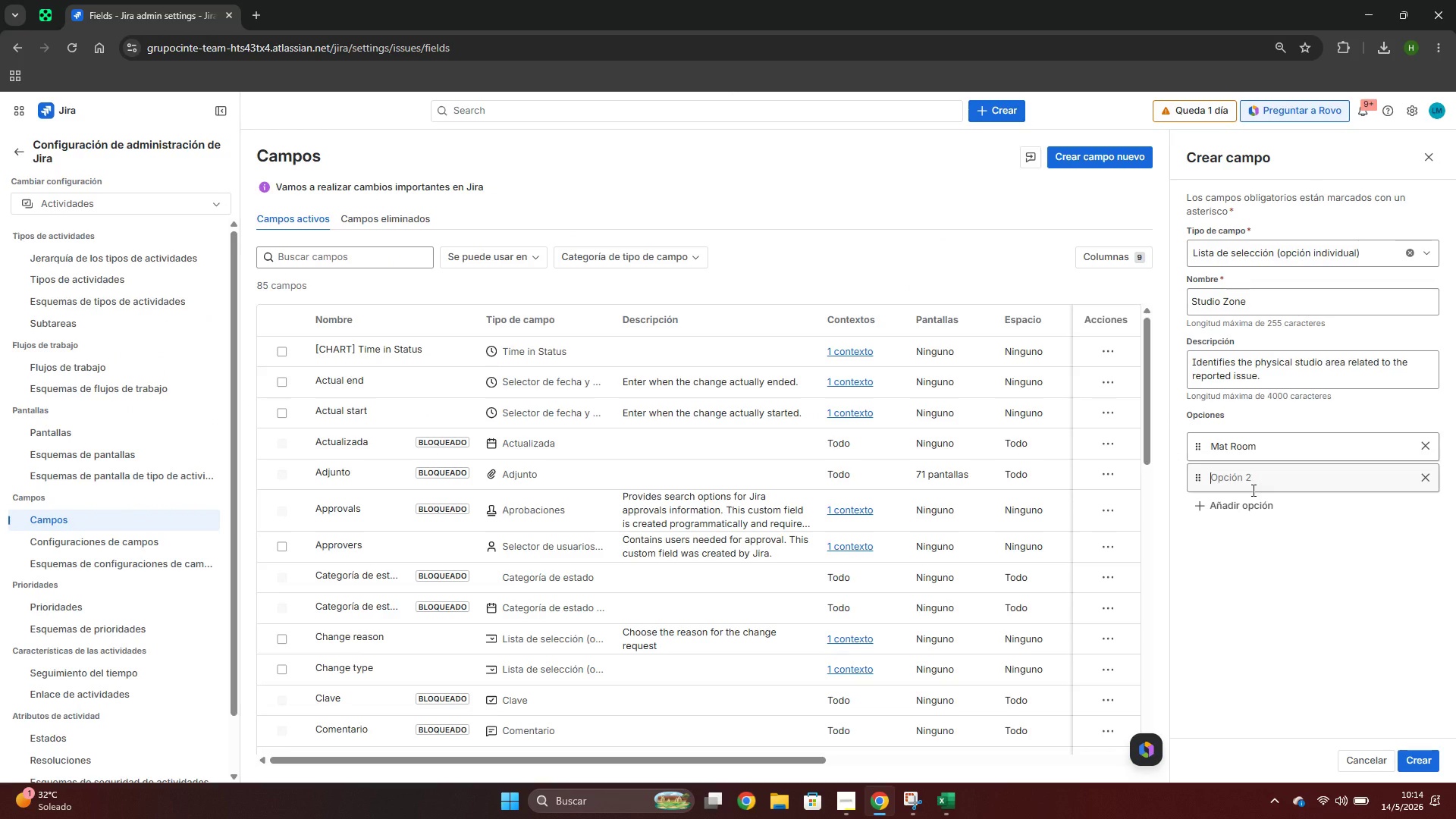 
key(Control+ControlLeft)
 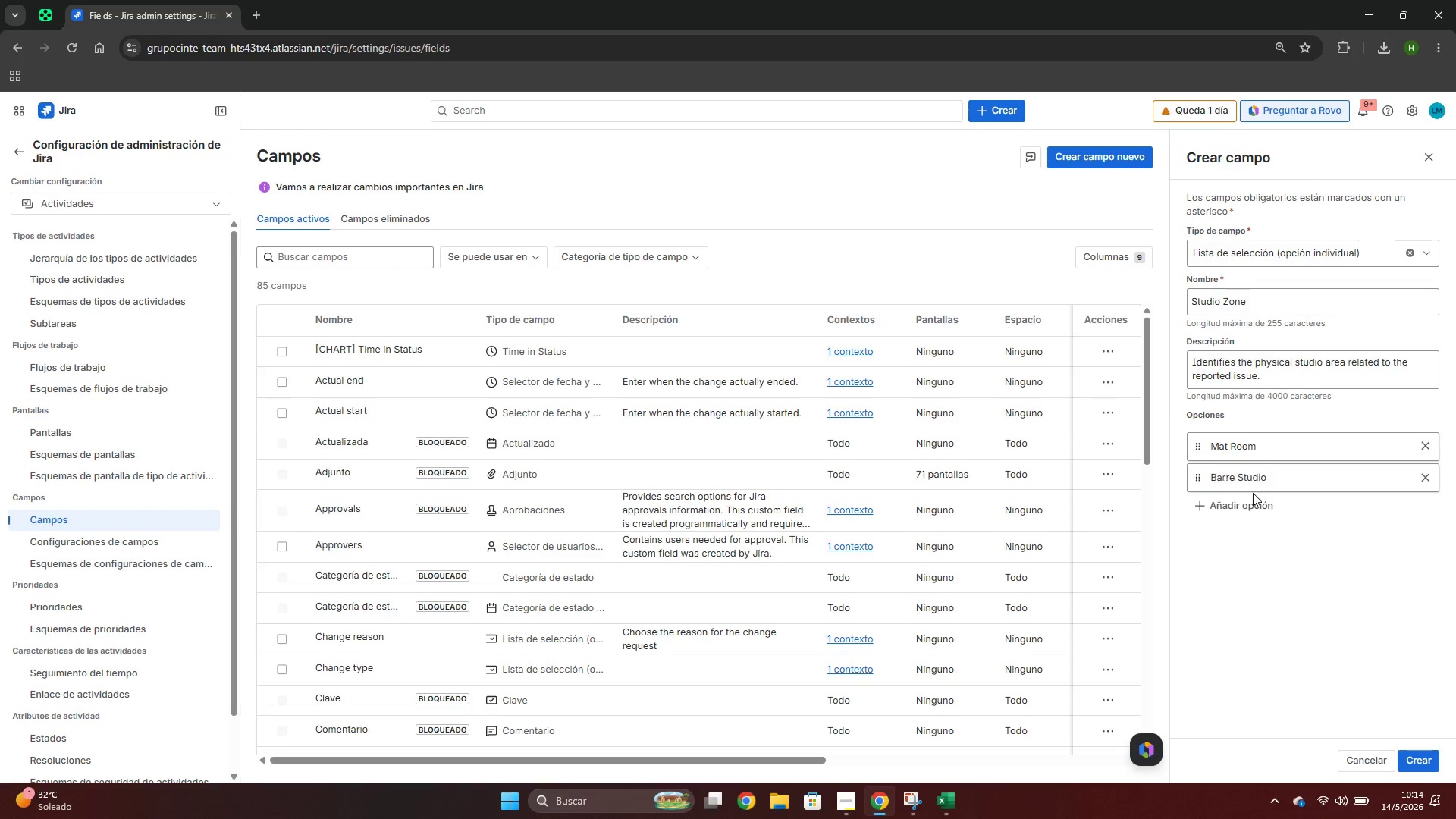 
key(Control+V)
 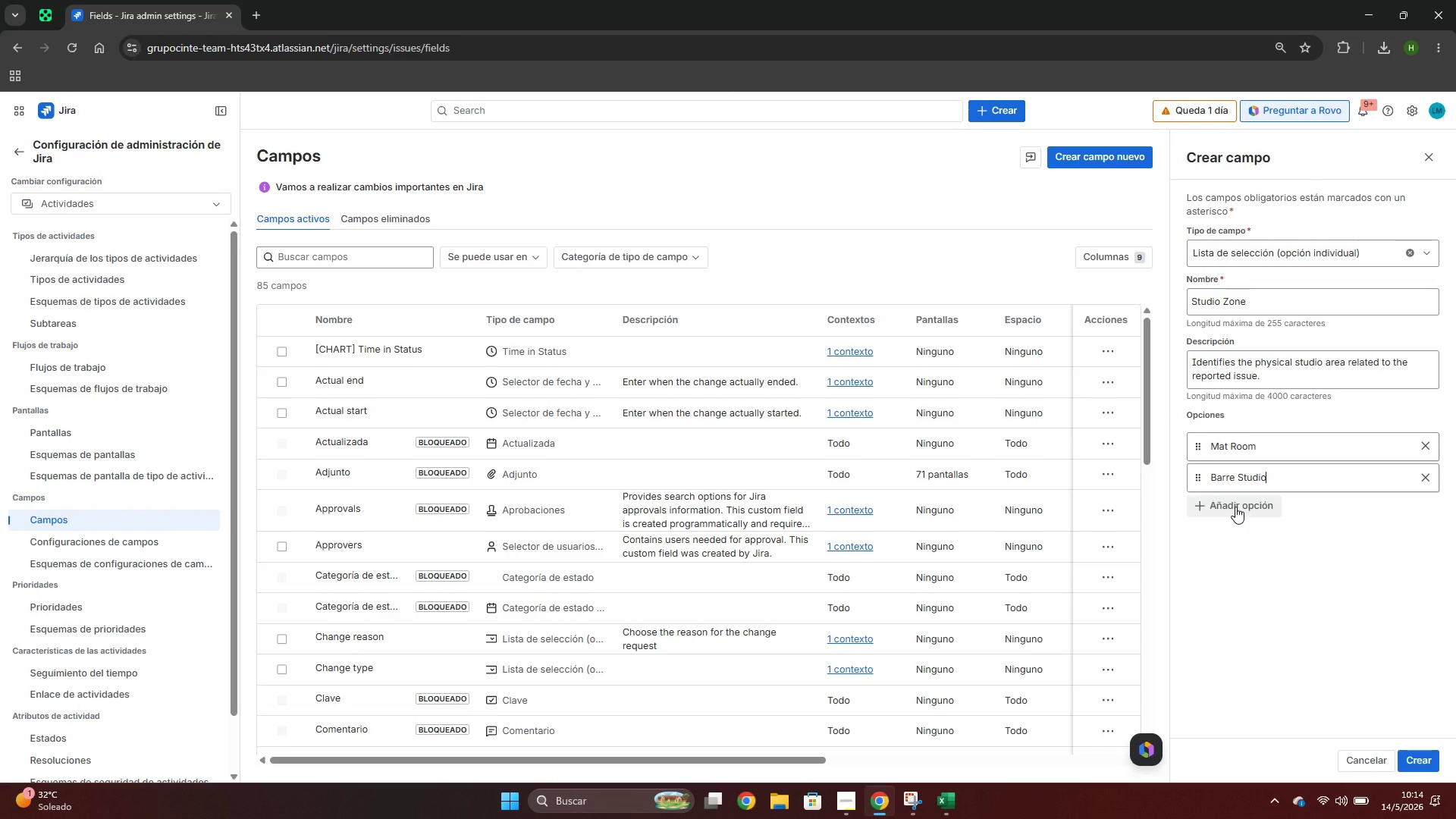 
key(Alt+AltLeft)
 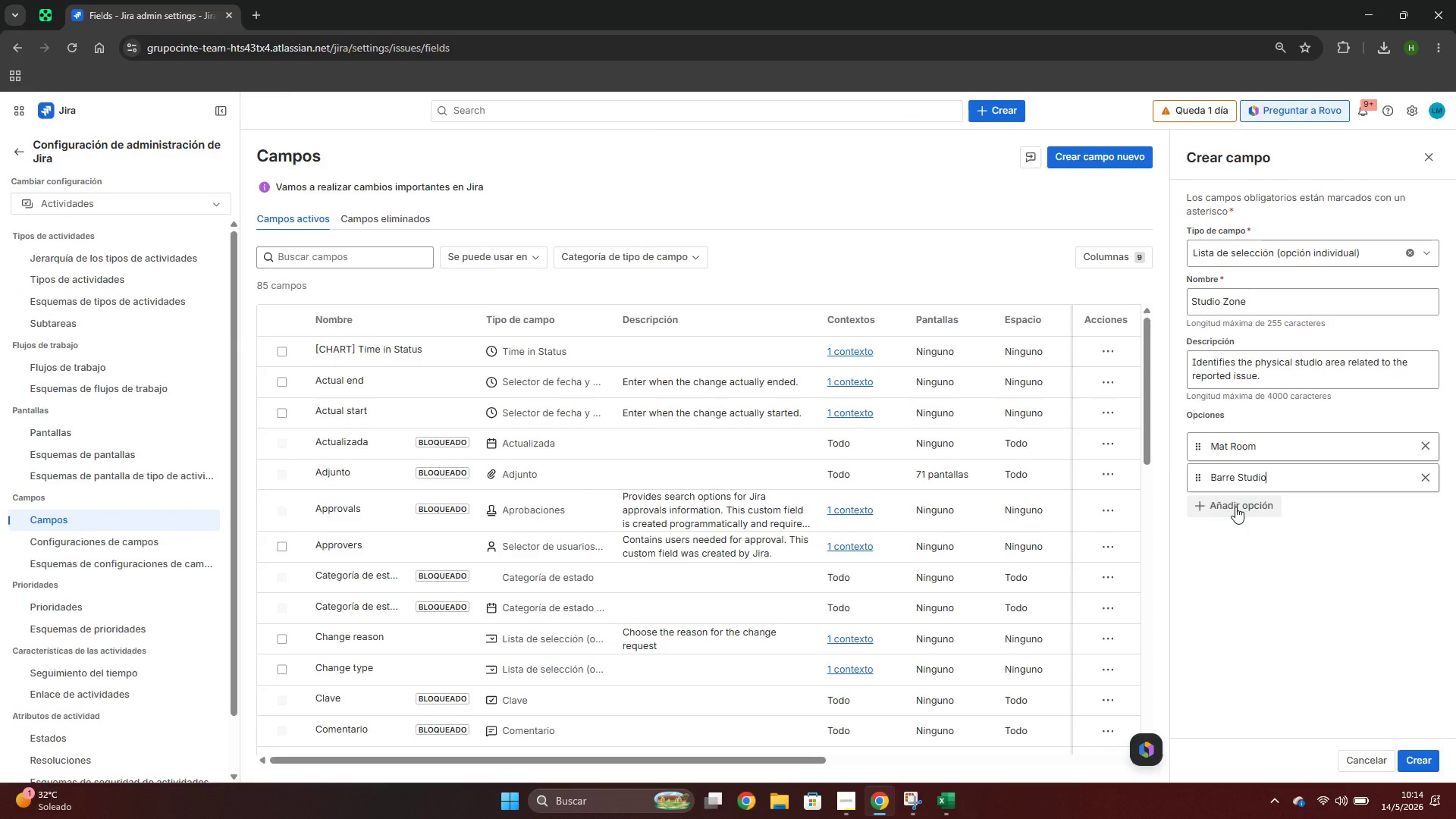 
key(Alt+Tab)
 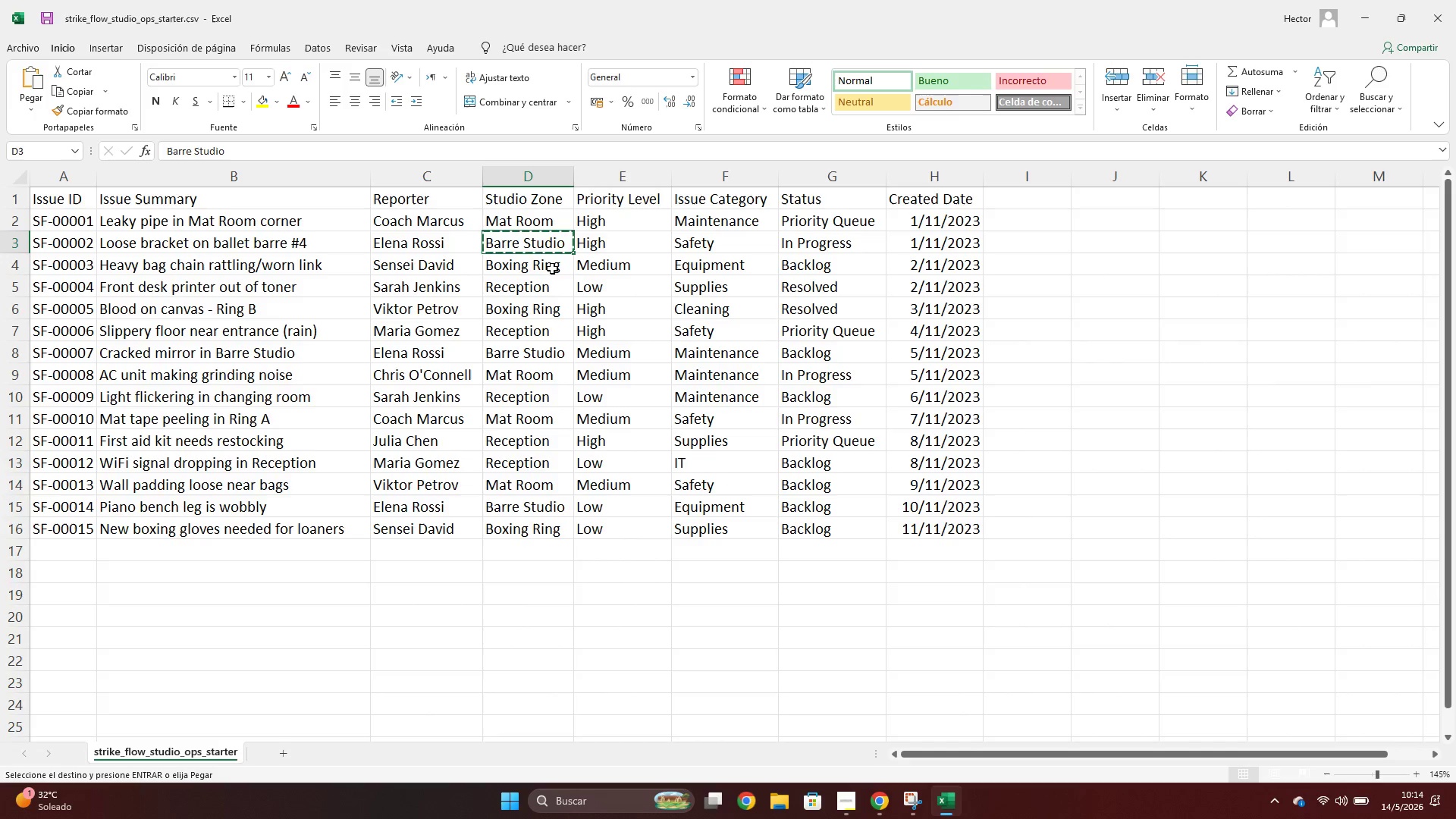 
left_click([552, 268])
 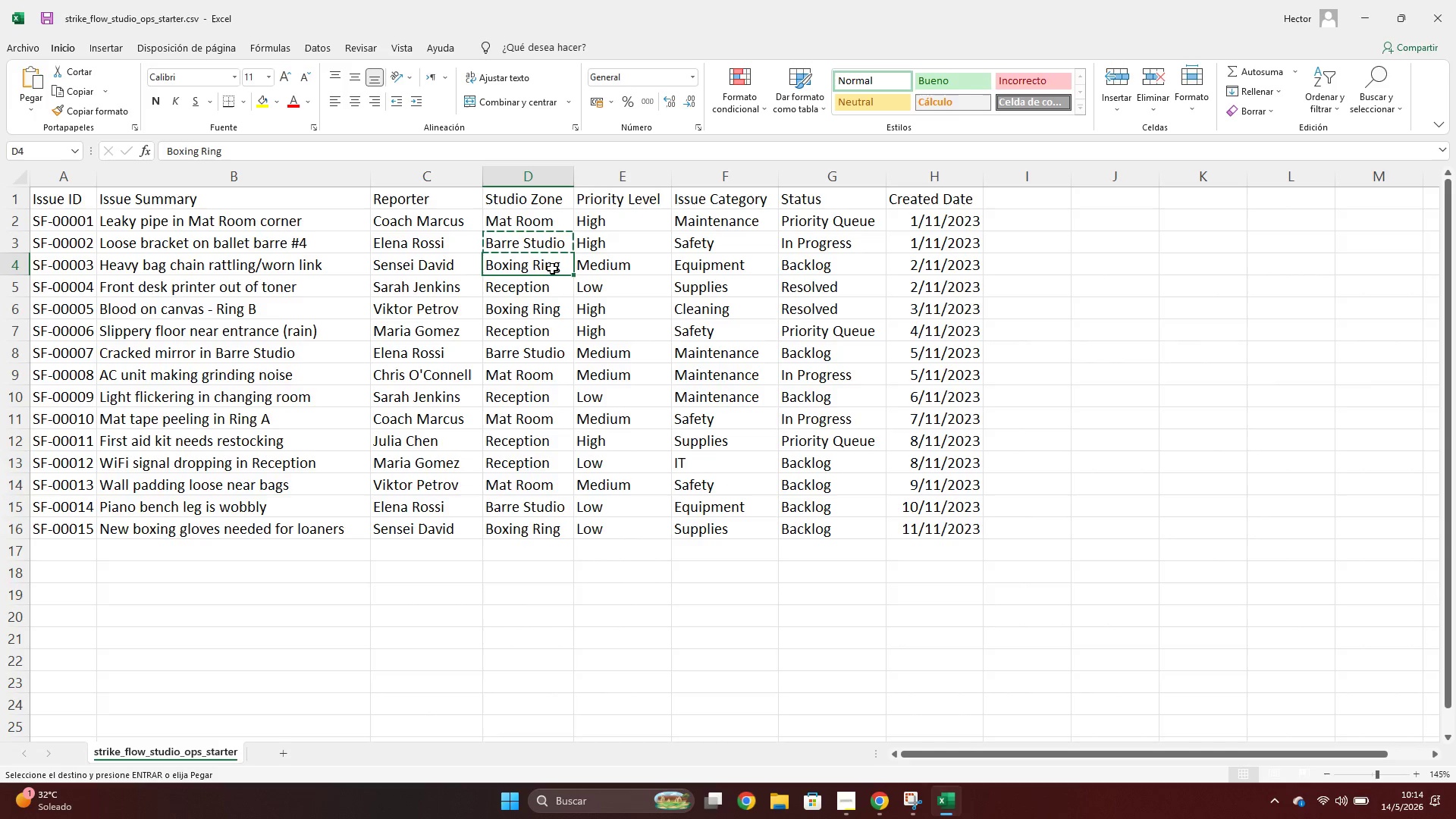 
key(Control+ControlLeft)
 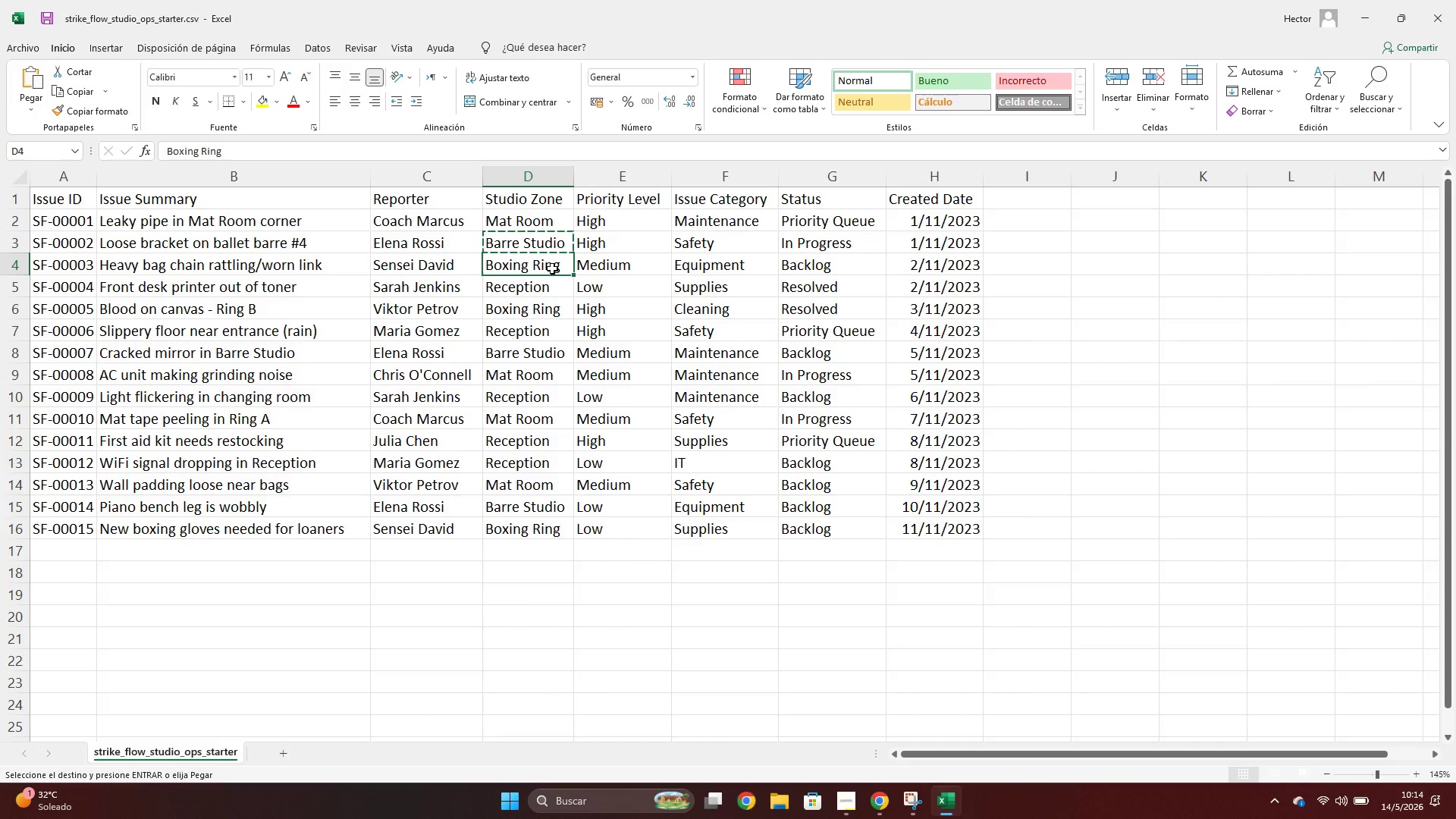 
key(Control+C)
 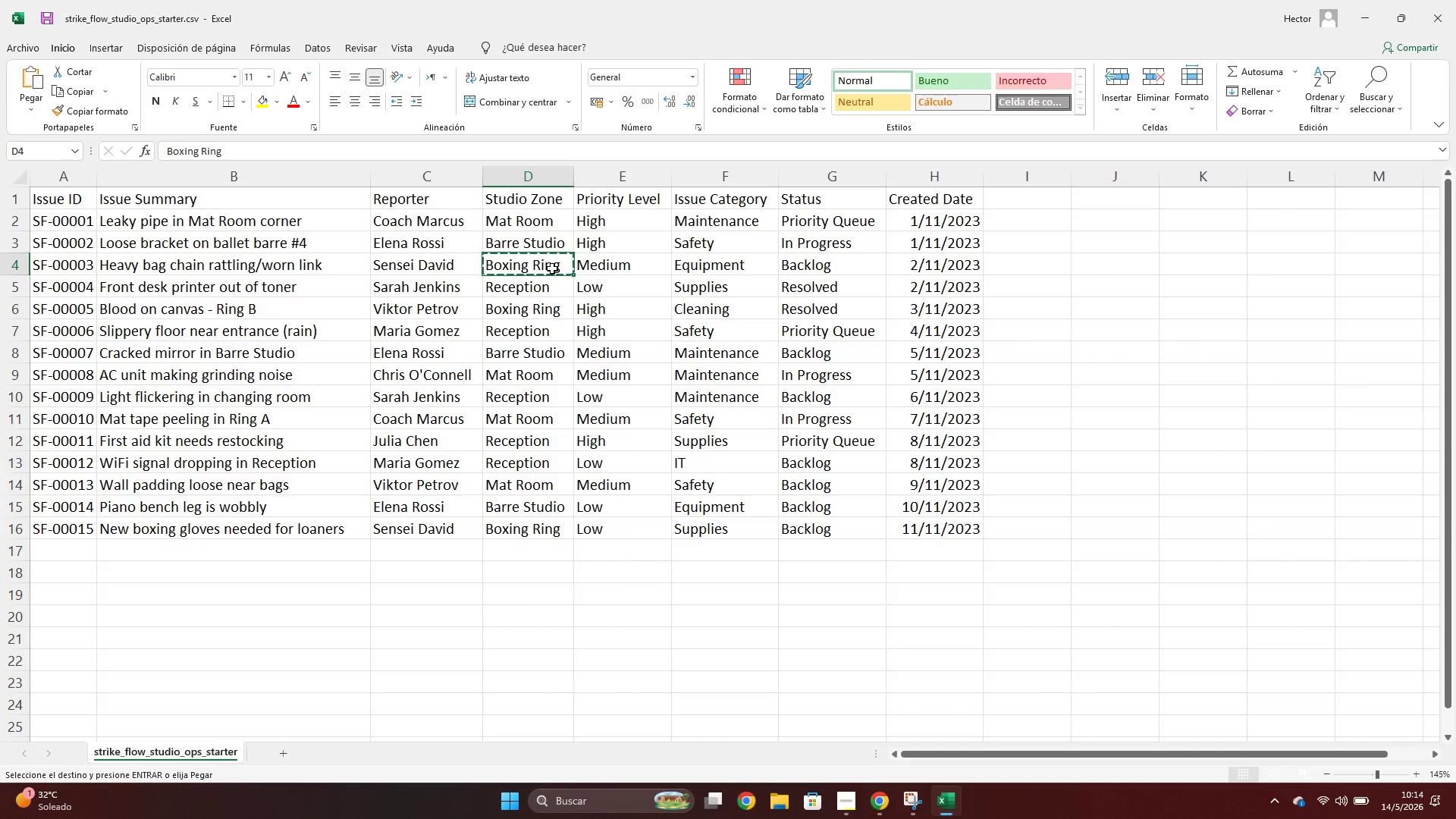 
key(Alt+AltLeft)
 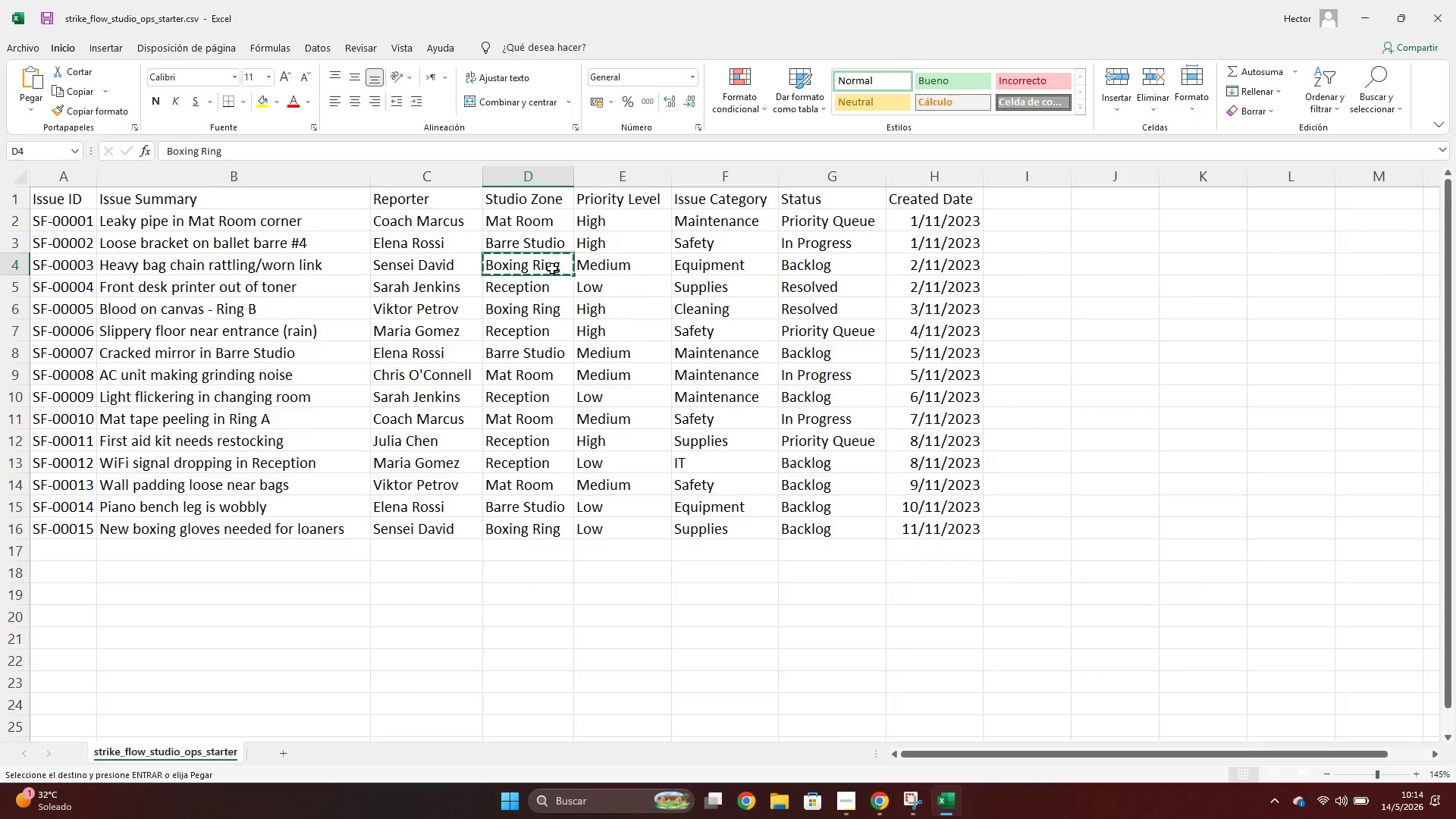 
key(Alt+Tab)
 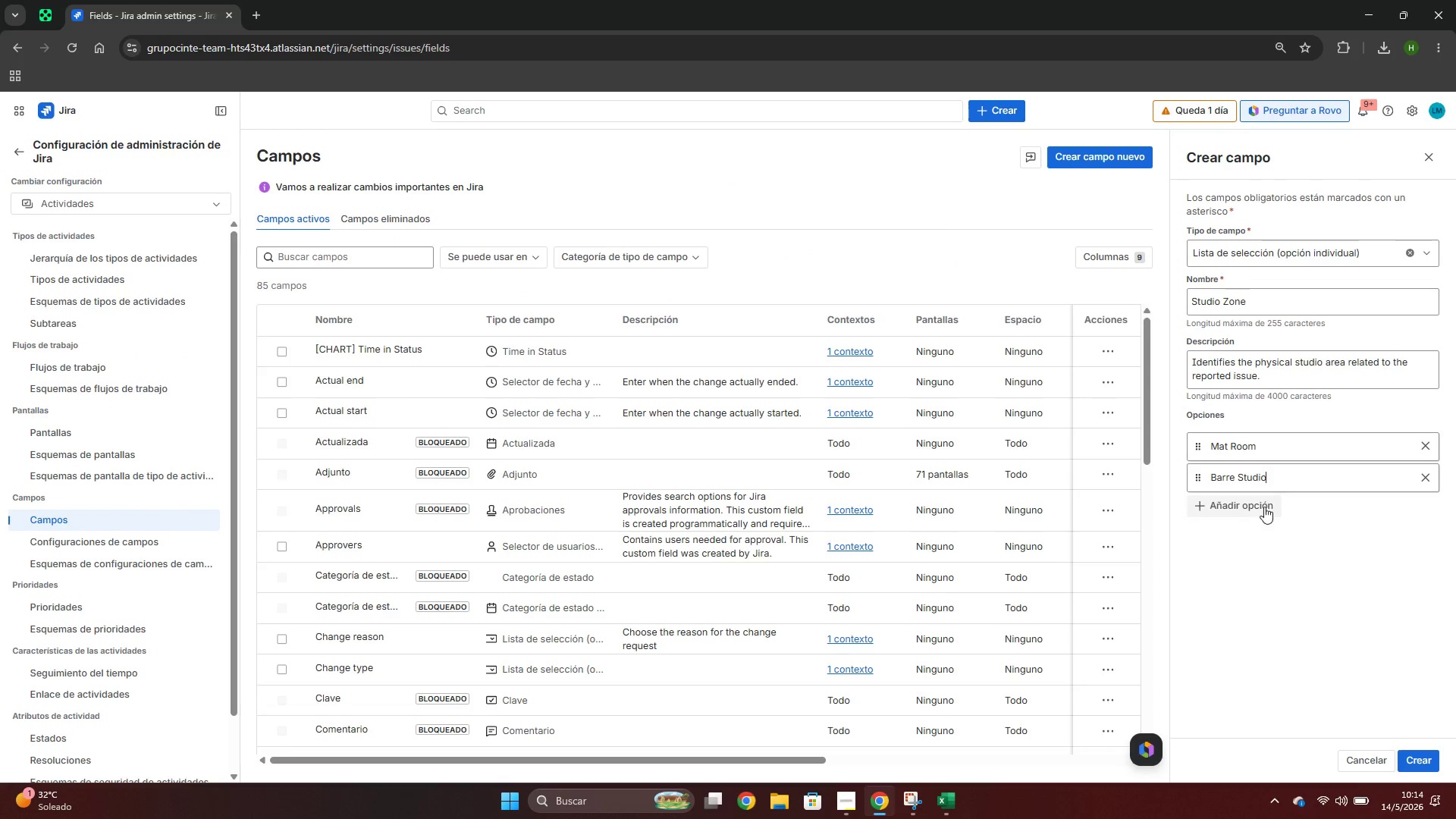 
left_click([1263, 506])
 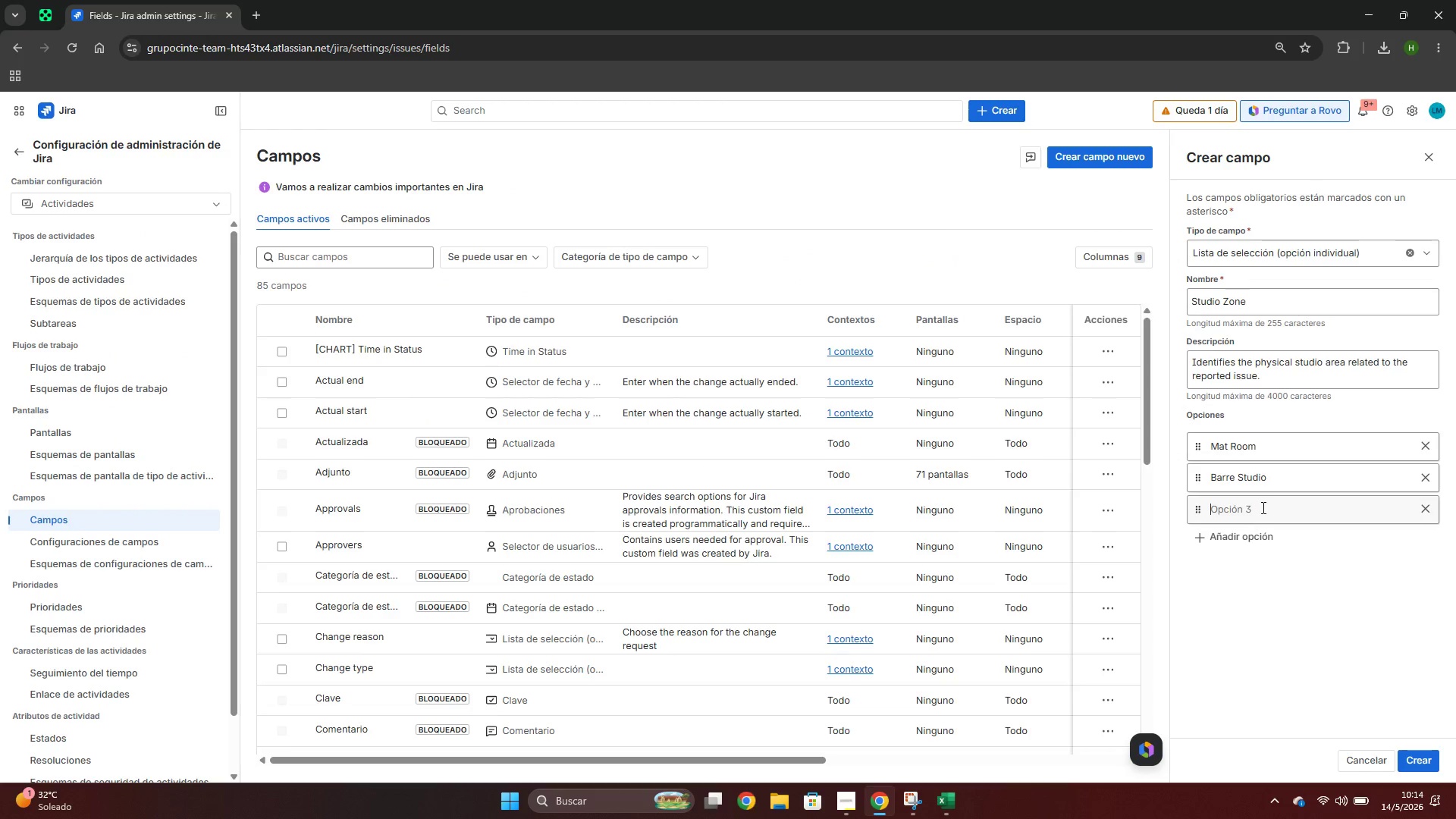 
key(Control+ControlLeft)
 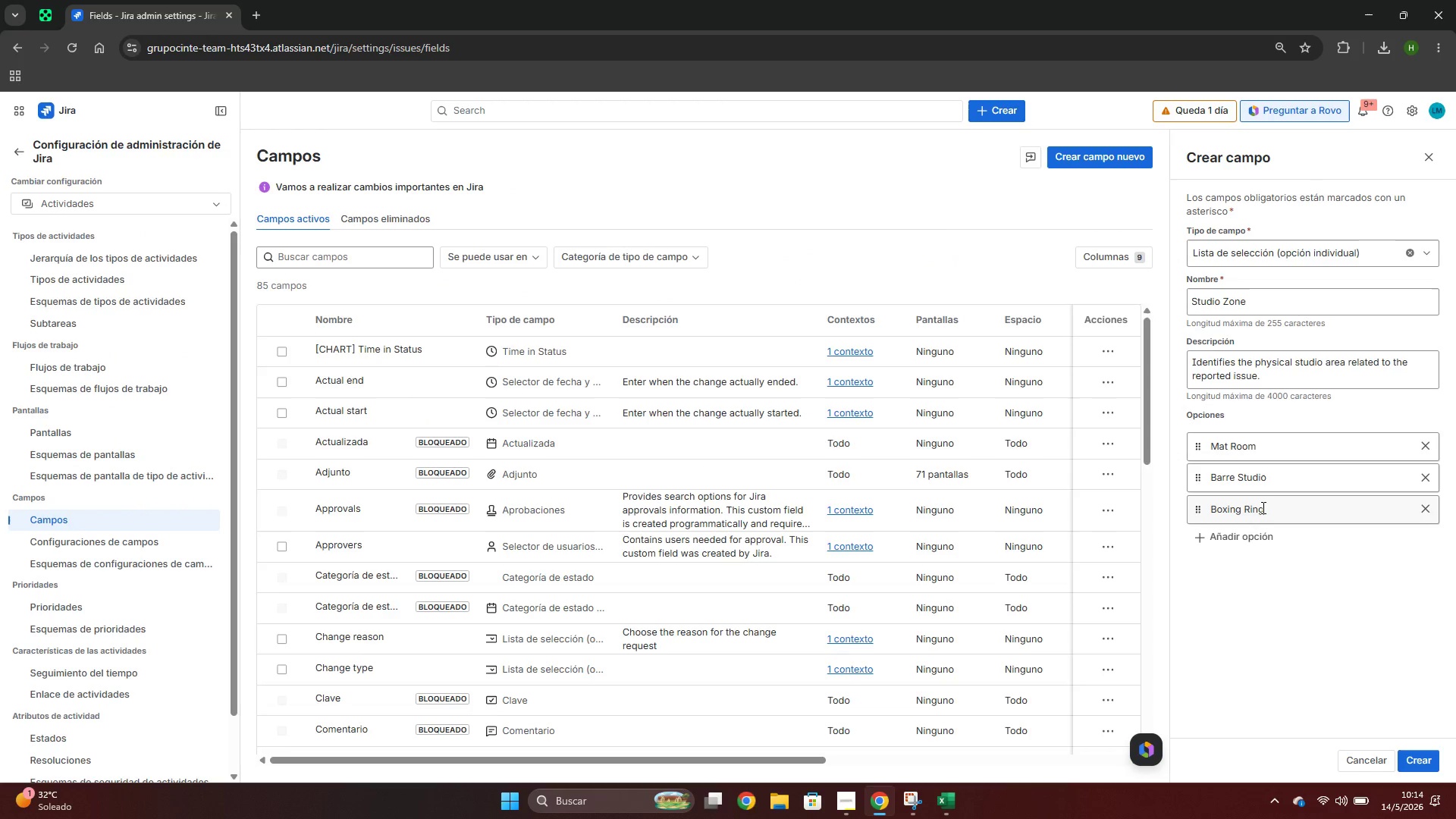 
key(Control+V)
 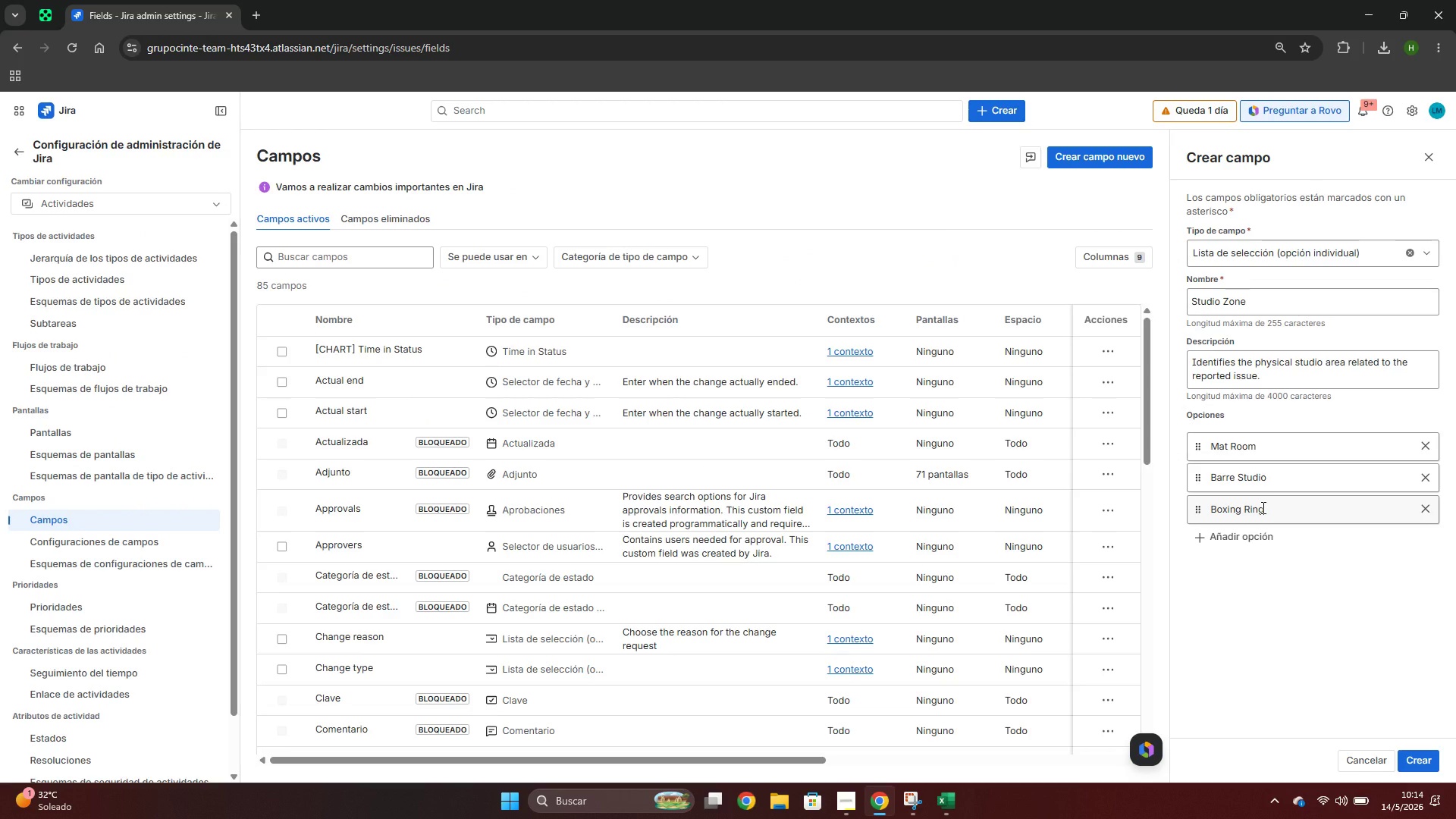 
key(Alt+AltLeft)
 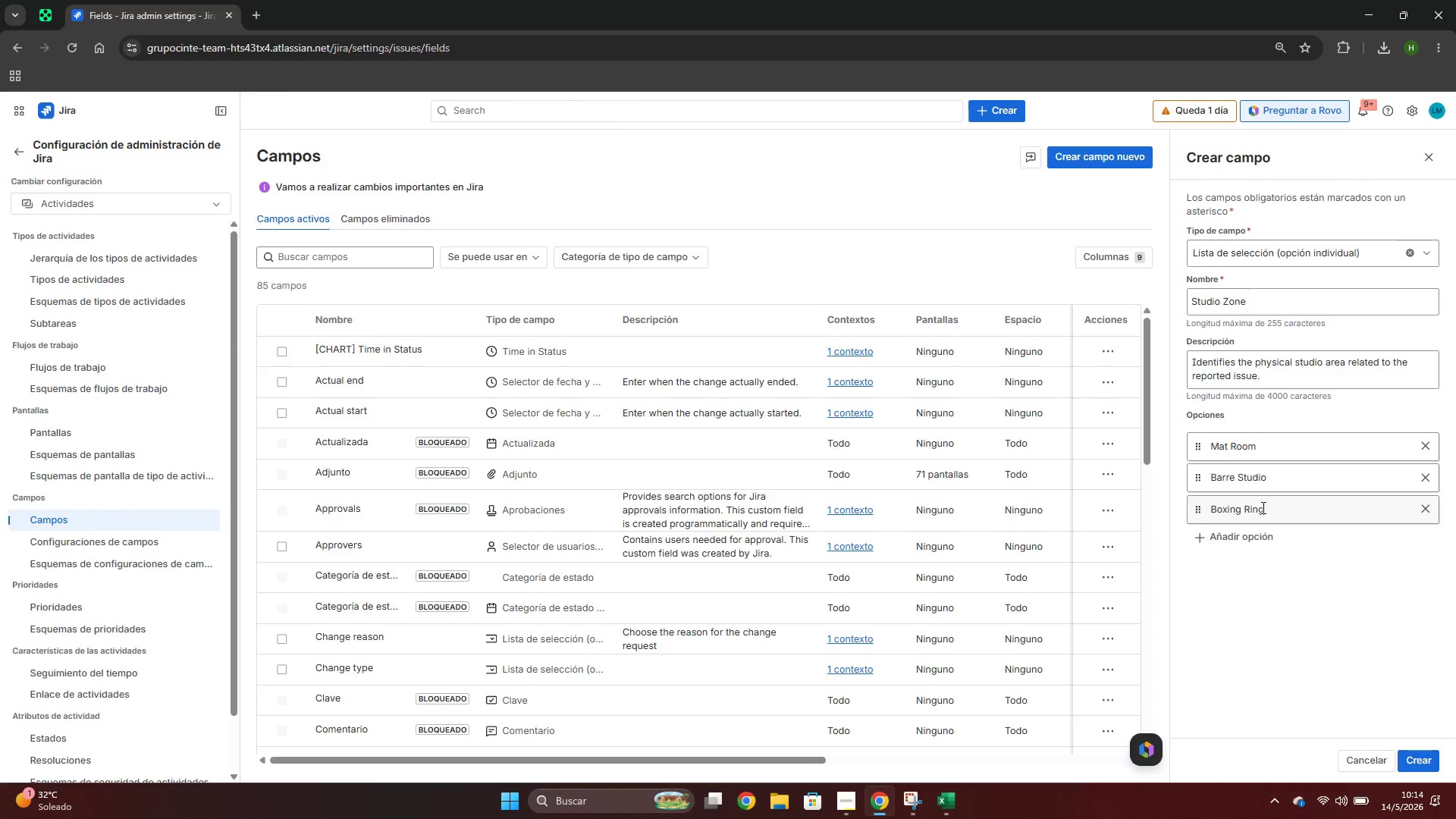 
key(Alt+Tab)
 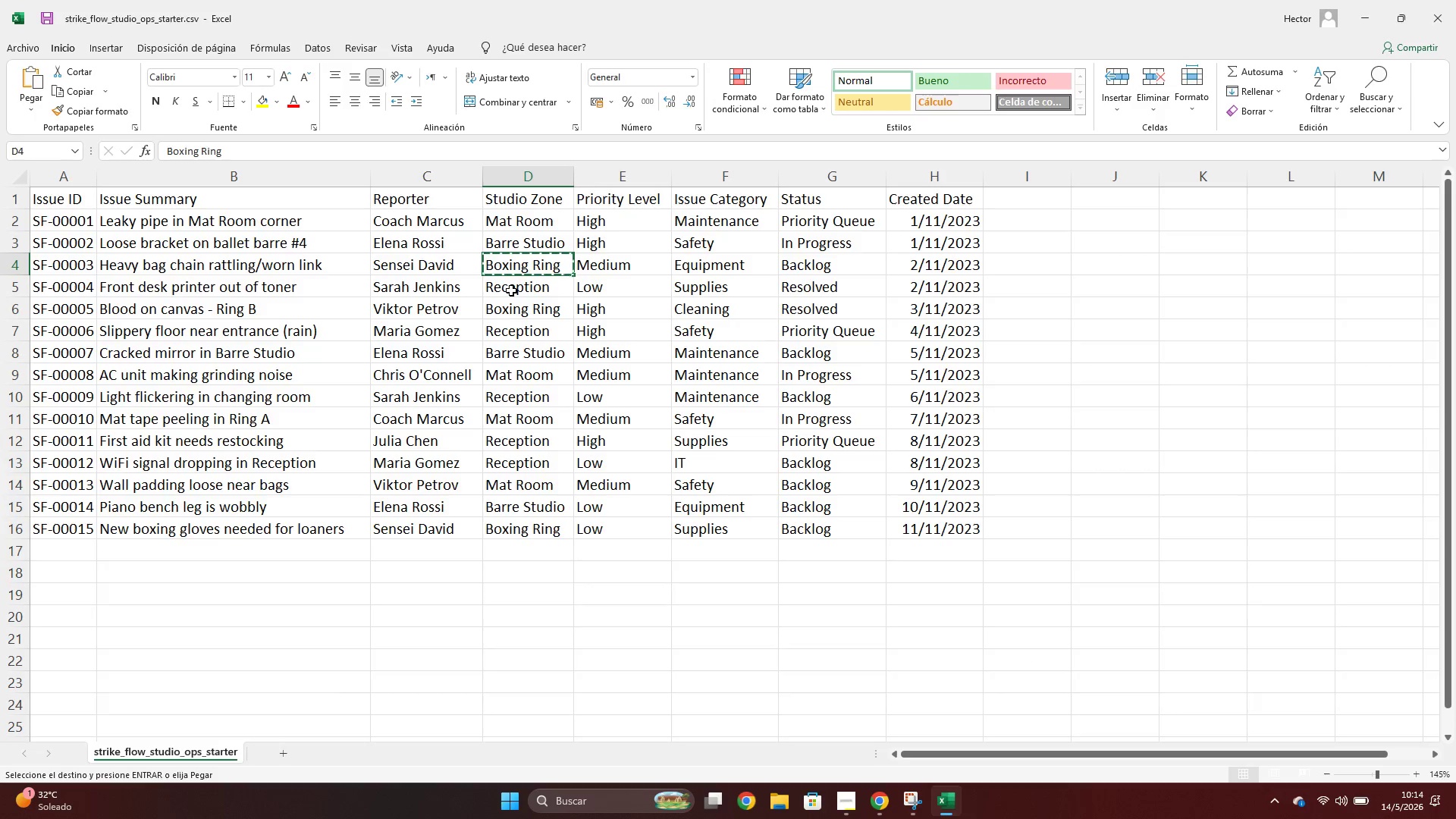 
left_click([513, 290])
 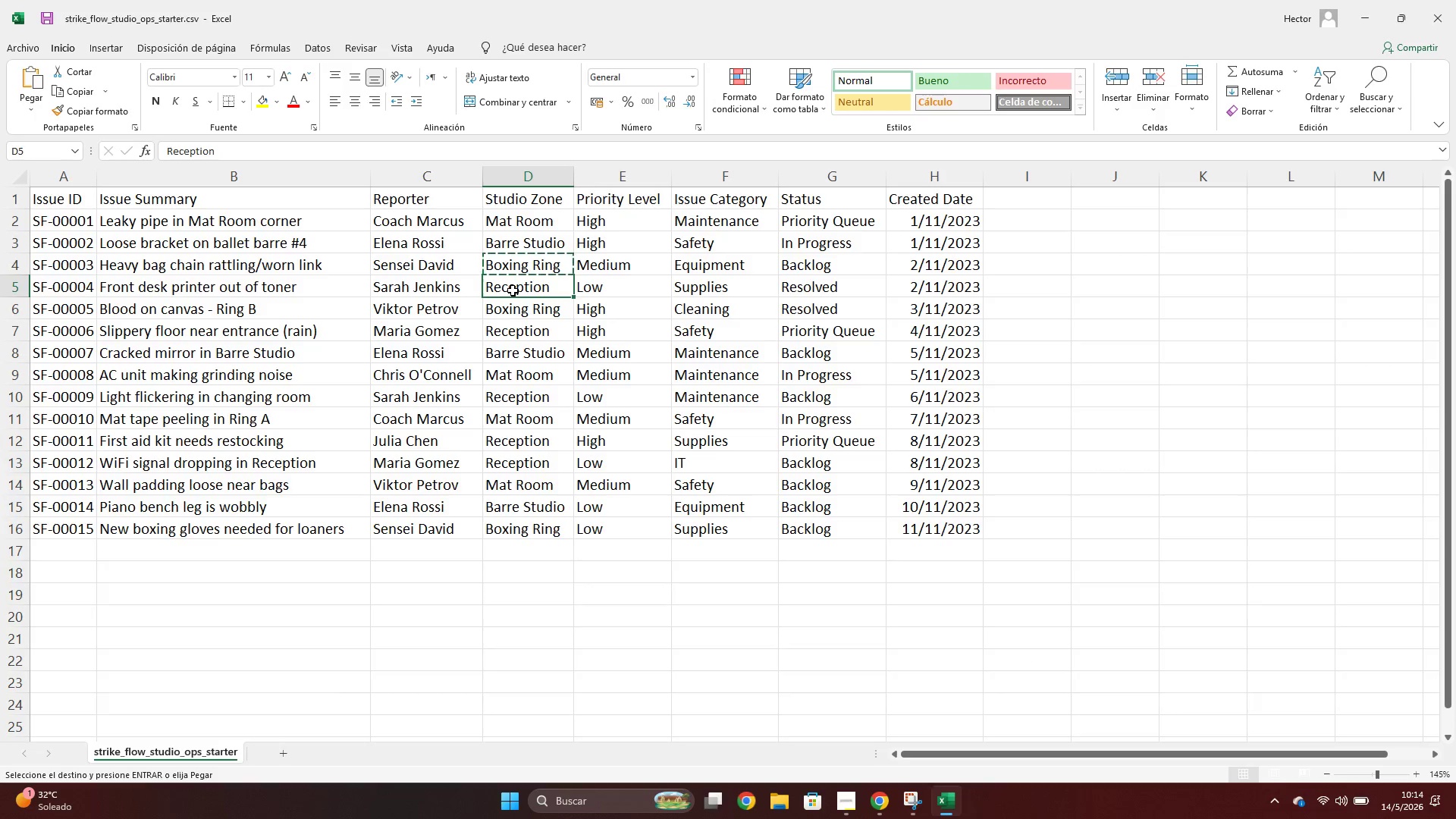 
key(Control+ControlLeft)
 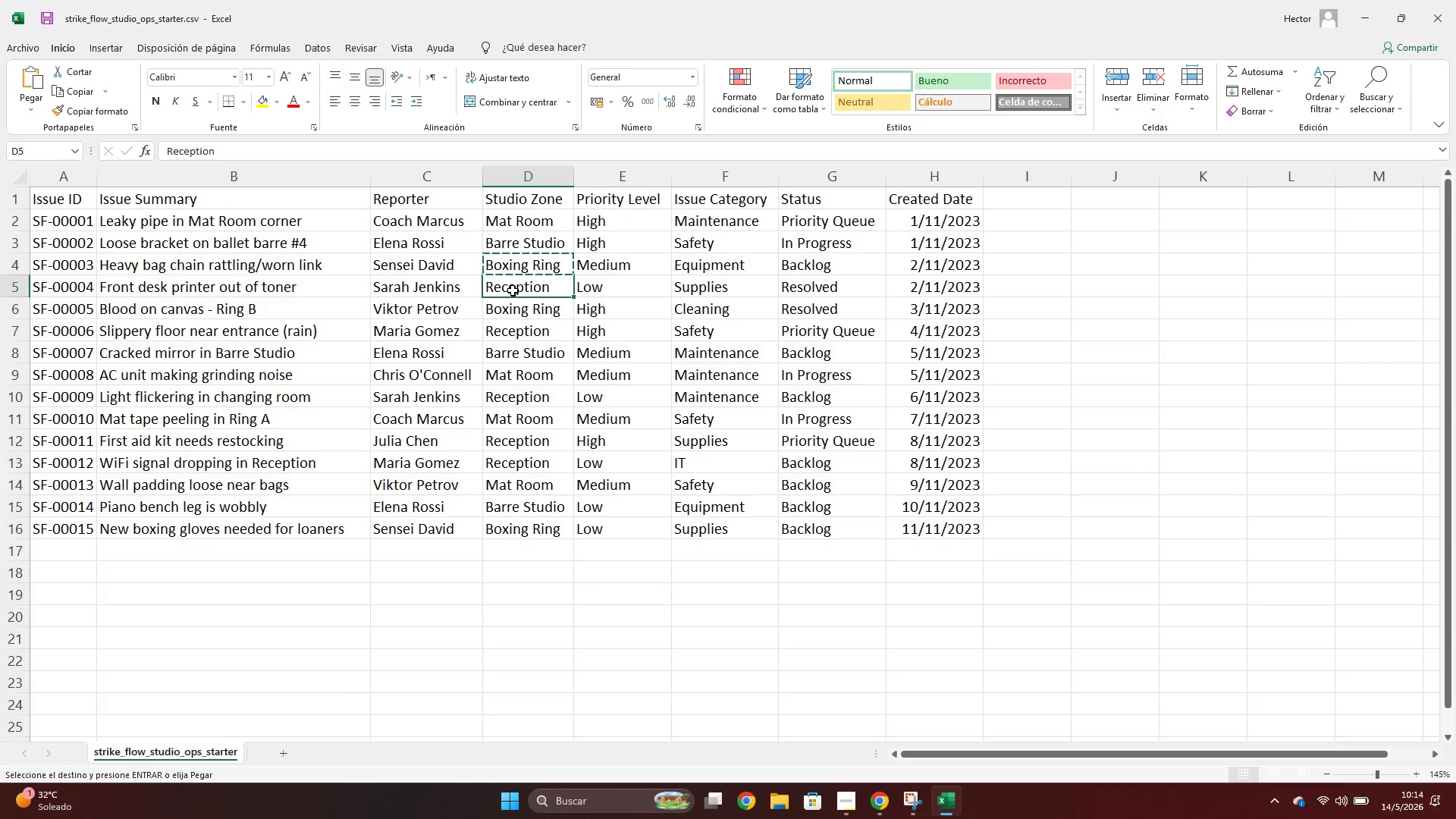 
key(Control+C)
 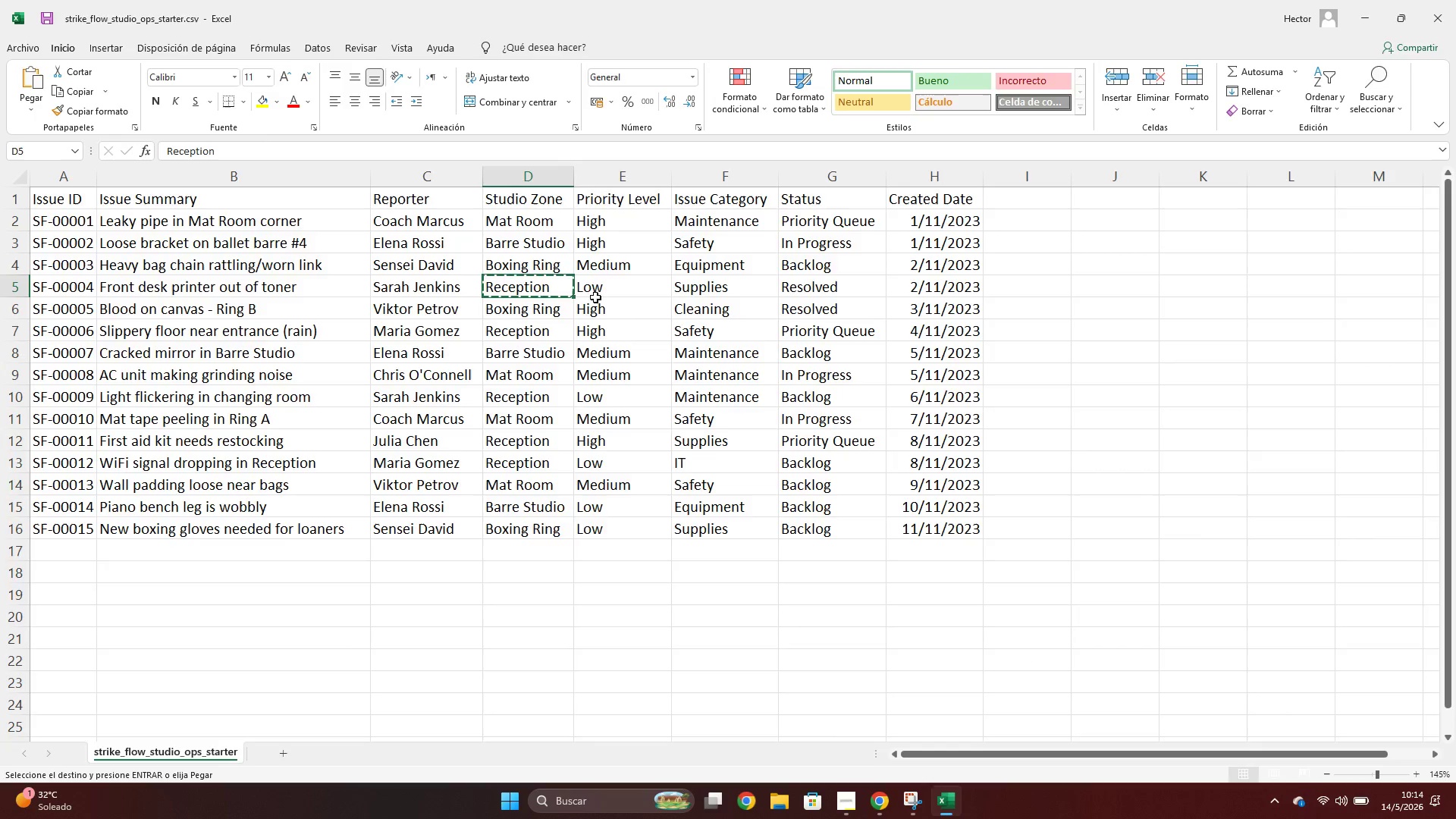 
key(Alt+AltLeft)
 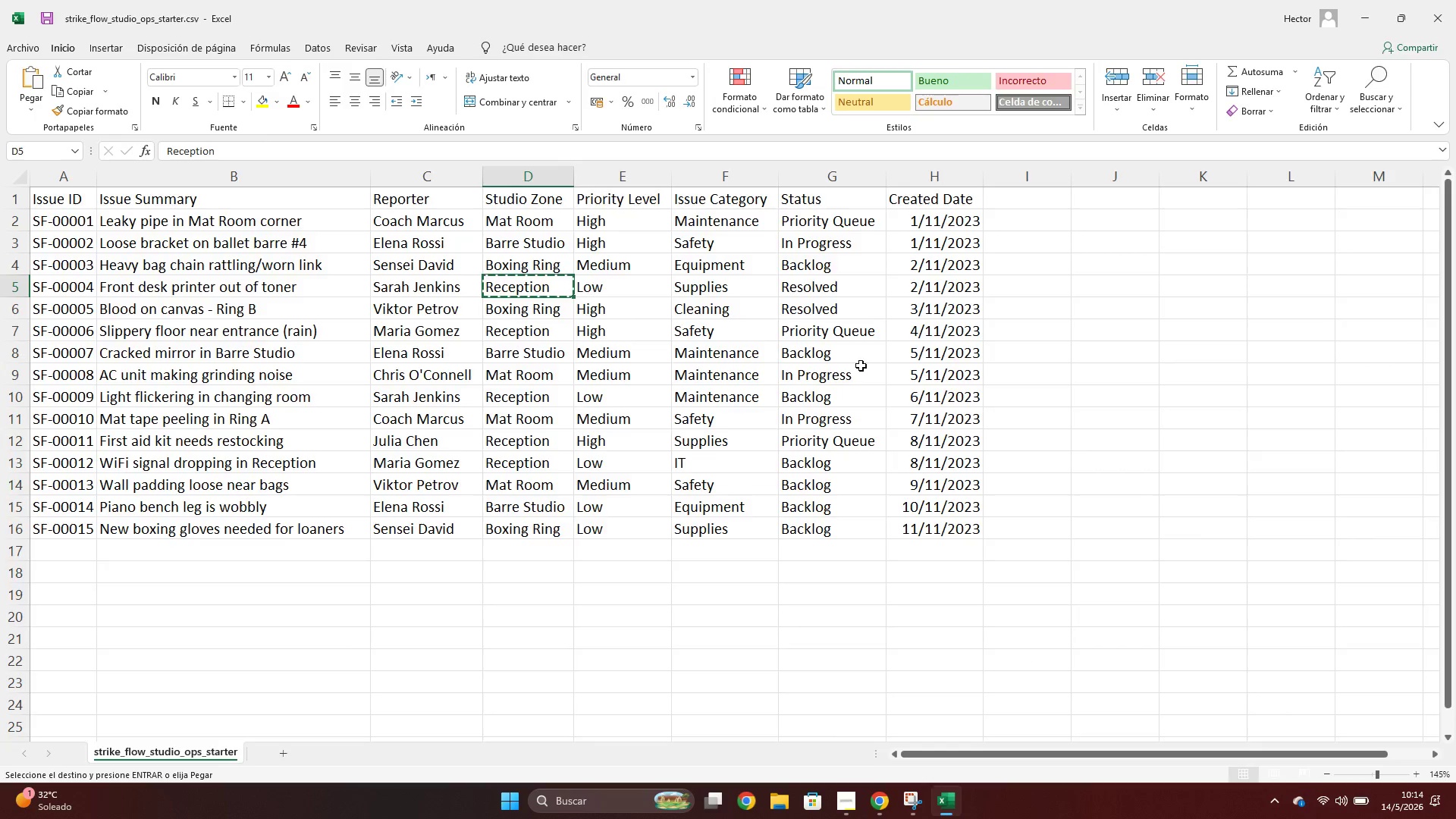 
key(Alt+Tab)
 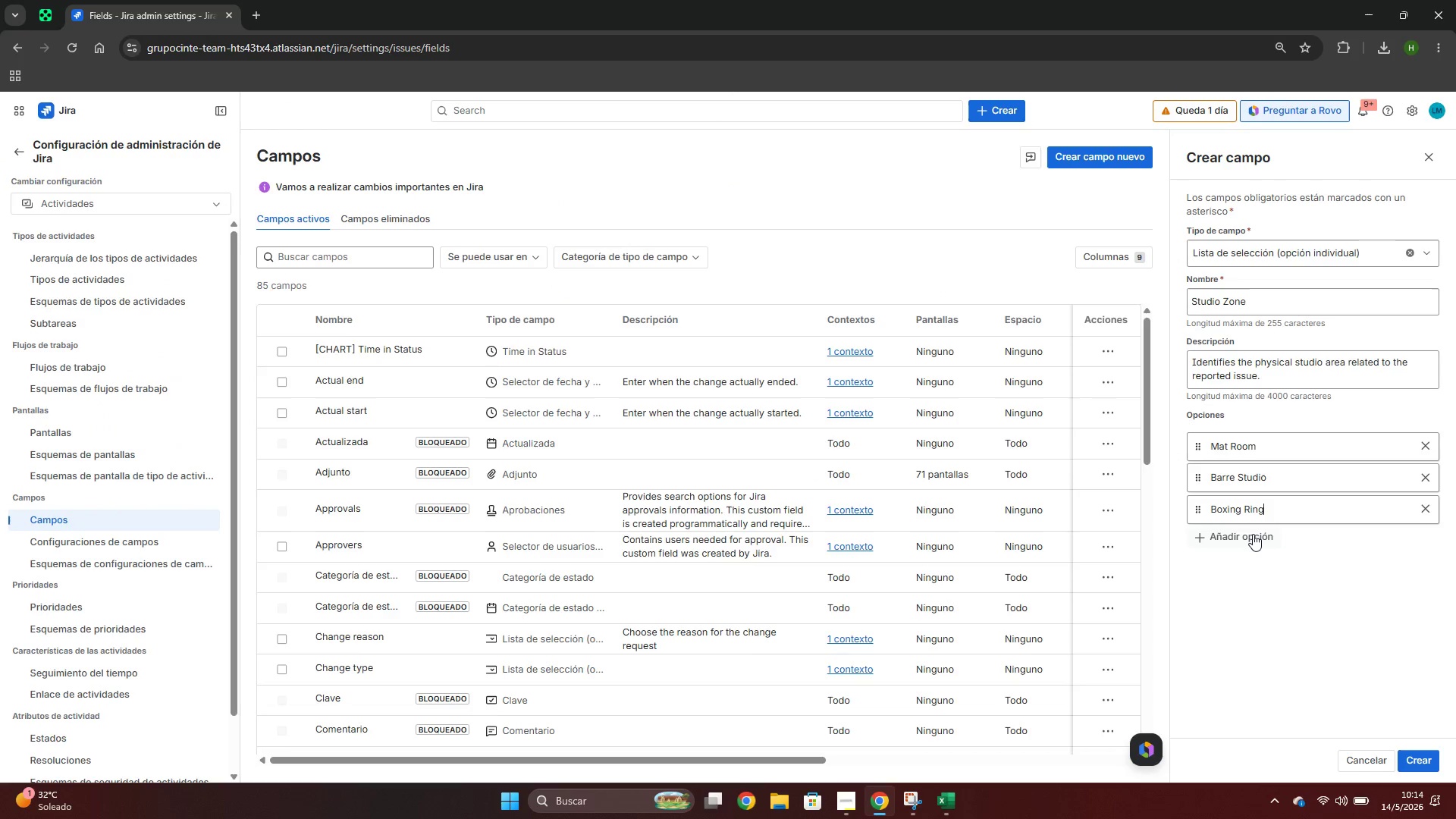 
left_click([1253, 533])
 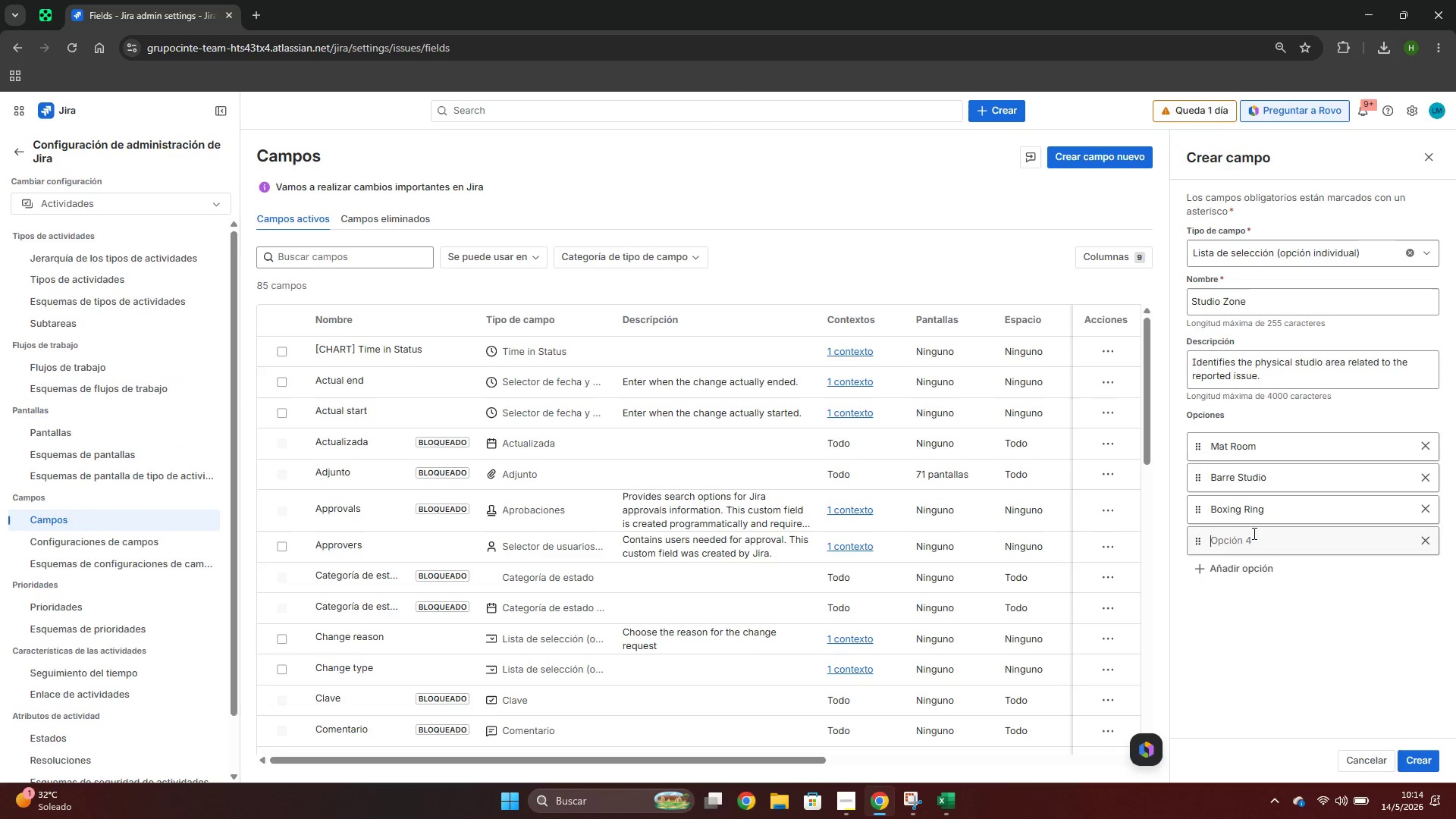 
key(Control+ControlLeft)
 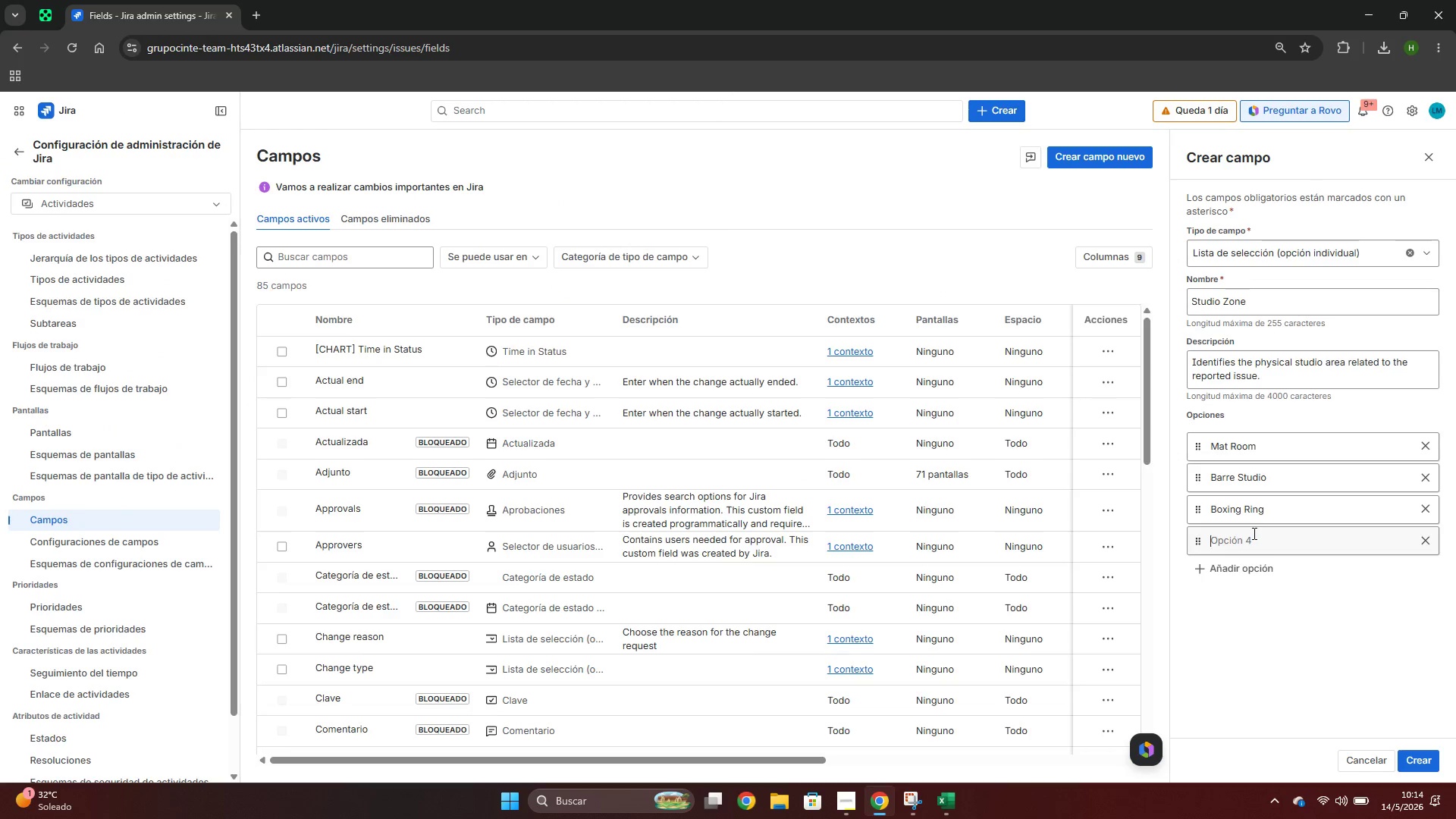 
key(Control+V)
 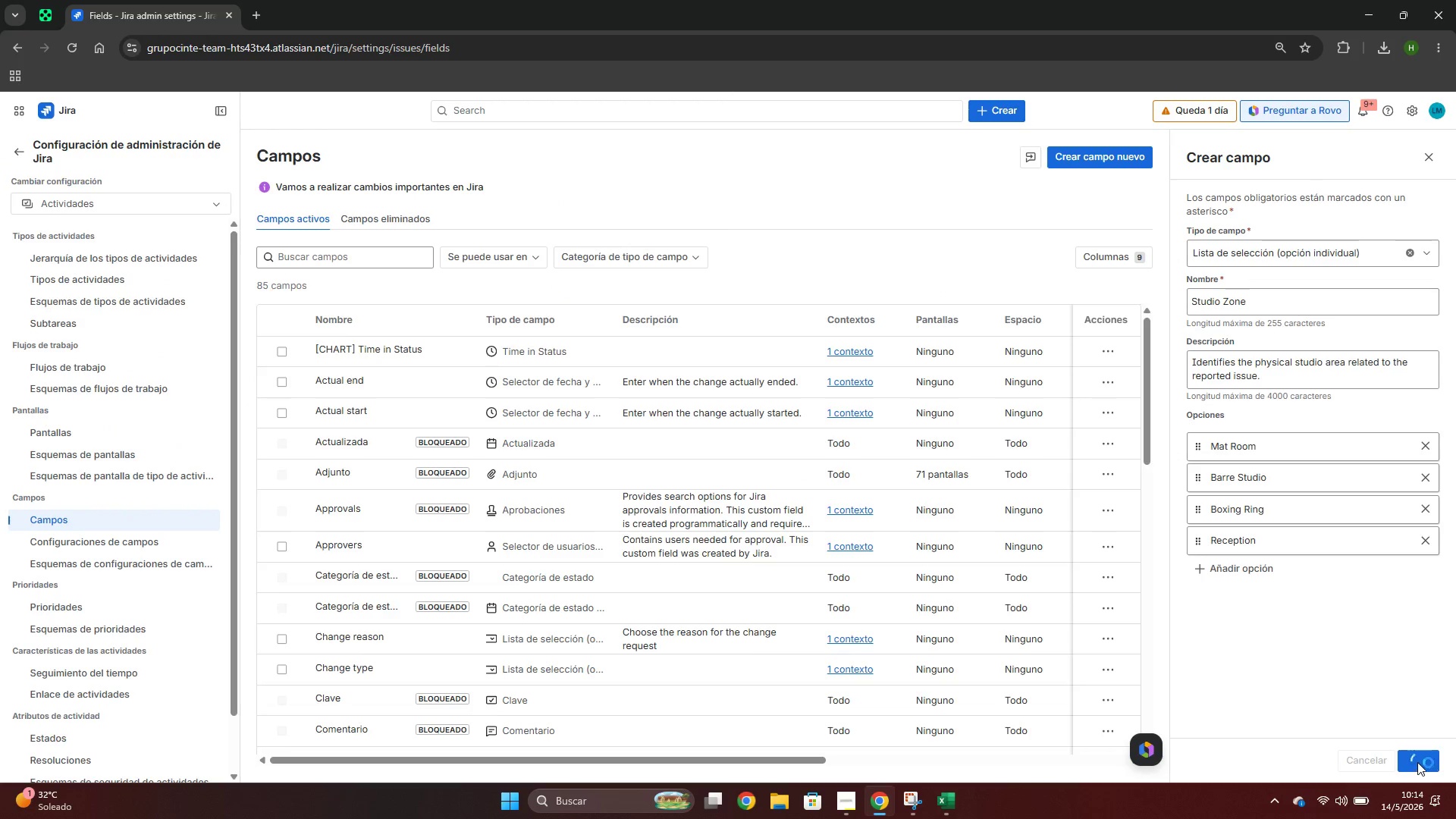 
wait(6.3)
 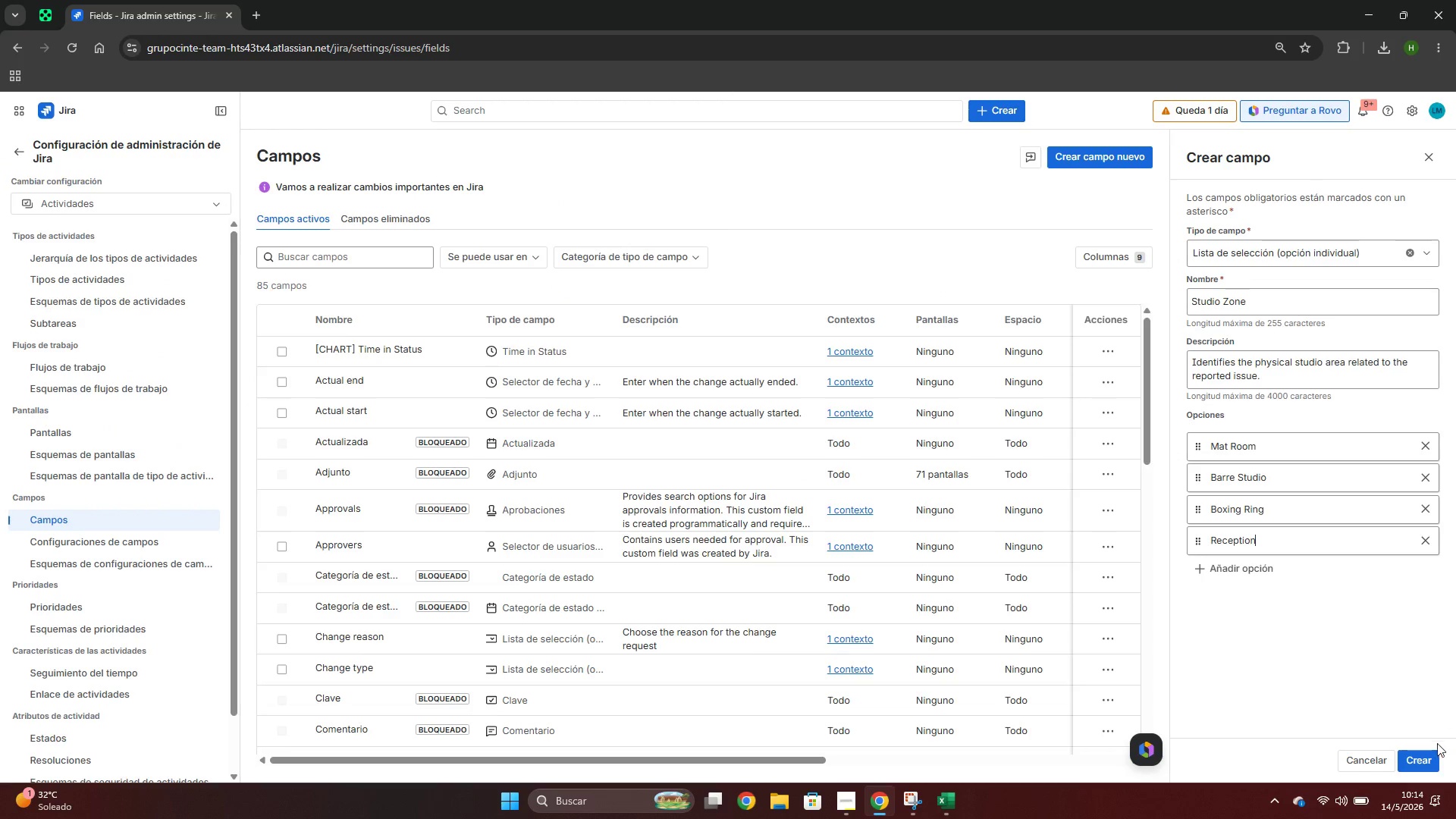 
mouse_move([608, 450])
 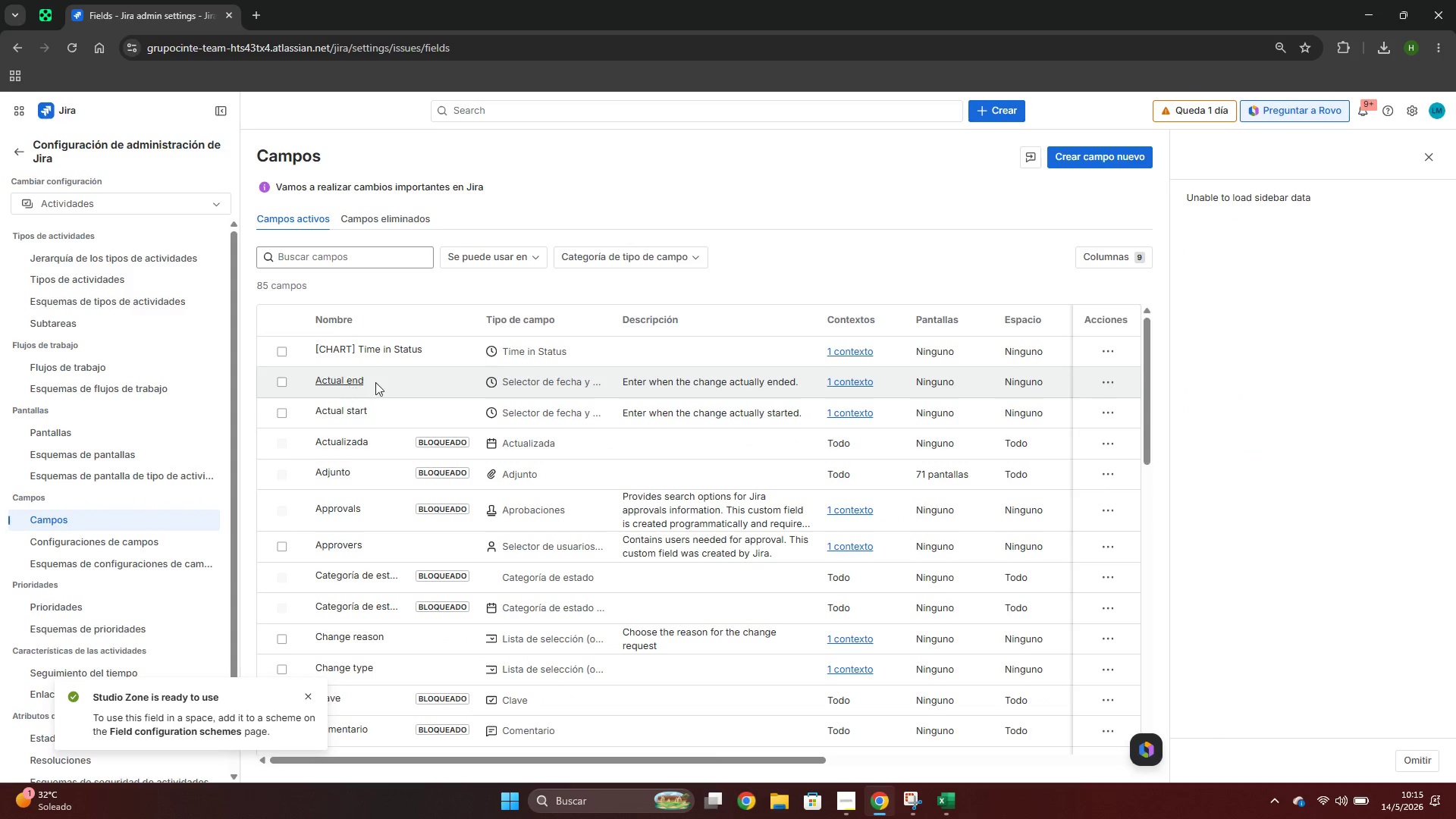 
mouse_move([386, 358])
 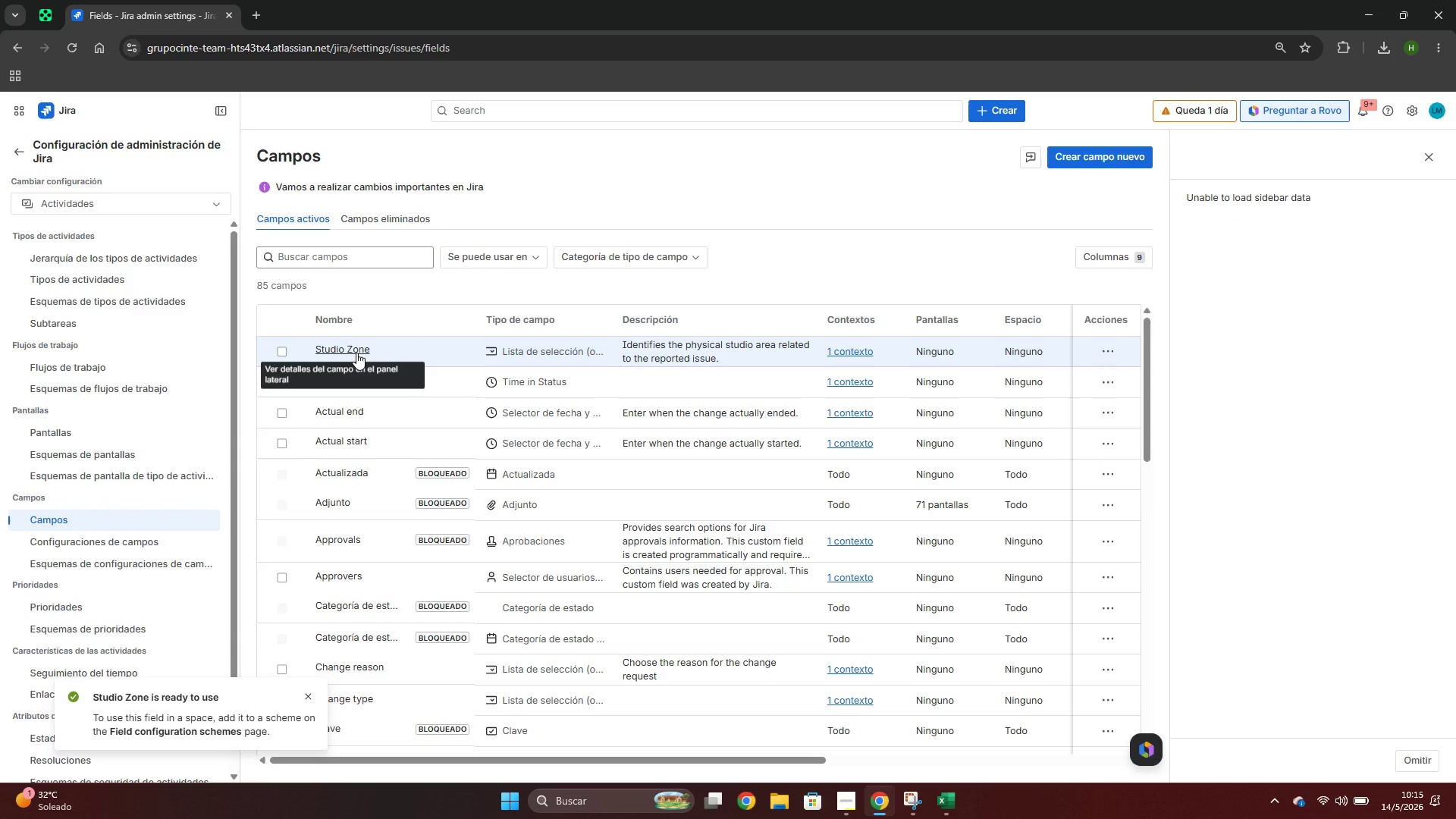 
left_click([356, 353])
 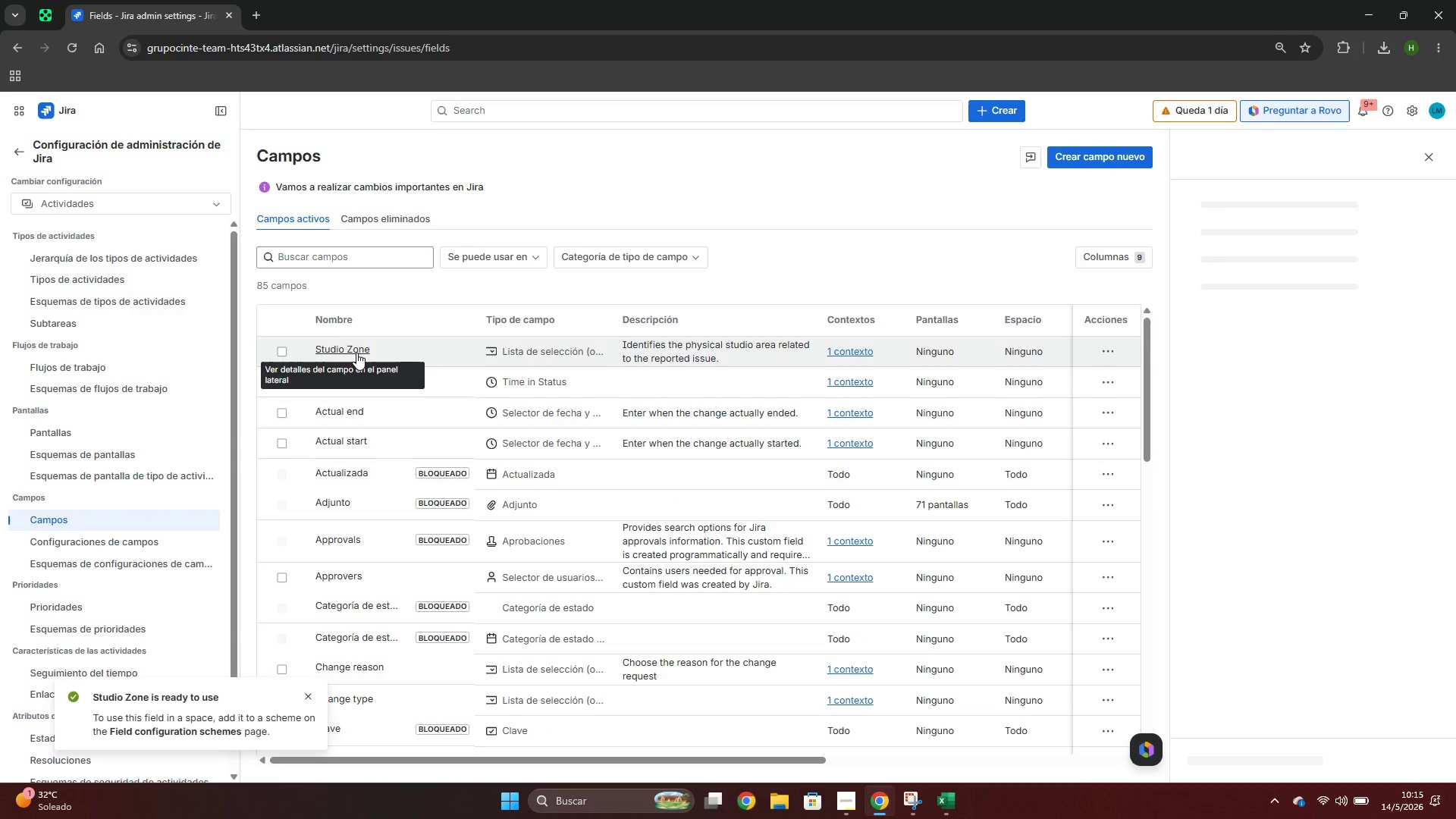 
key(Meta+MetaLeft)
 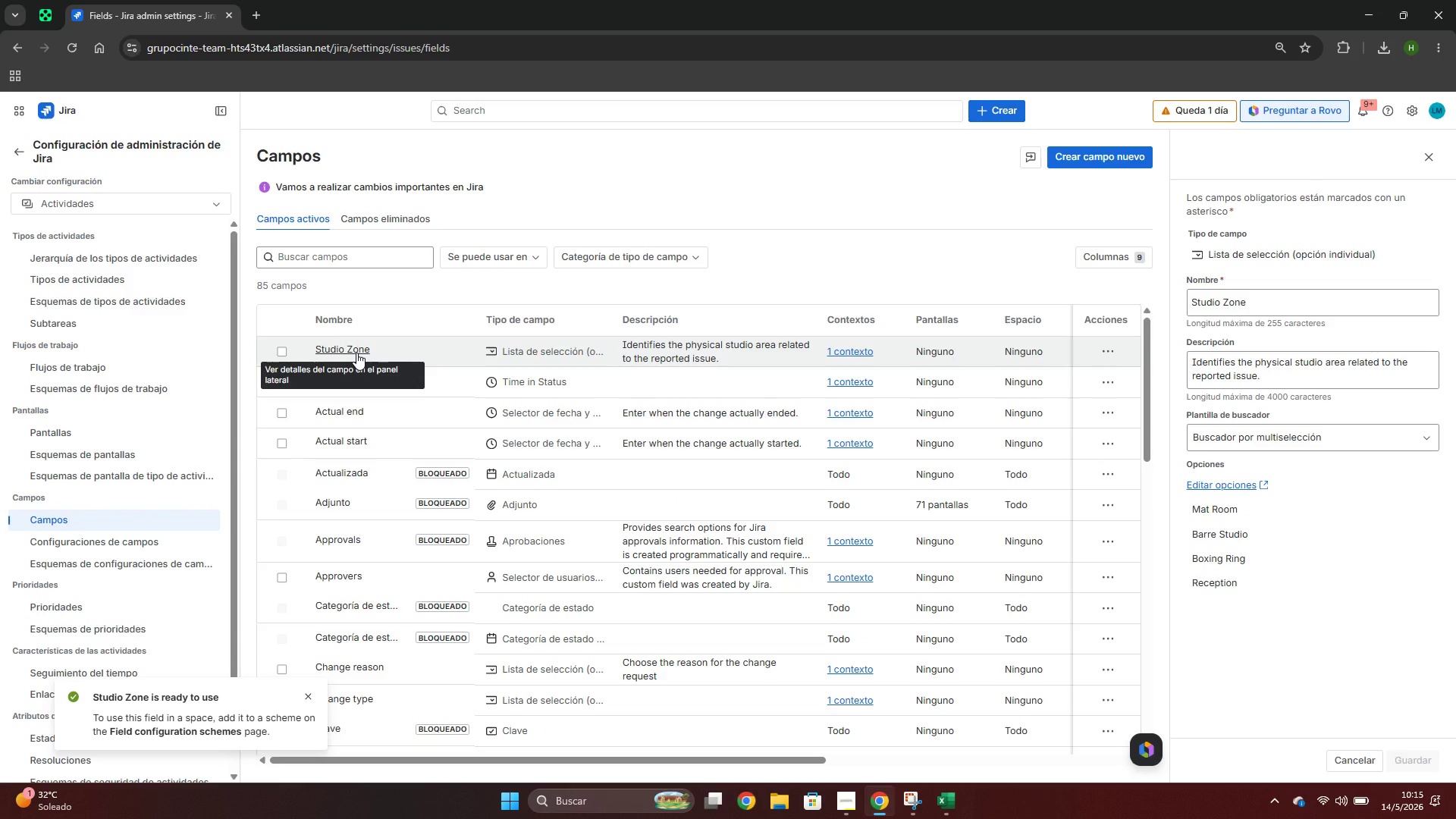 
key(Meta+Shift+ShiftLeft)
 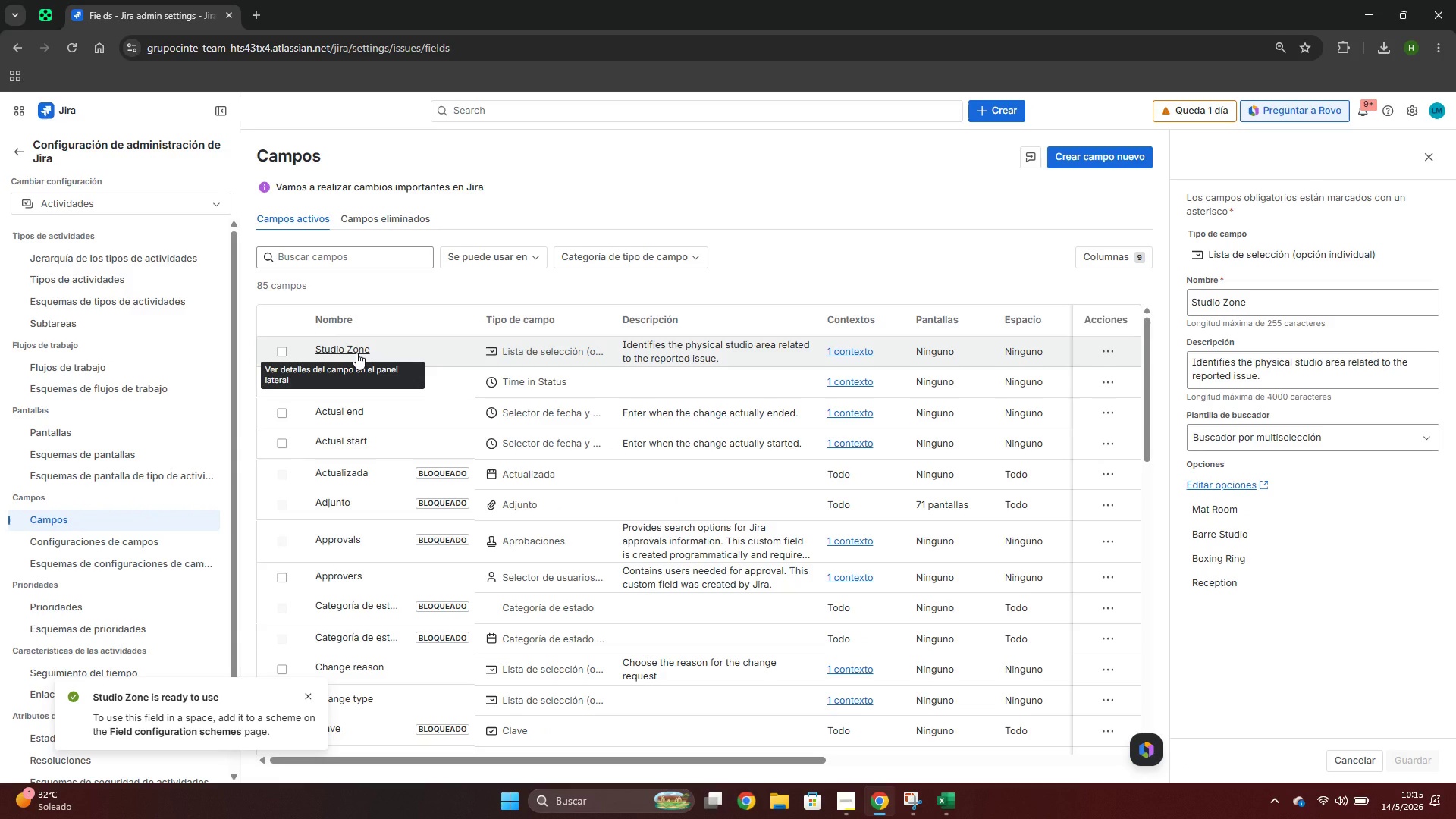 
key(Meta+Shift+S)
 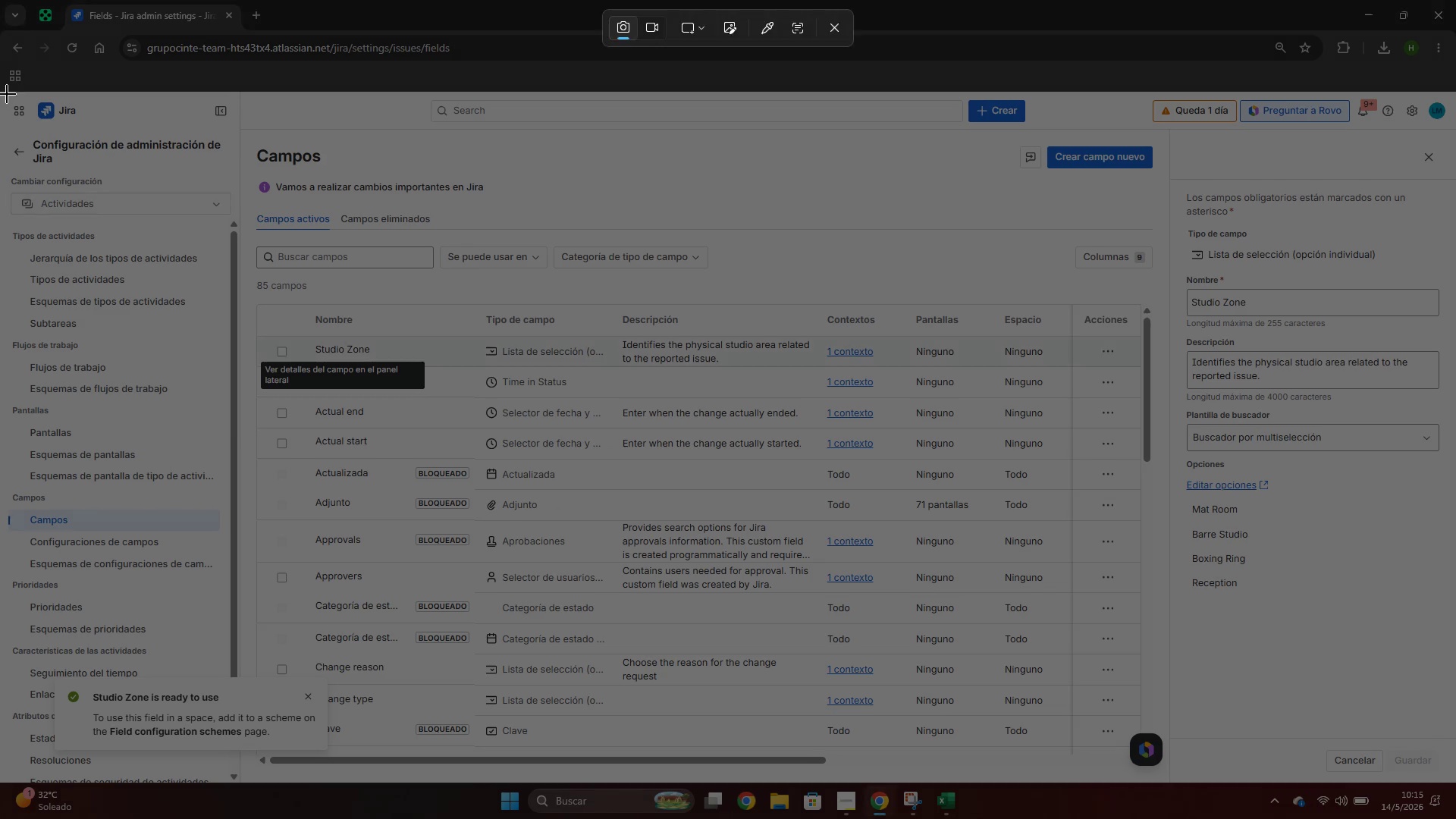 
left_click_drag(start_coordinate=[2, 93], to_coordinate=[1455, 780])
 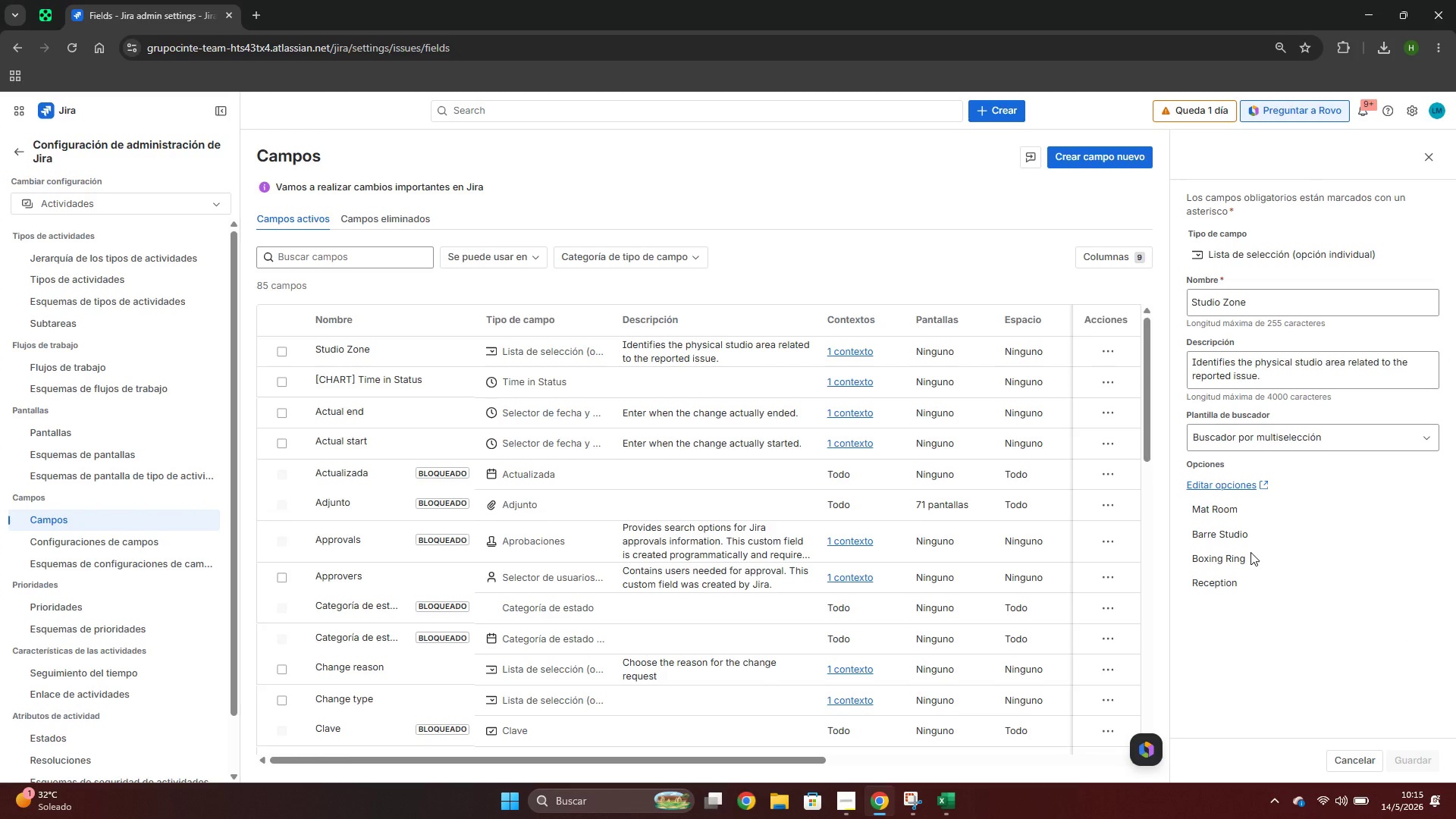 
double_click([1264, 661])
 